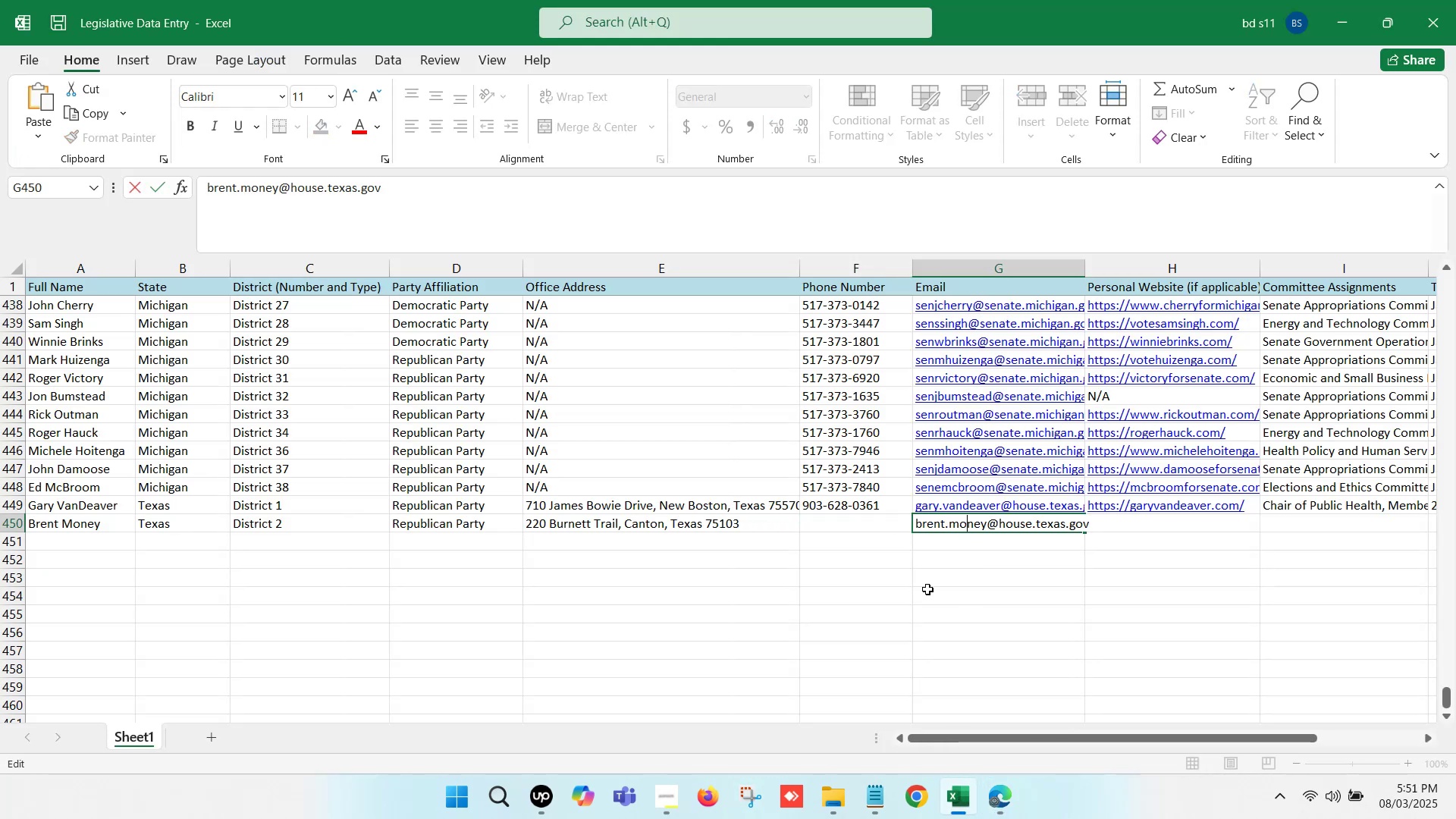 
key(ArrowRight)
 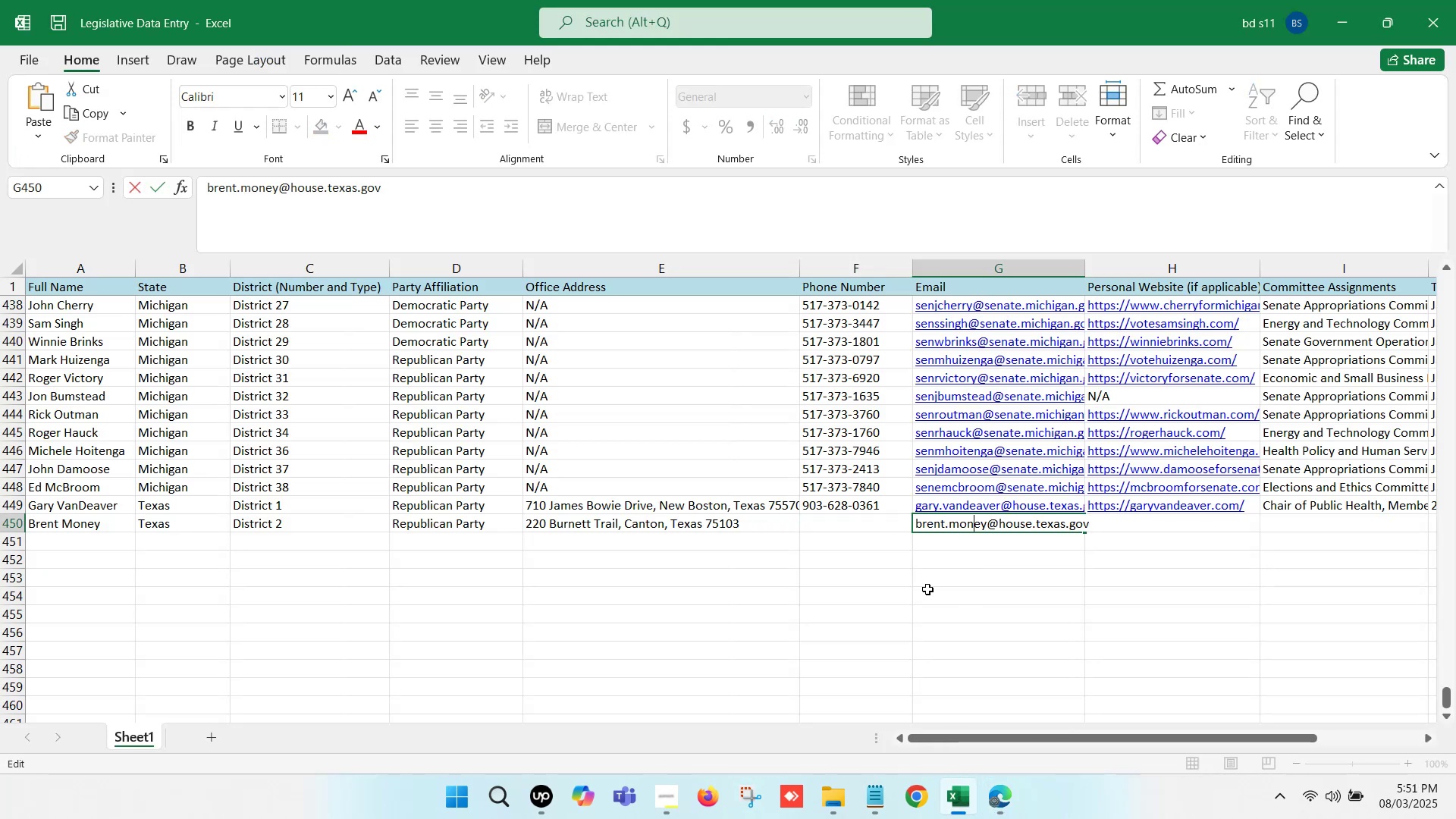 
key(ArrowRight)
 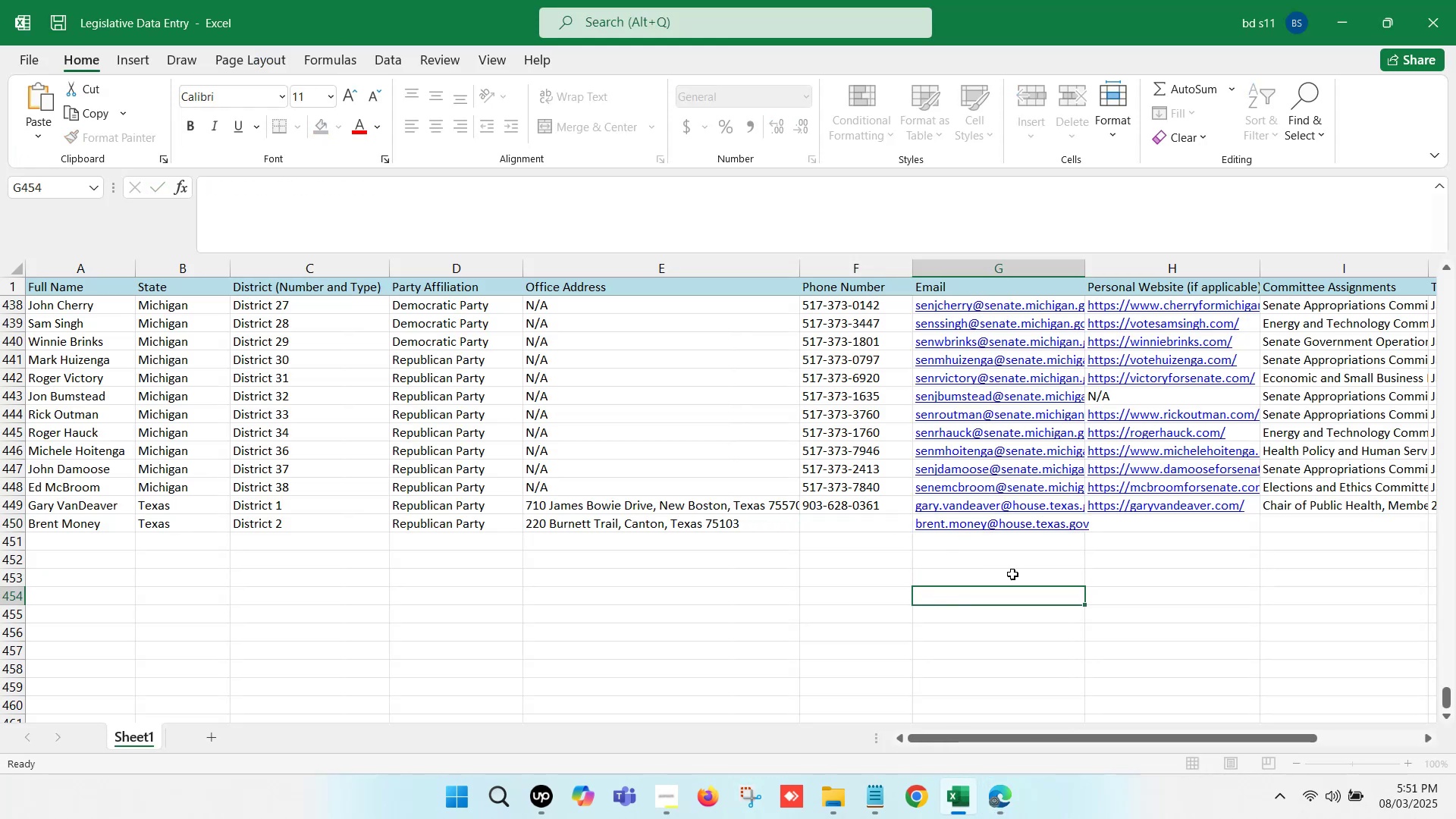 
left_click([1117, 522])
 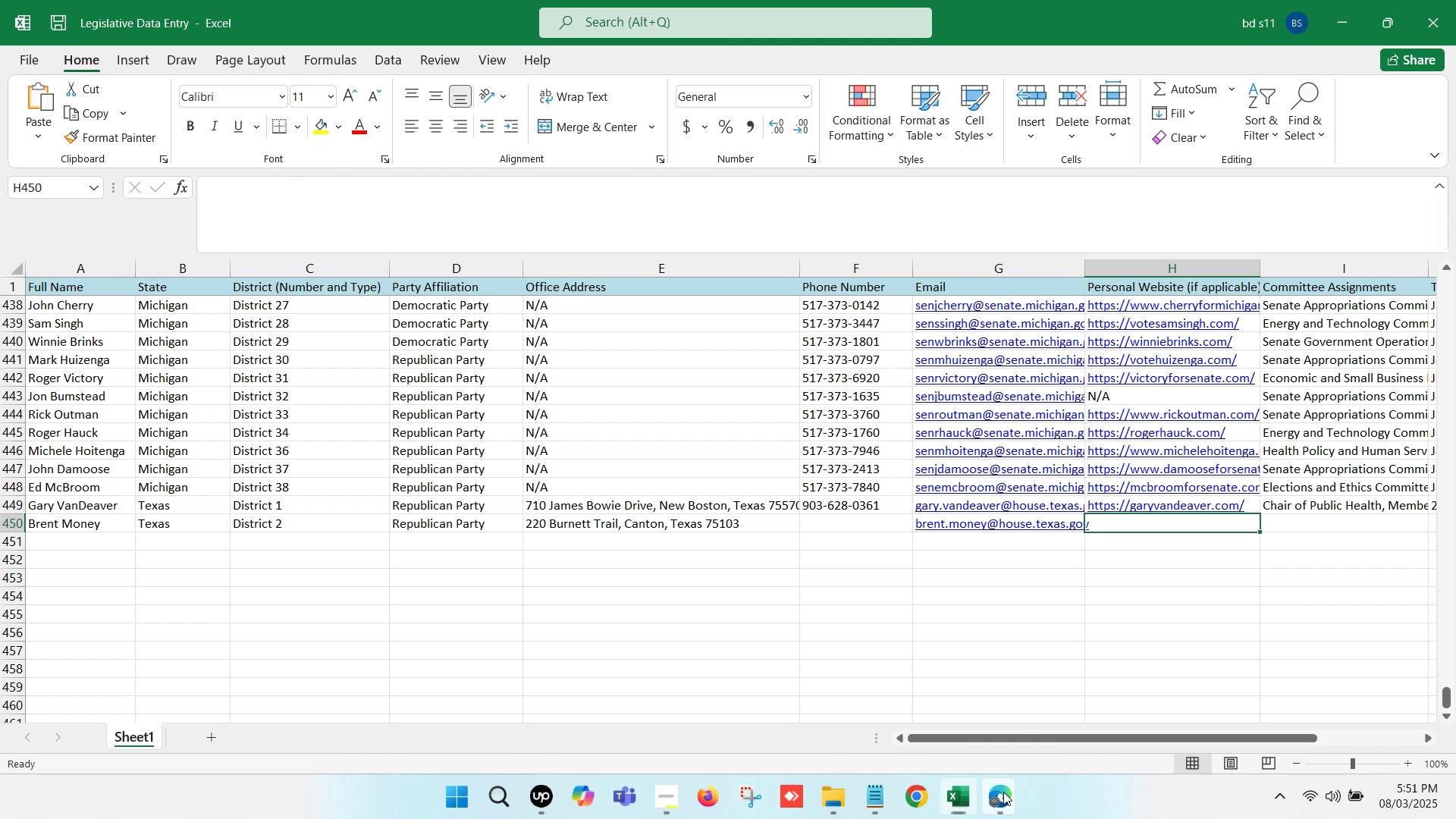 
double_click([909, 723])
 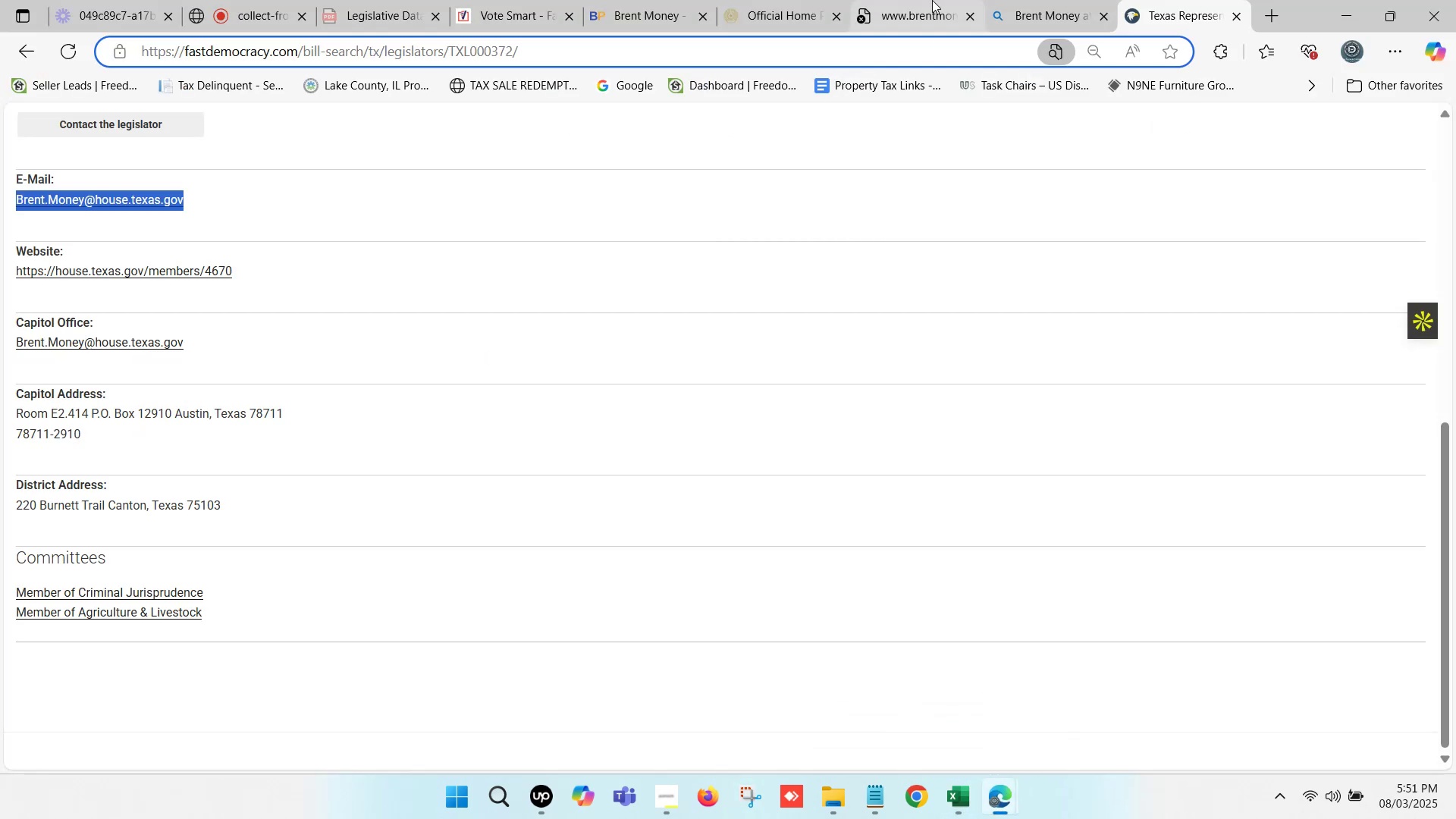 
double_click([862, 52])
 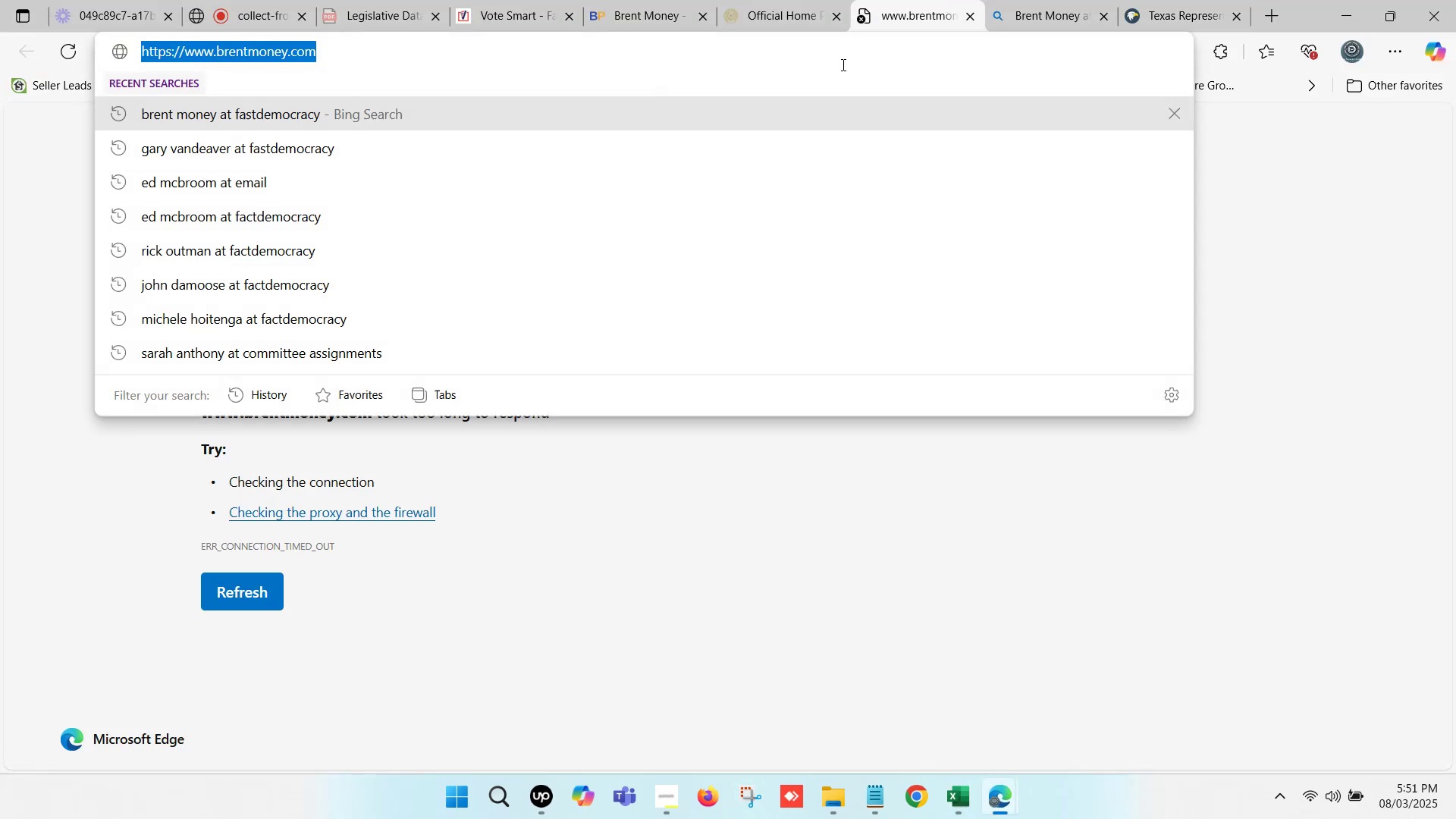 
key(Control+ControlLeft)
 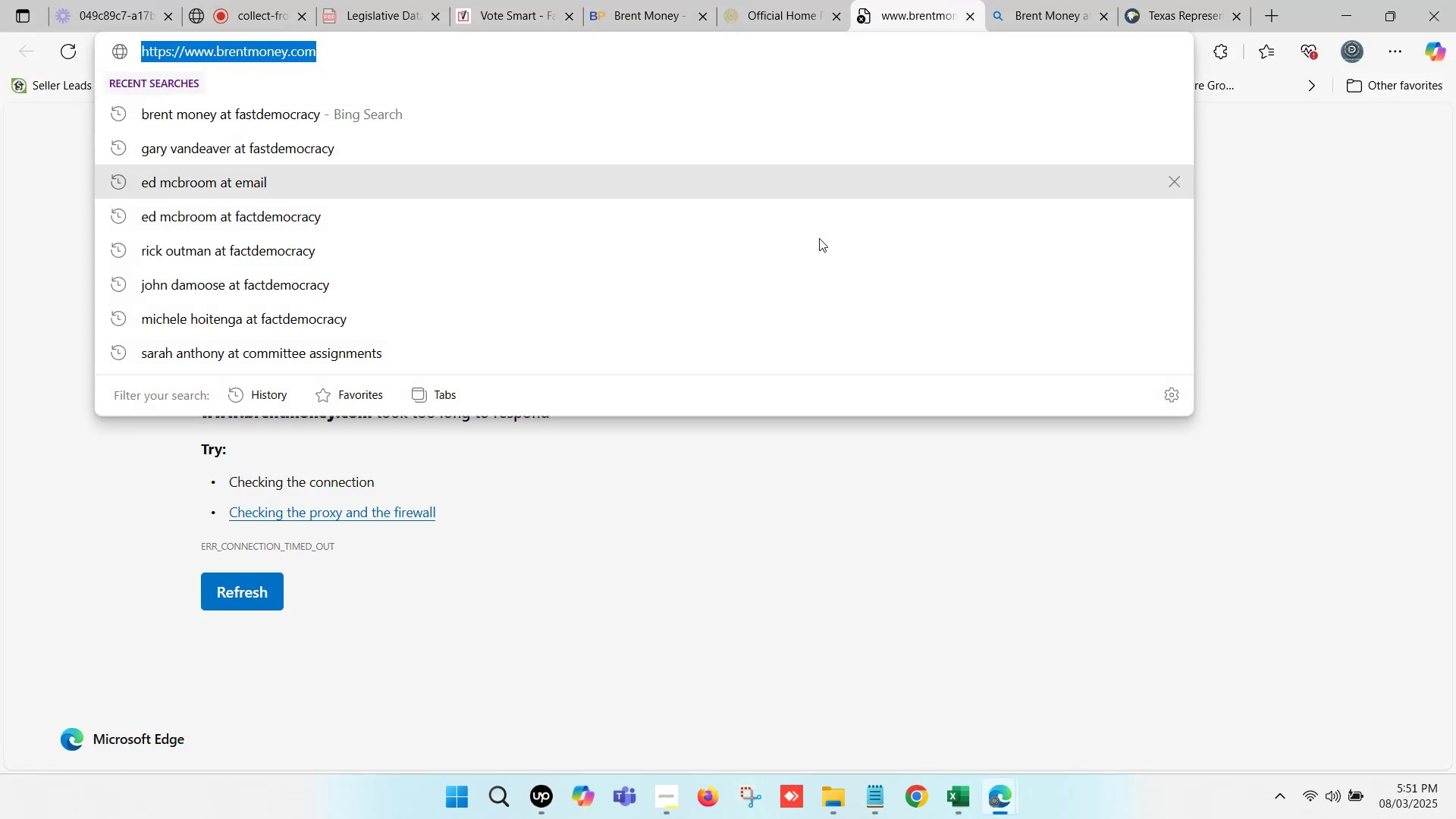 
key(Control+C)
 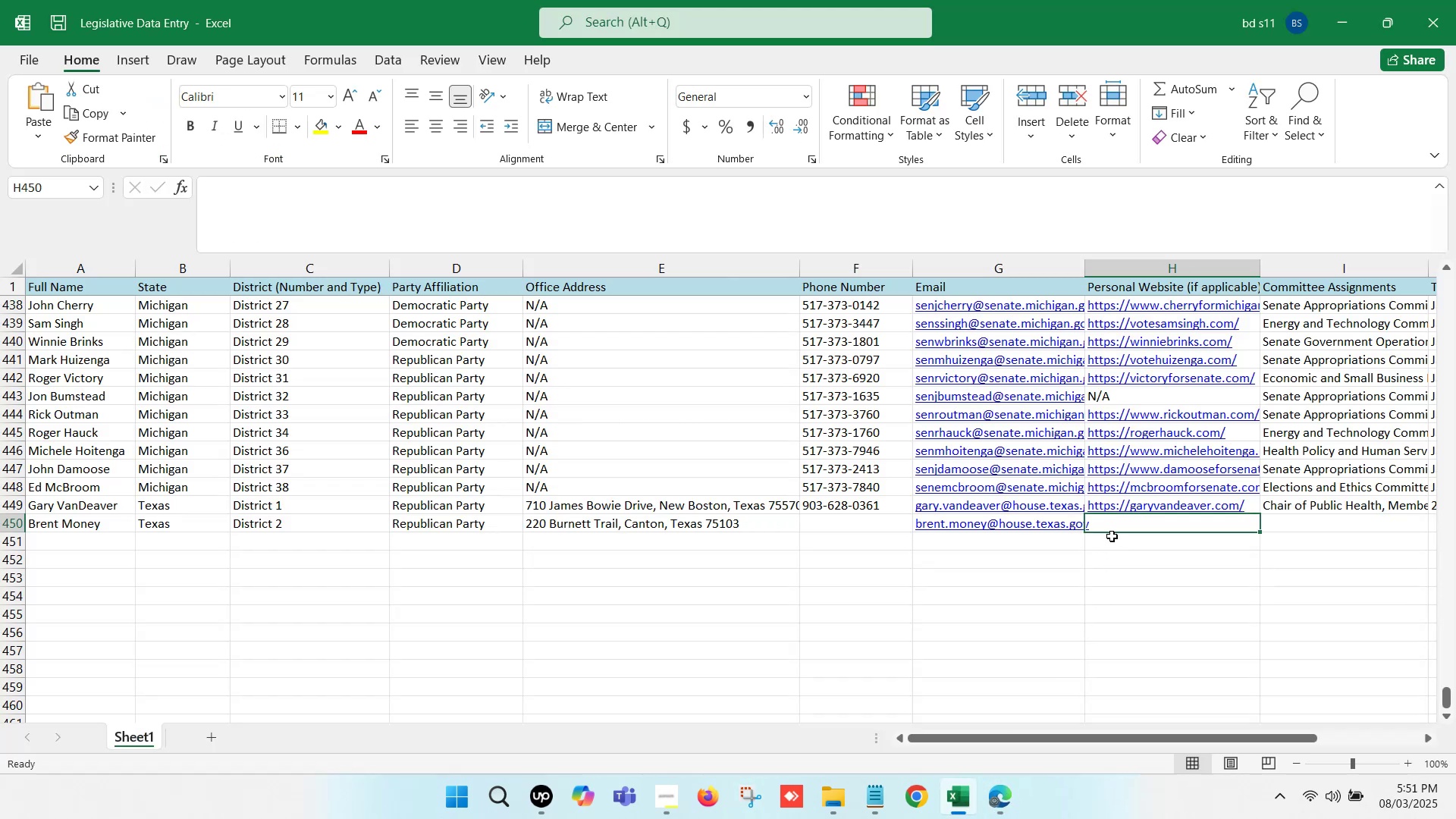 
double_click([1116, 521])
 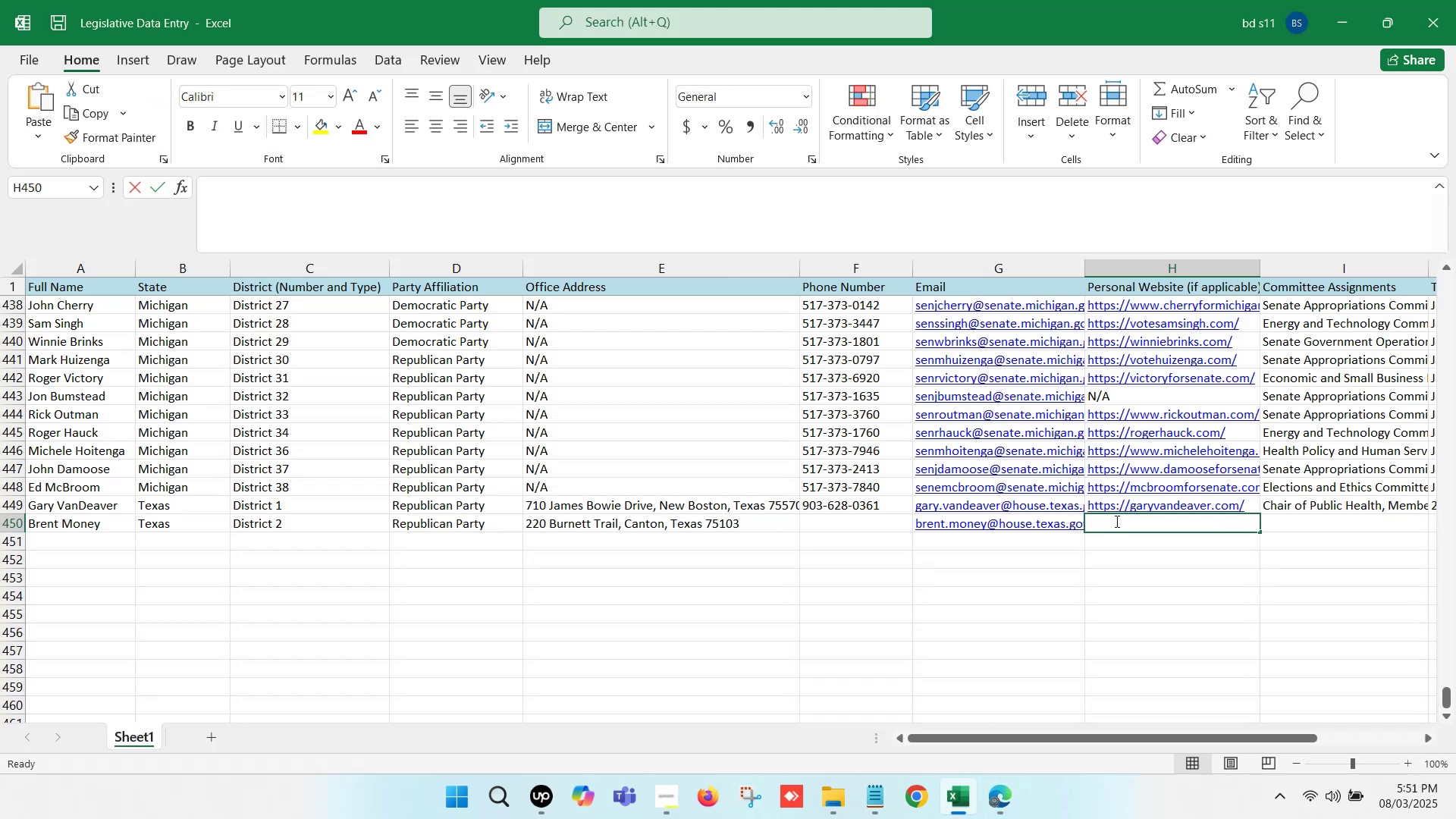 
key(Control+ControlLeft)
 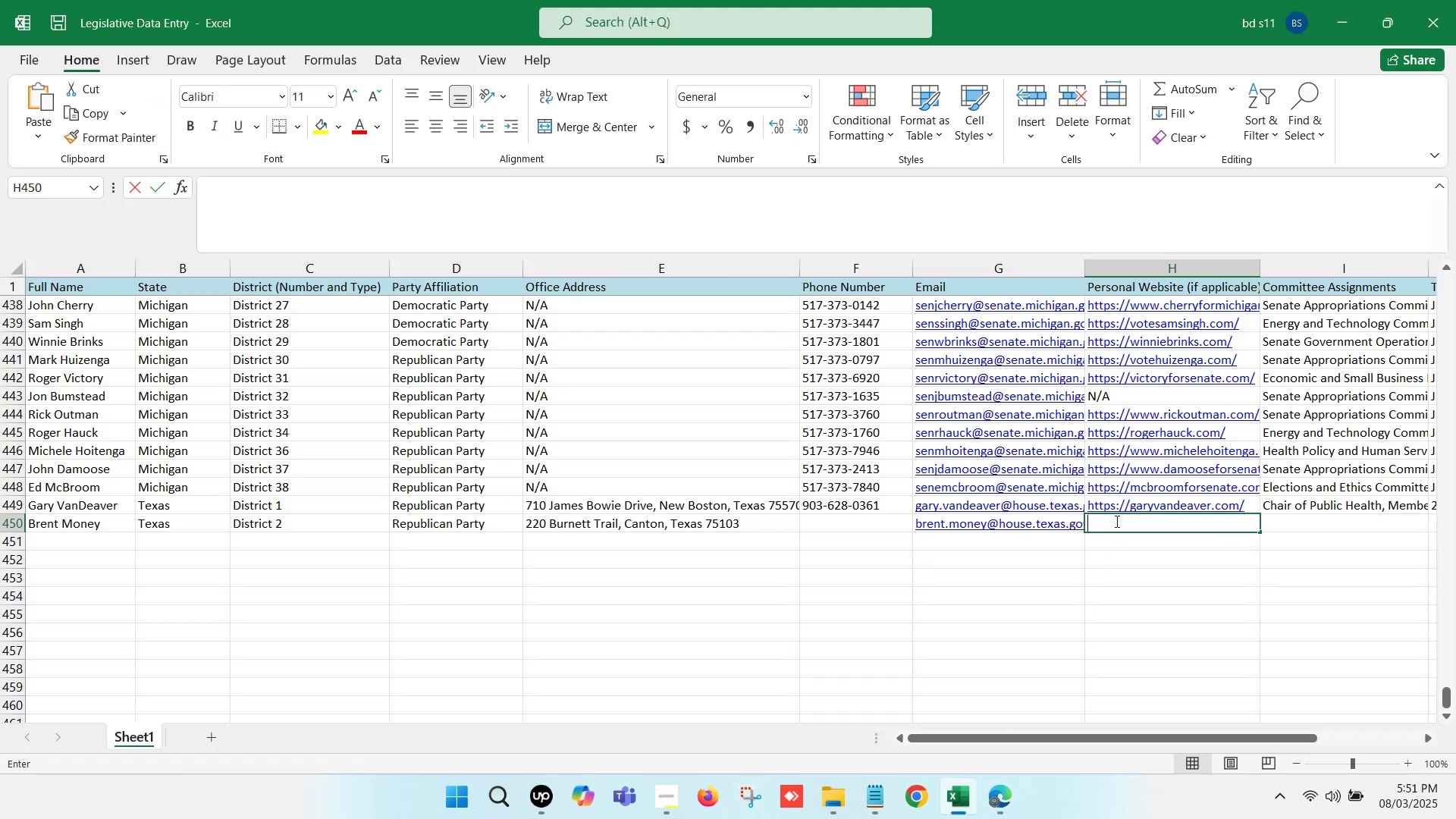 
key(Control+V)
 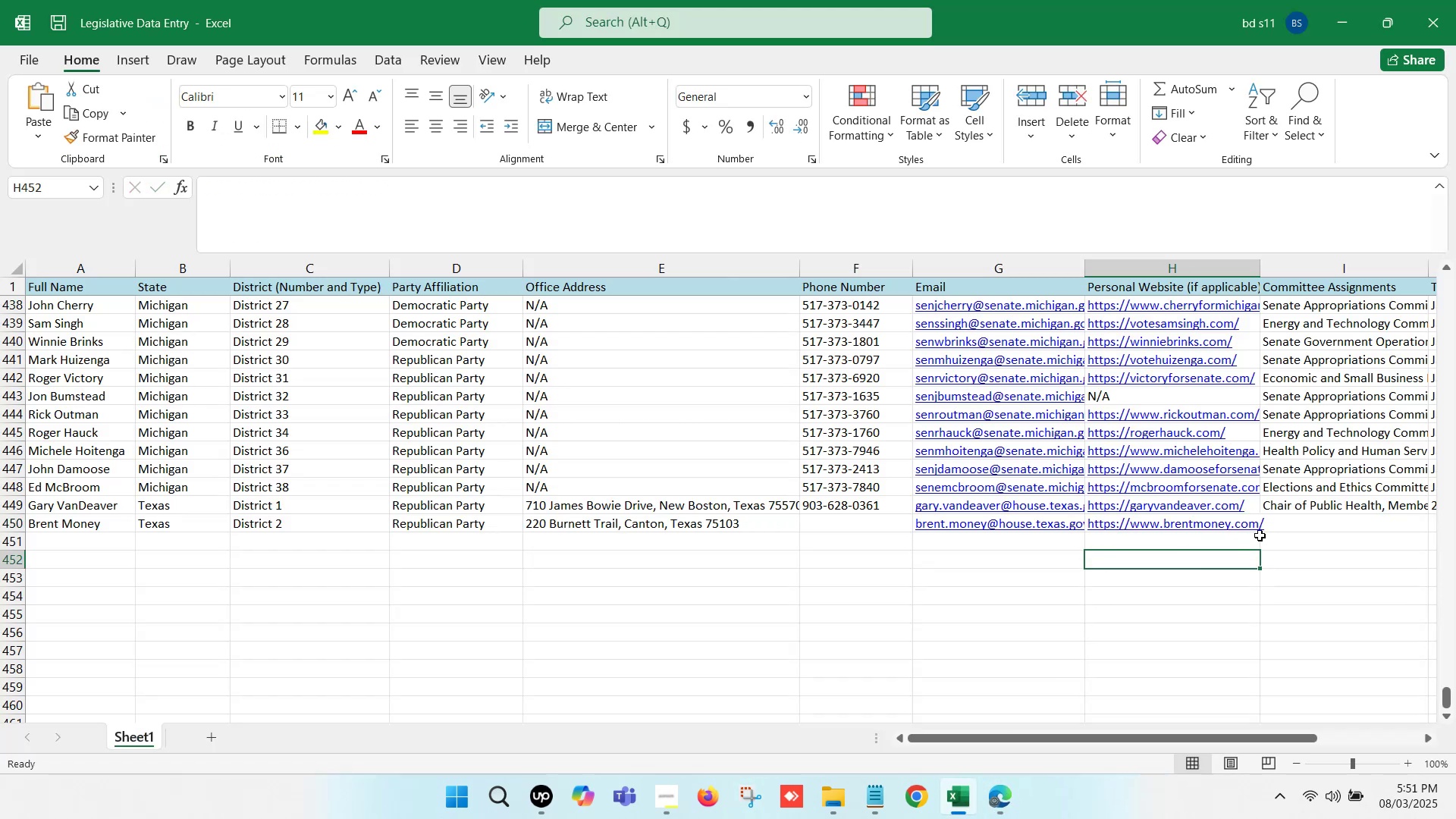 
left_click([1281, 522])
 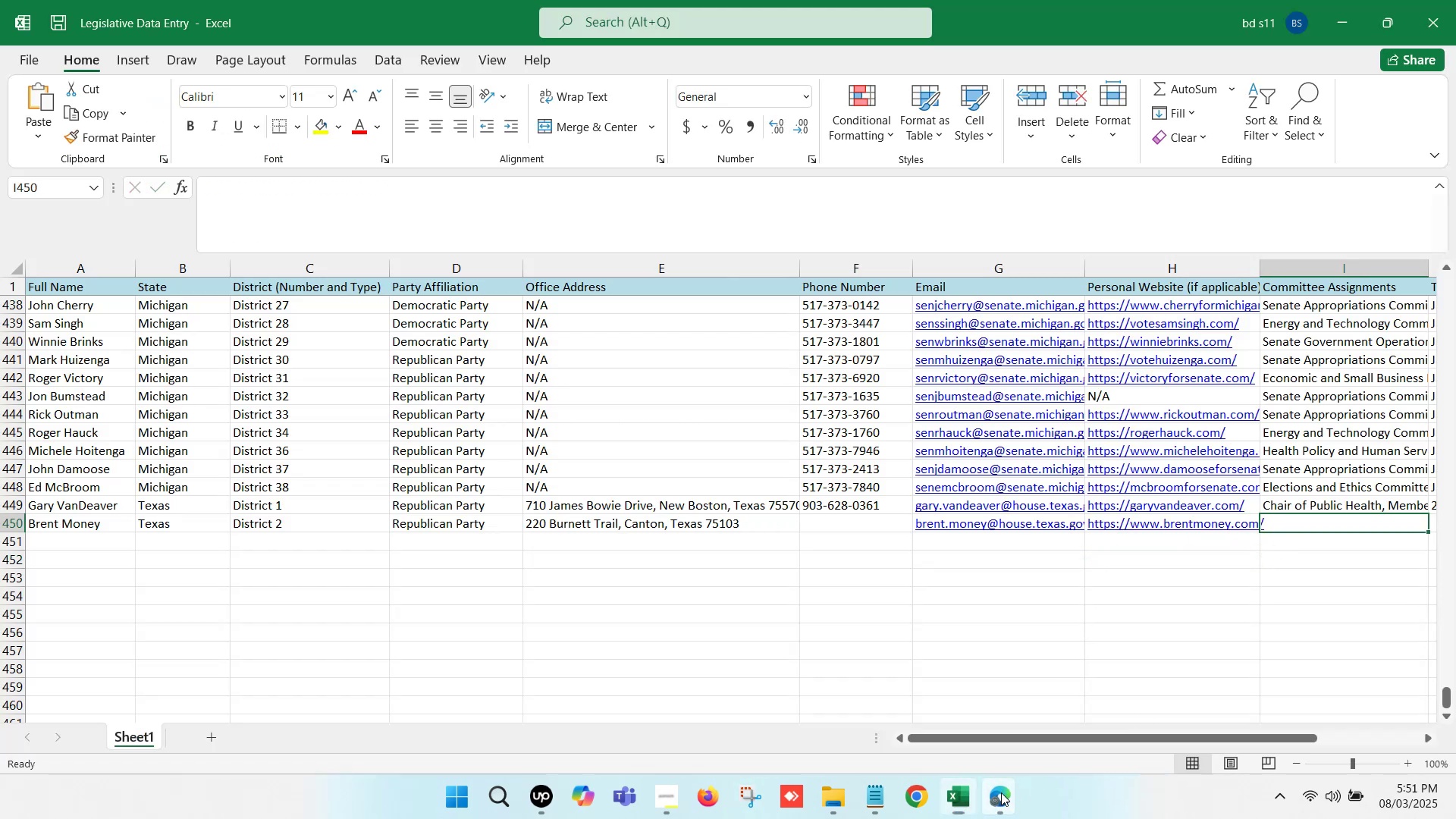 
double_click([848, 702])
 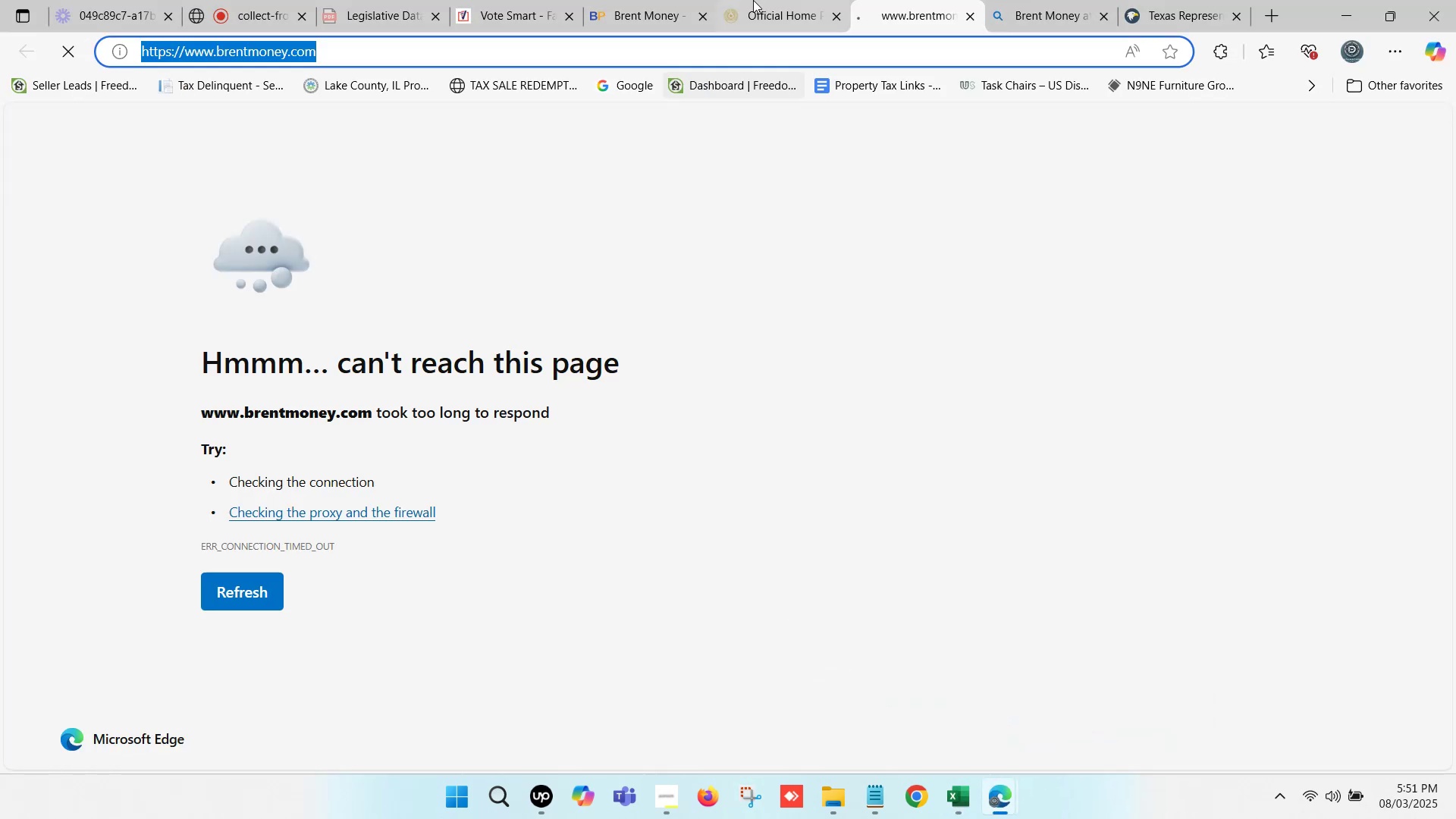 
left_click([748, 0])
 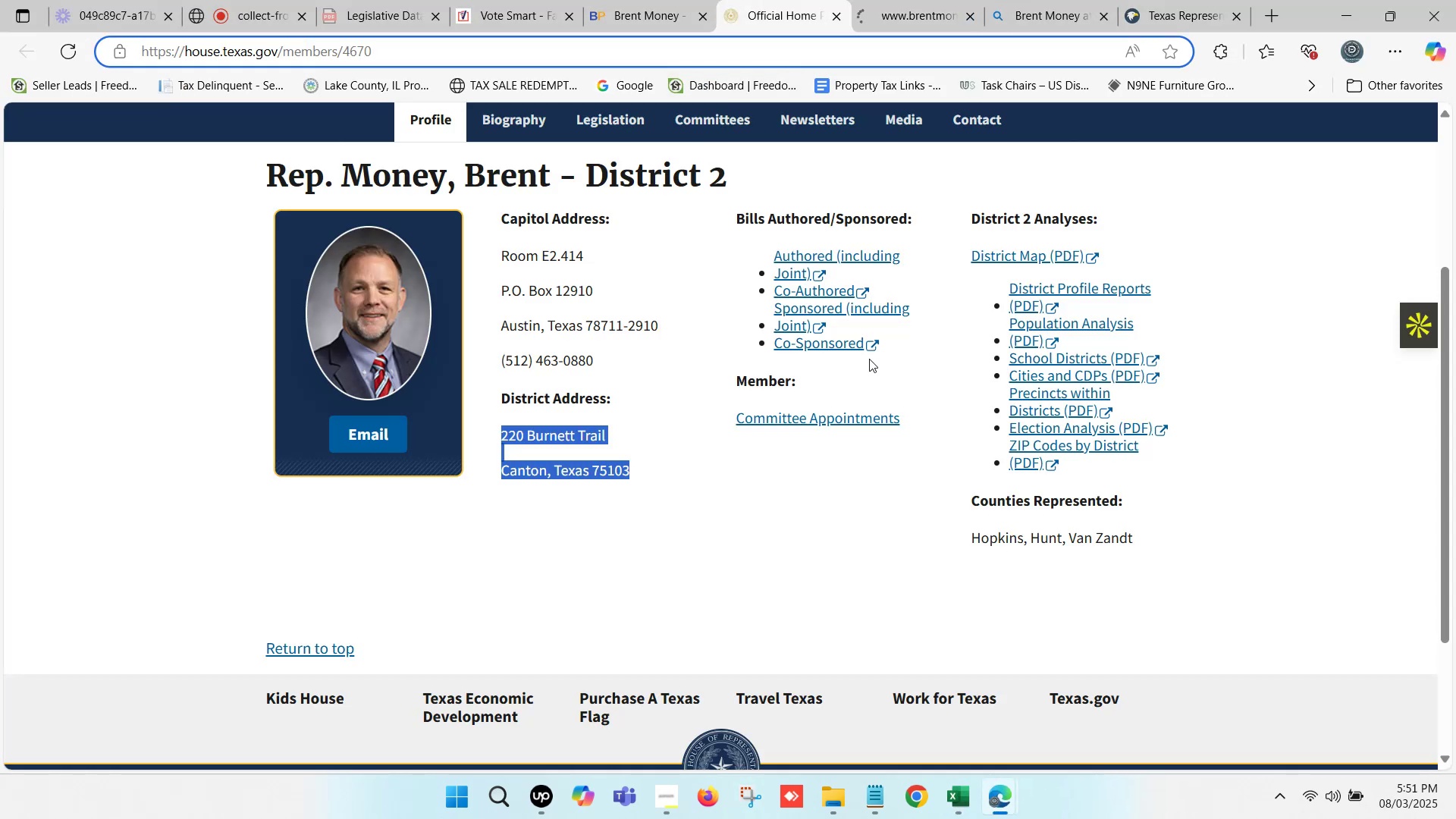 
scroll: coordinate [853, 322], scroll_direction: up, amount: 1.0
 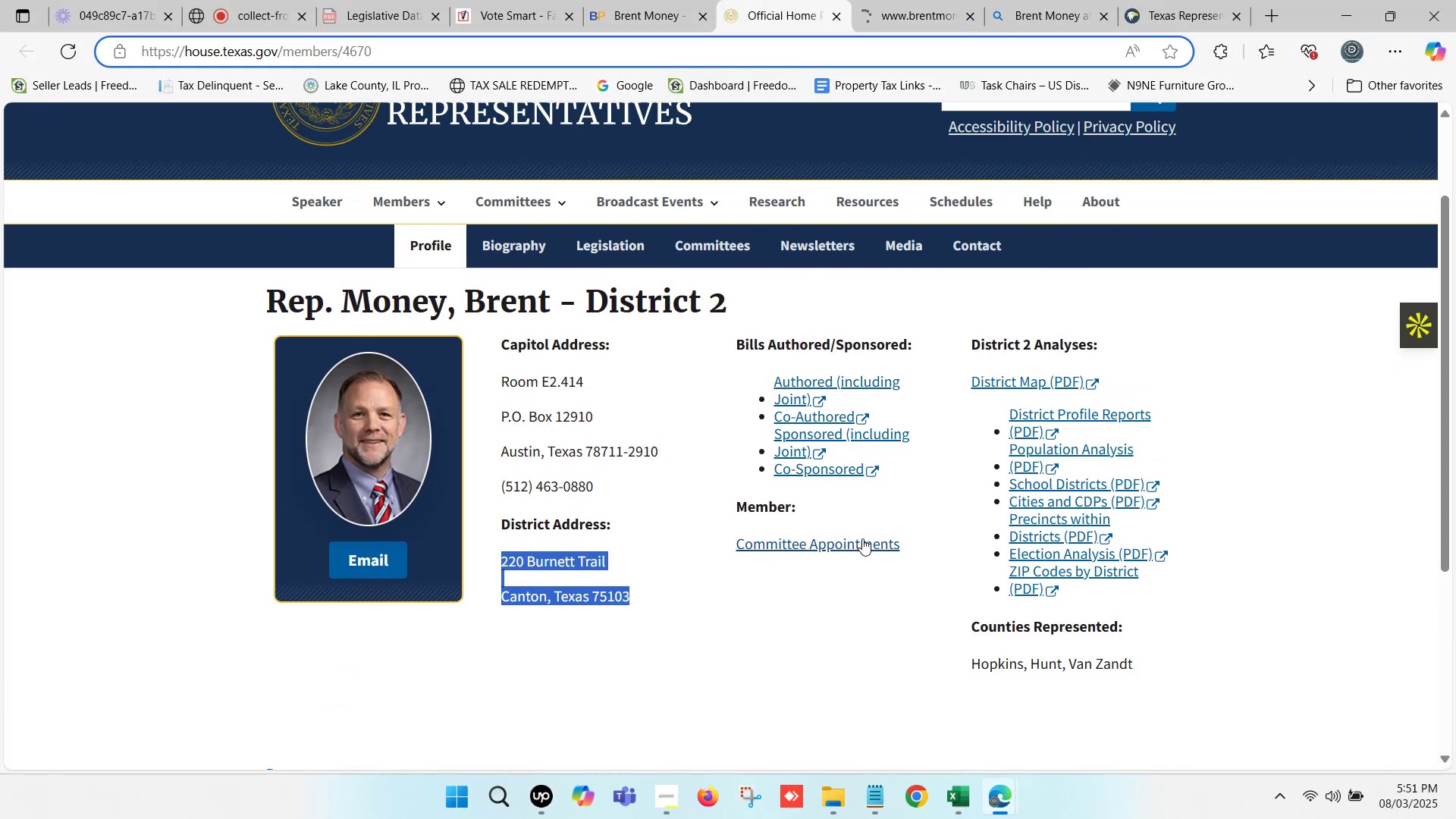 
left_click([855, 539])
 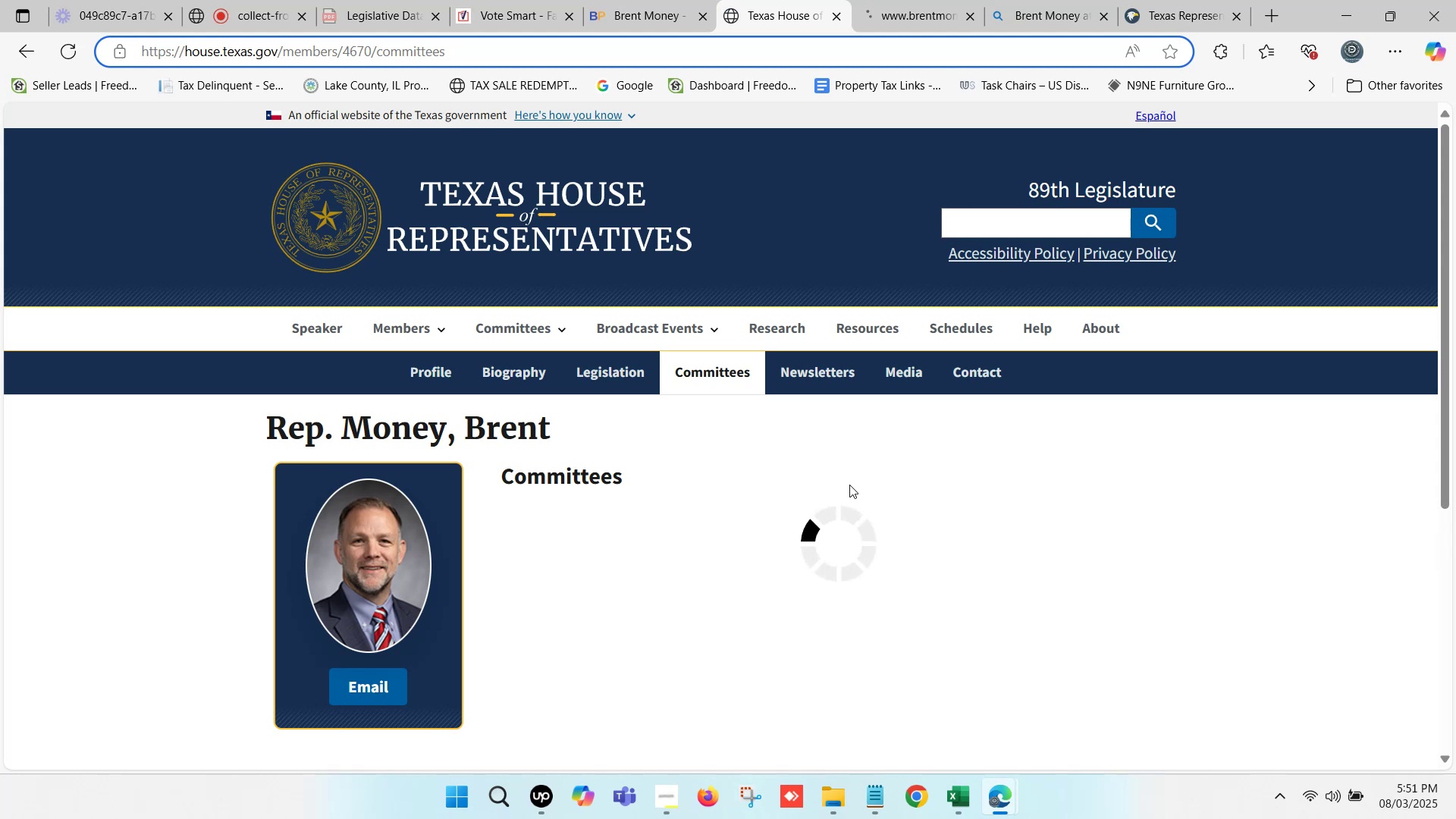 
scroll: coordinate [843, 471], scroll_direction: down, amount: 1.0
 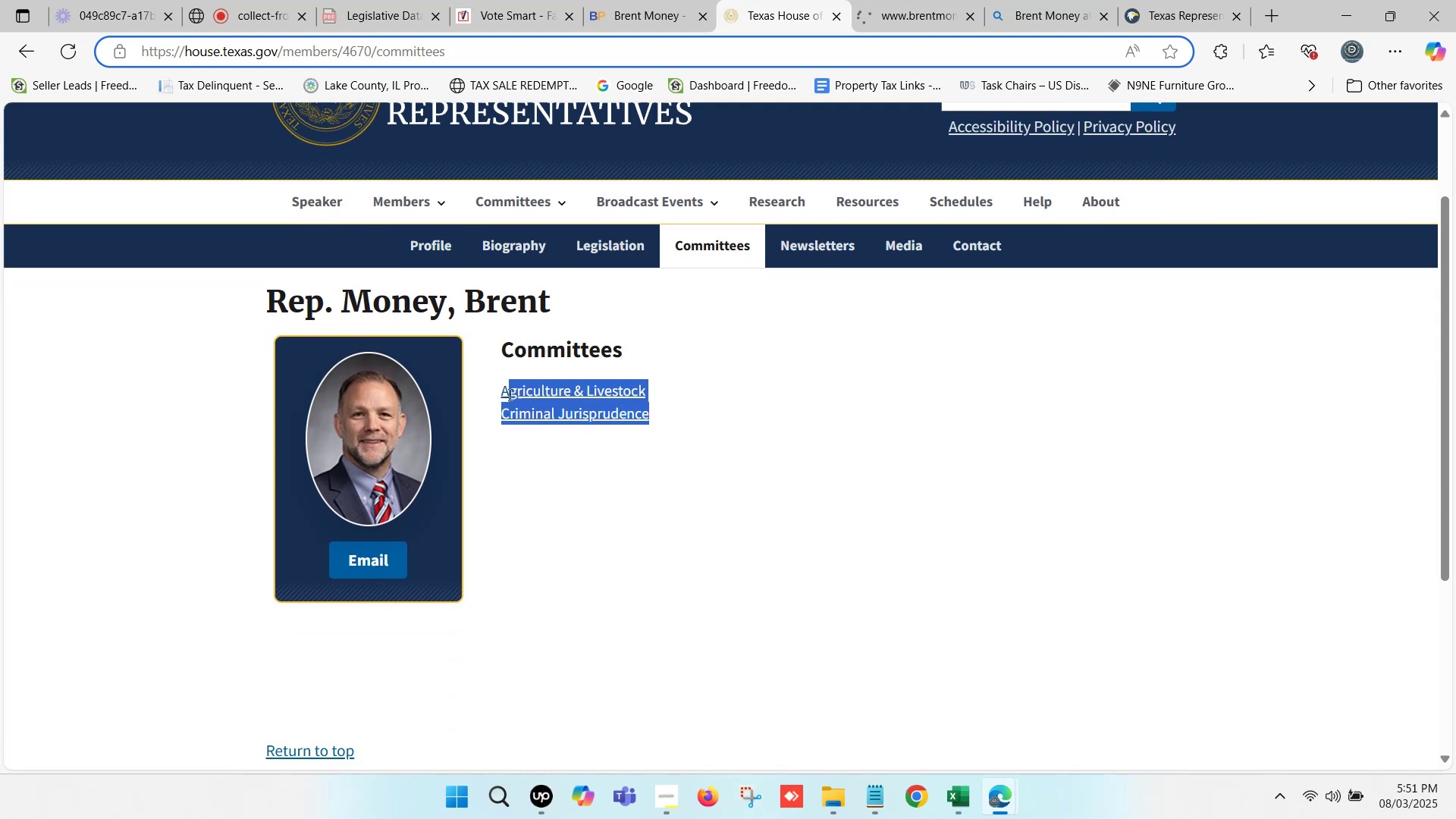 
key(Control+ControlLeft)
 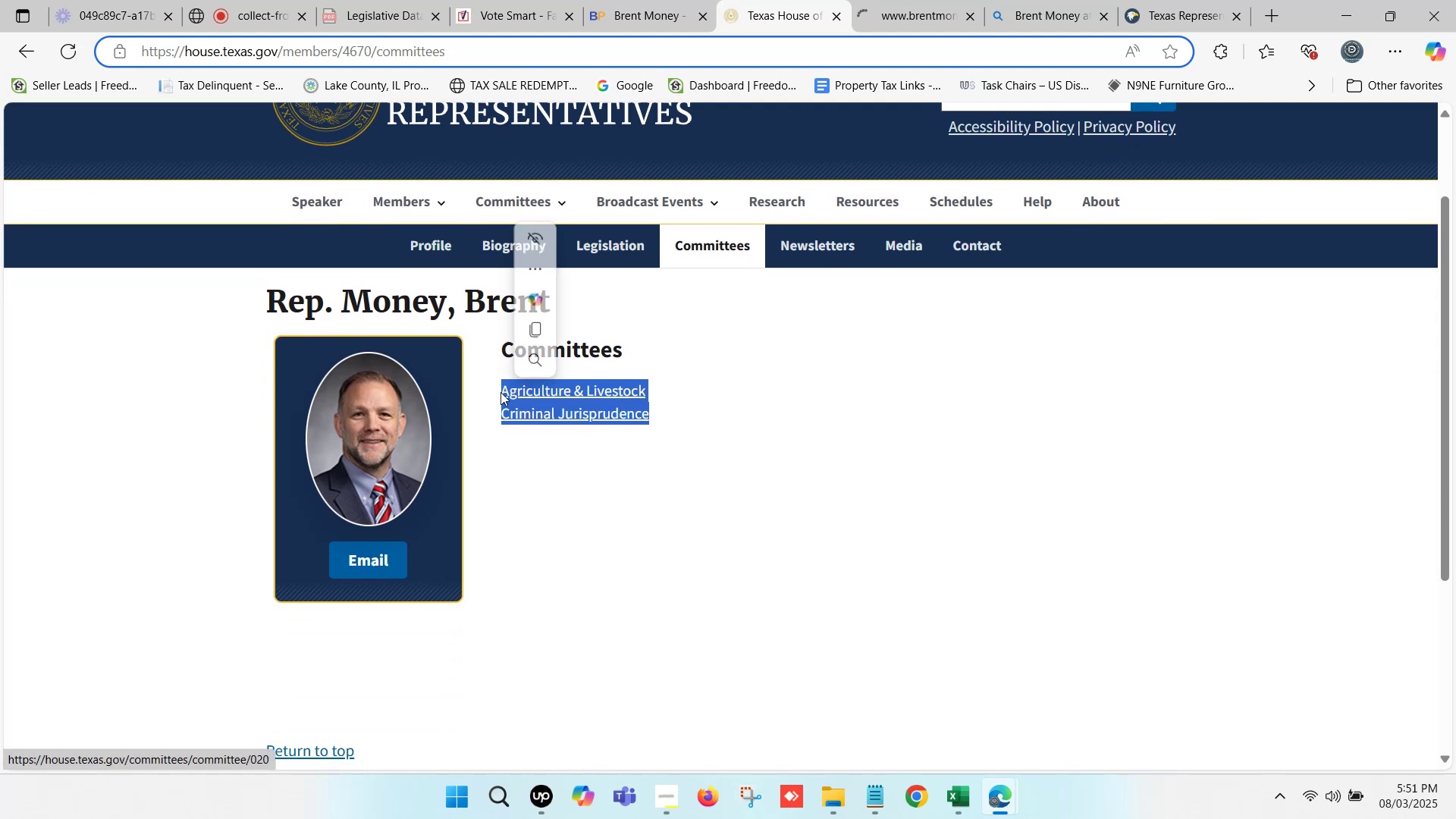 
key(Control+C)
 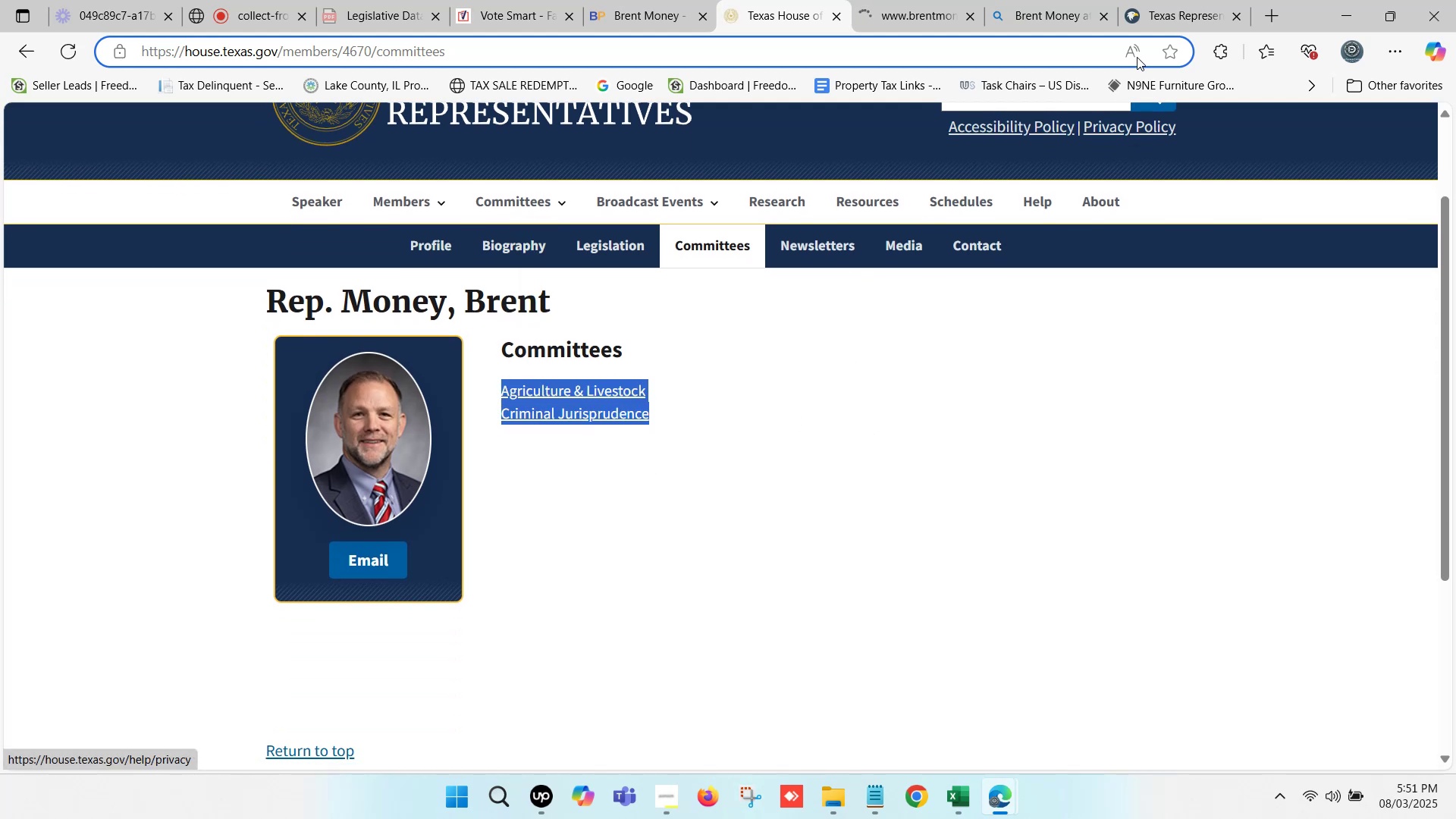 
left_click([1162, 0])
 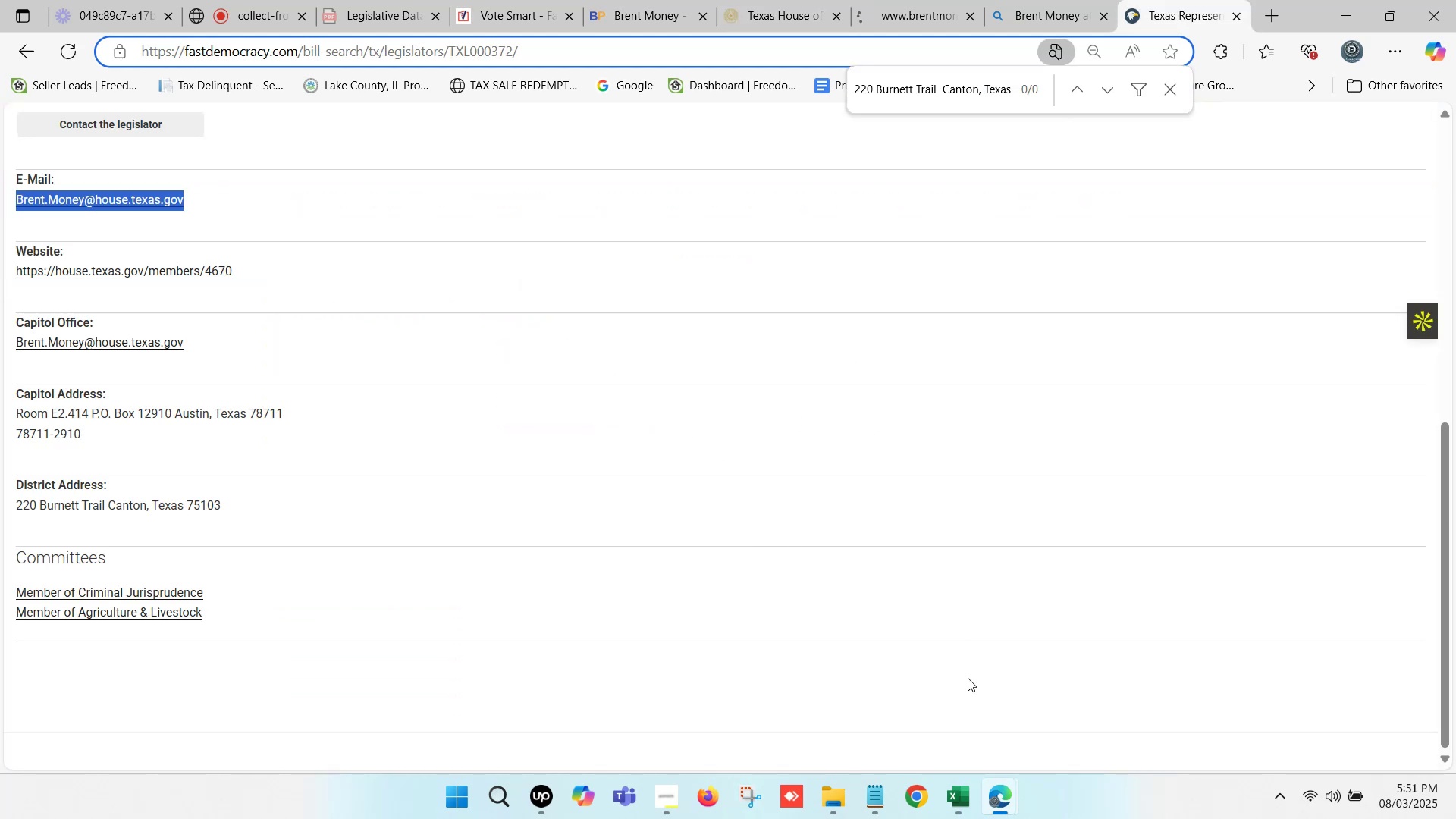 
left_click([956, 790])
 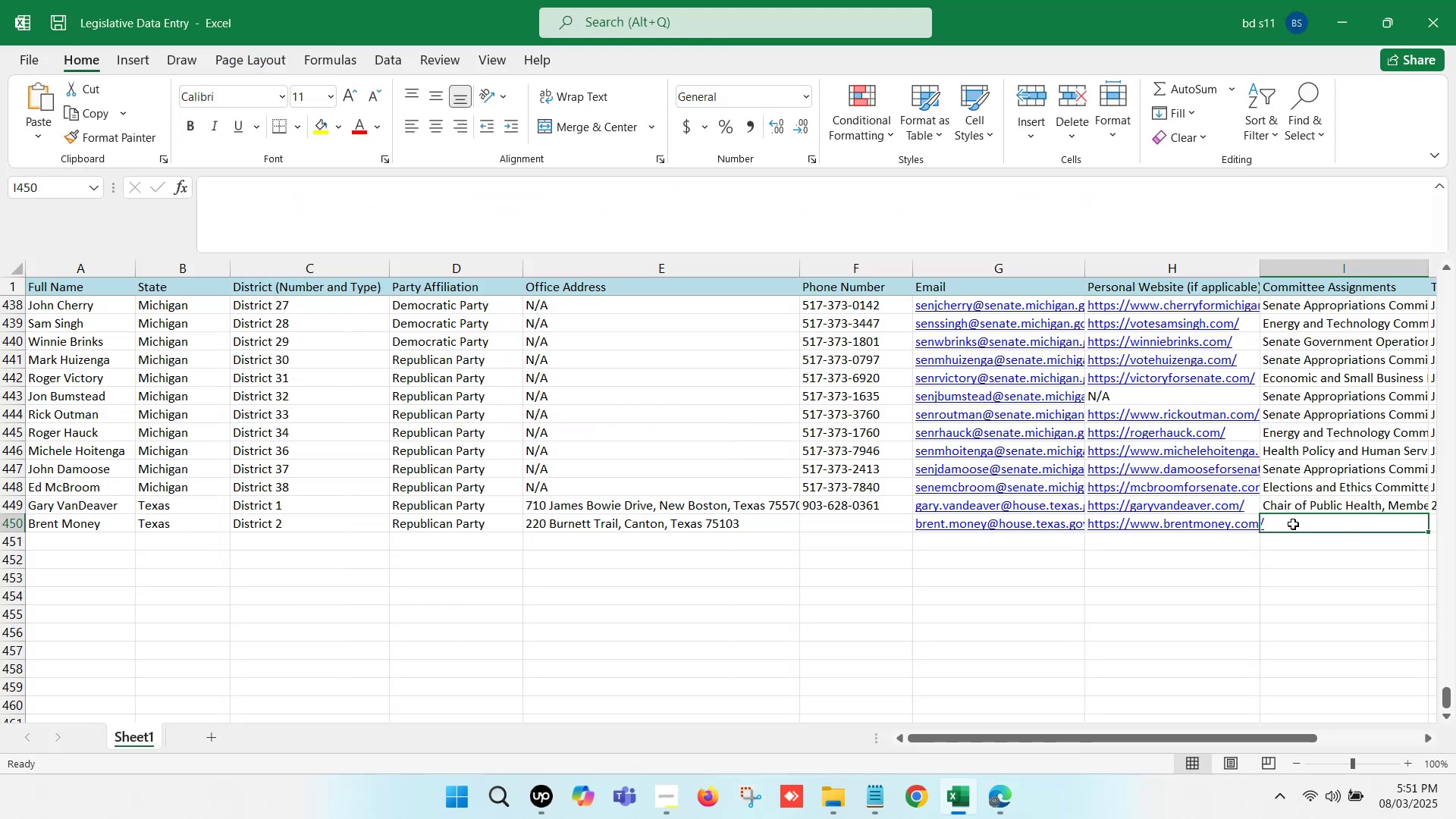 
double_click([1293, 524])
 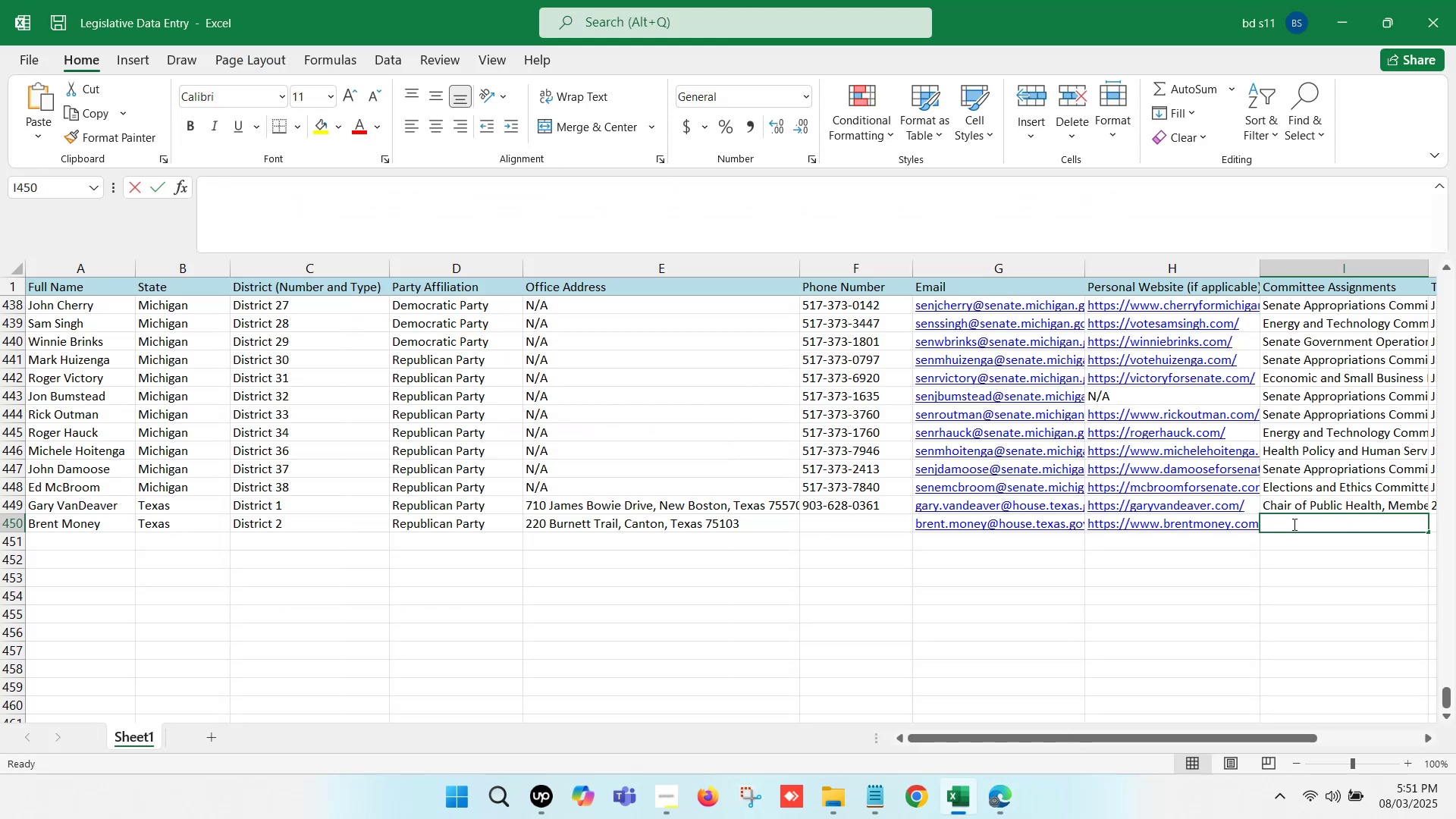 
key(Control+ControlLeft)
 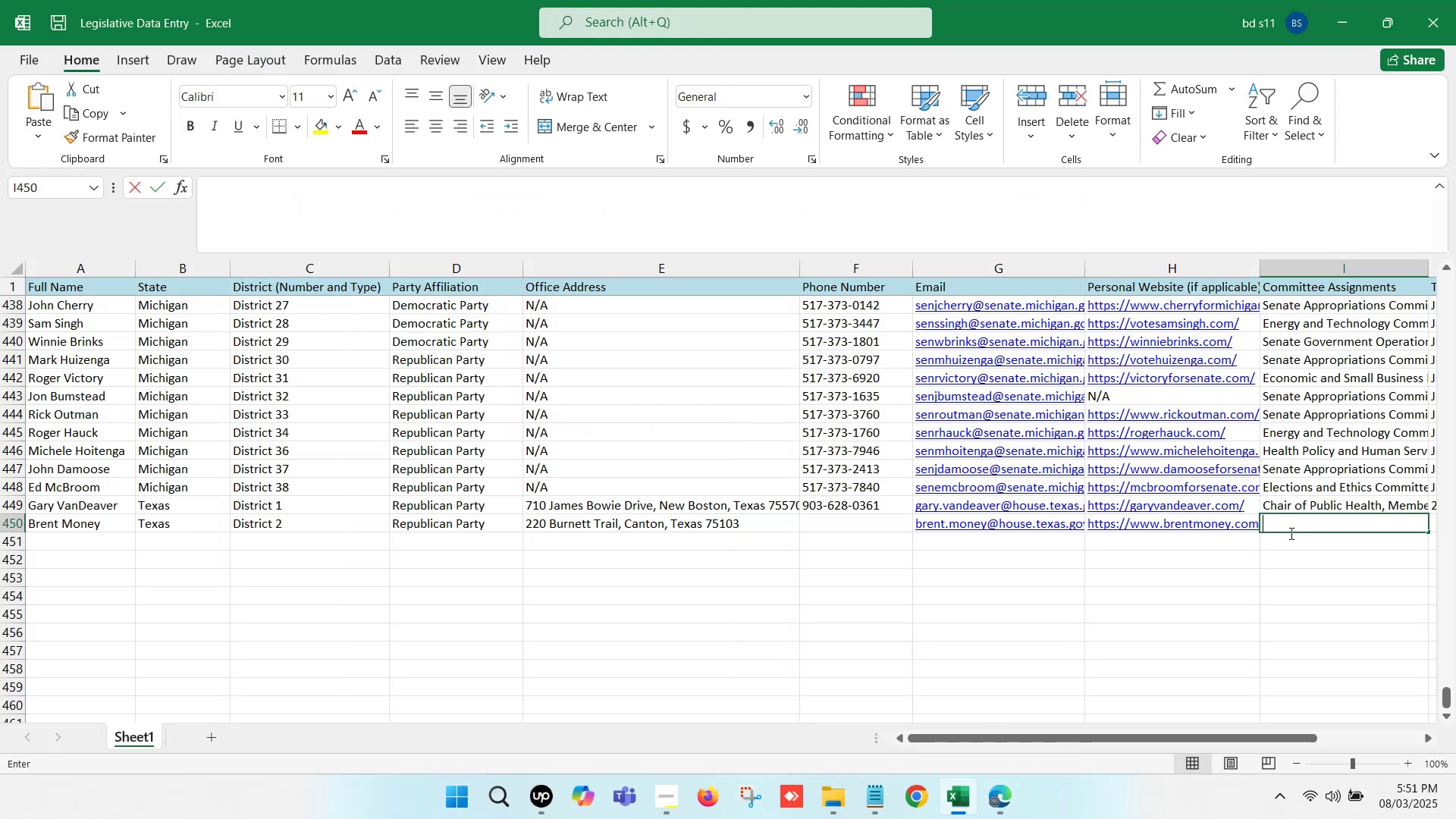 
key(Control+V)
 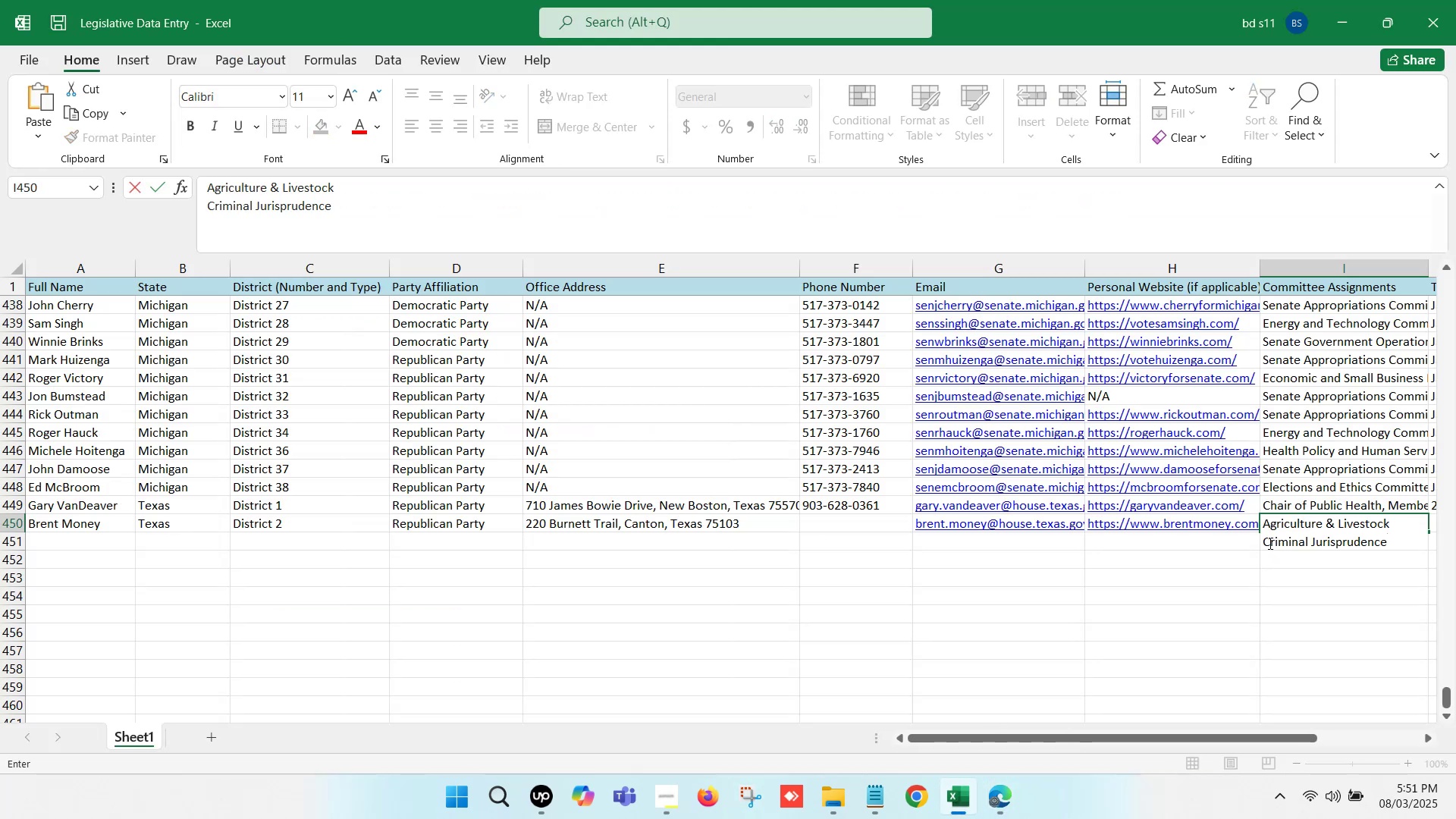 
left_click([1266, 541])
 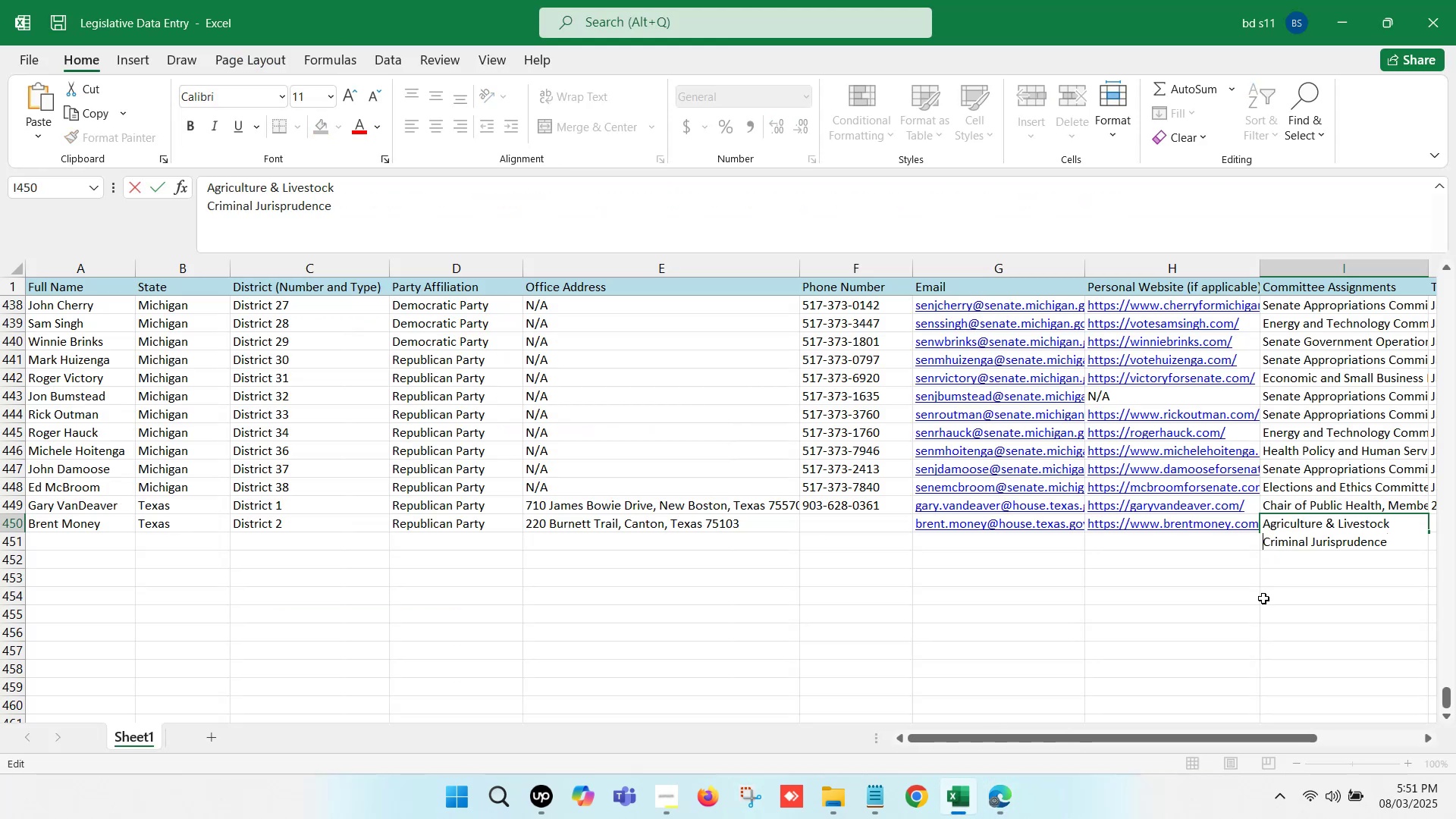 
key(Backspace)
 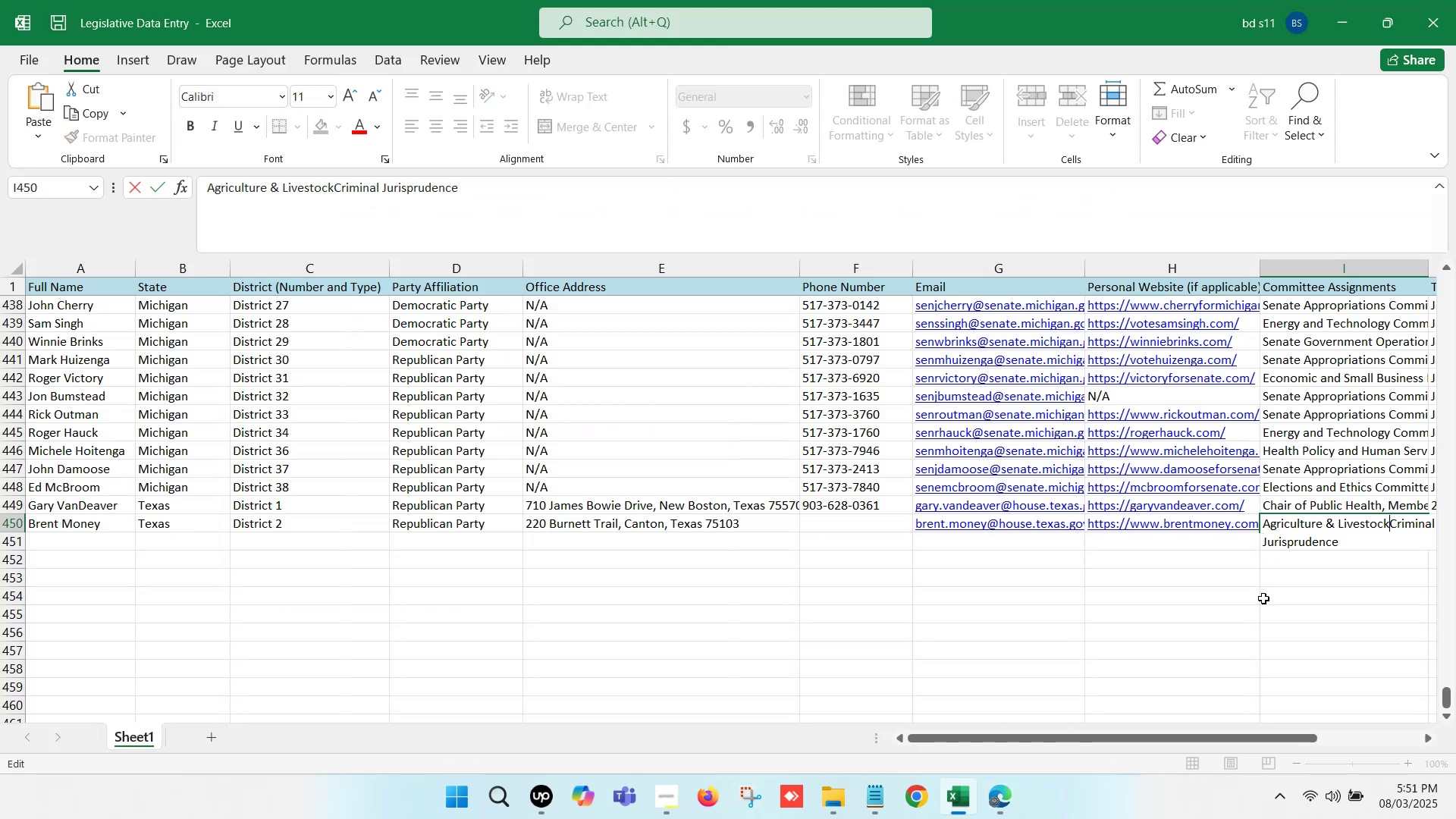 
key(Comma)
 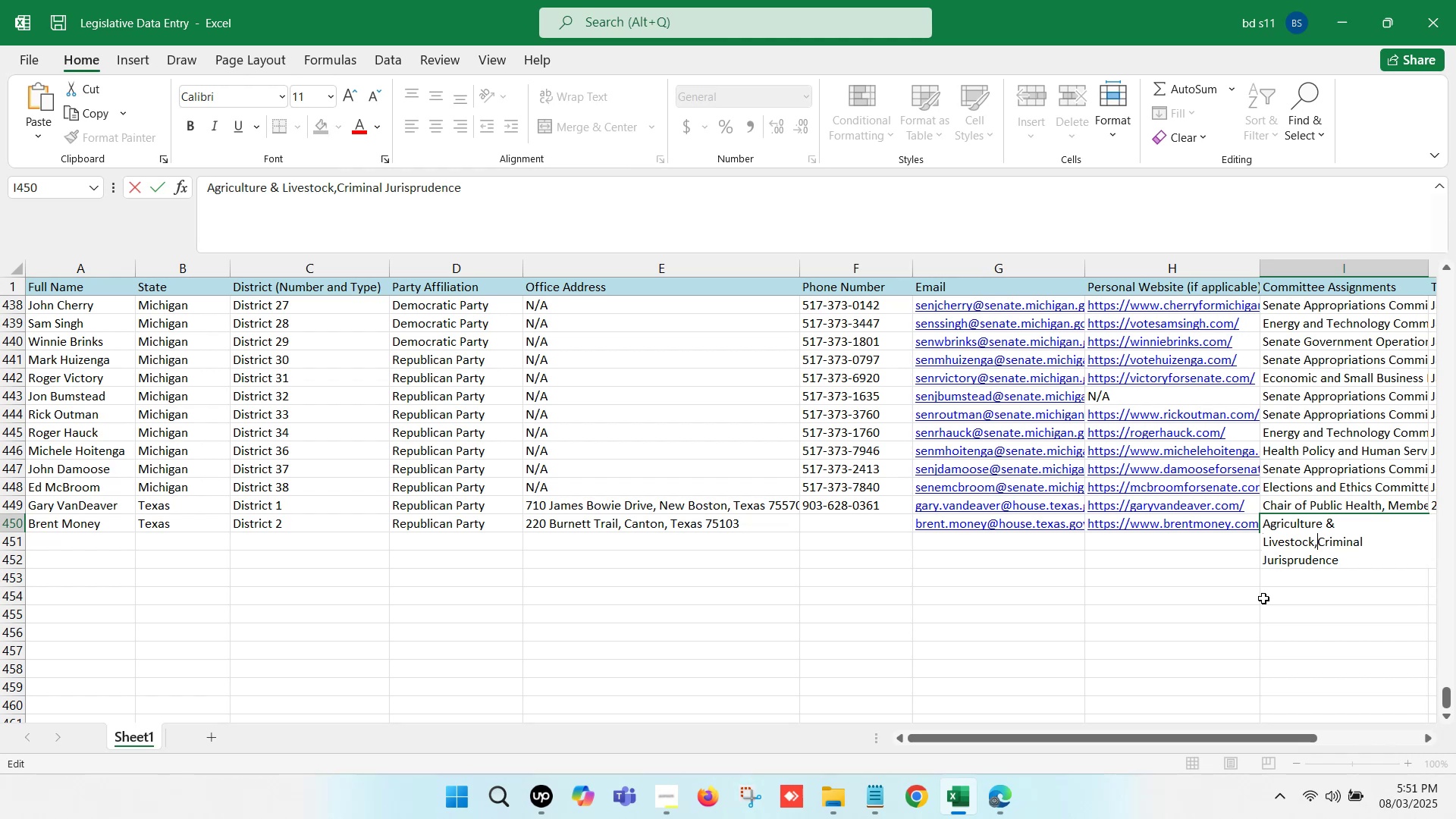 
key(Space)
 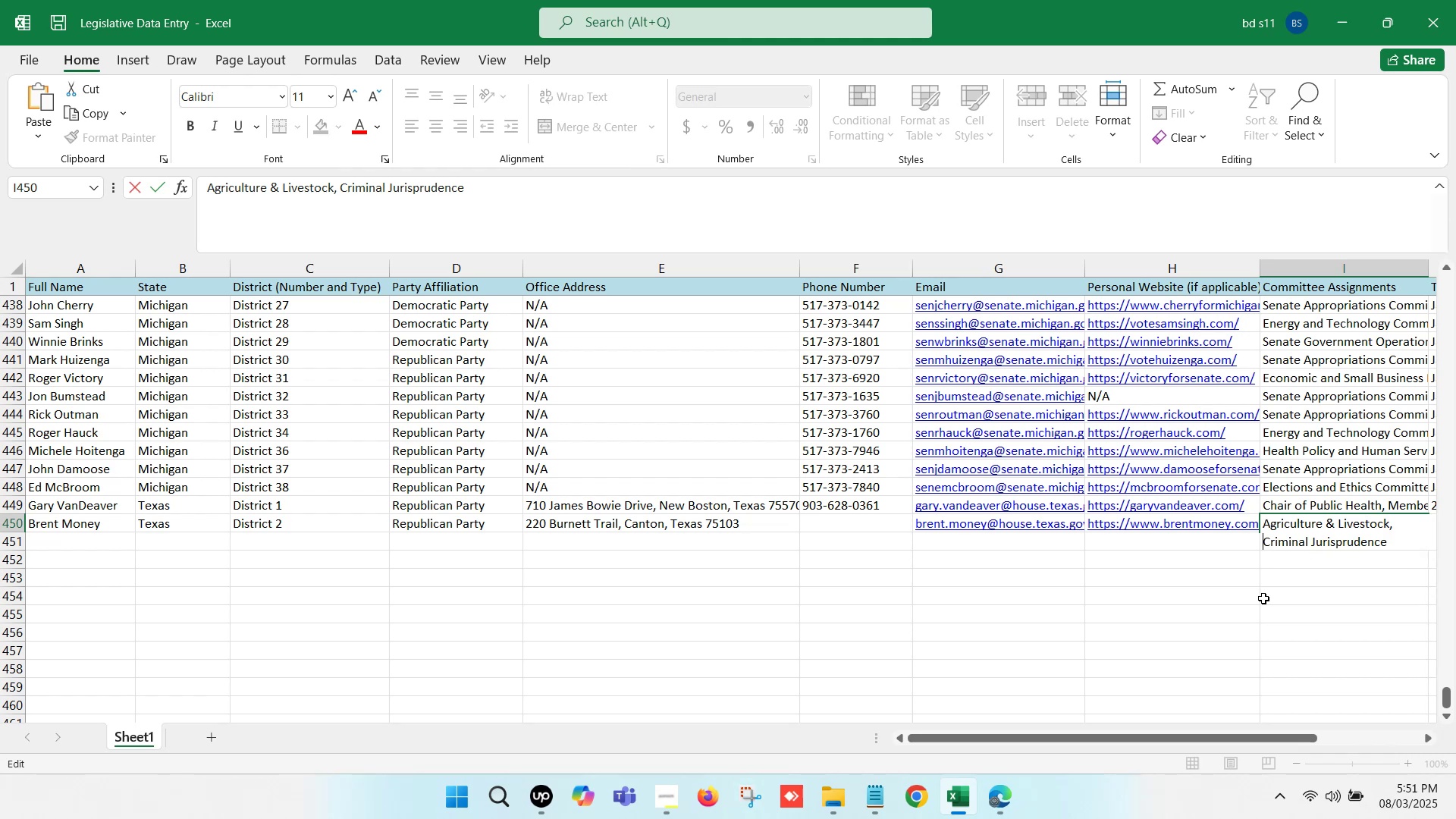 
left_click([1263, 598])
 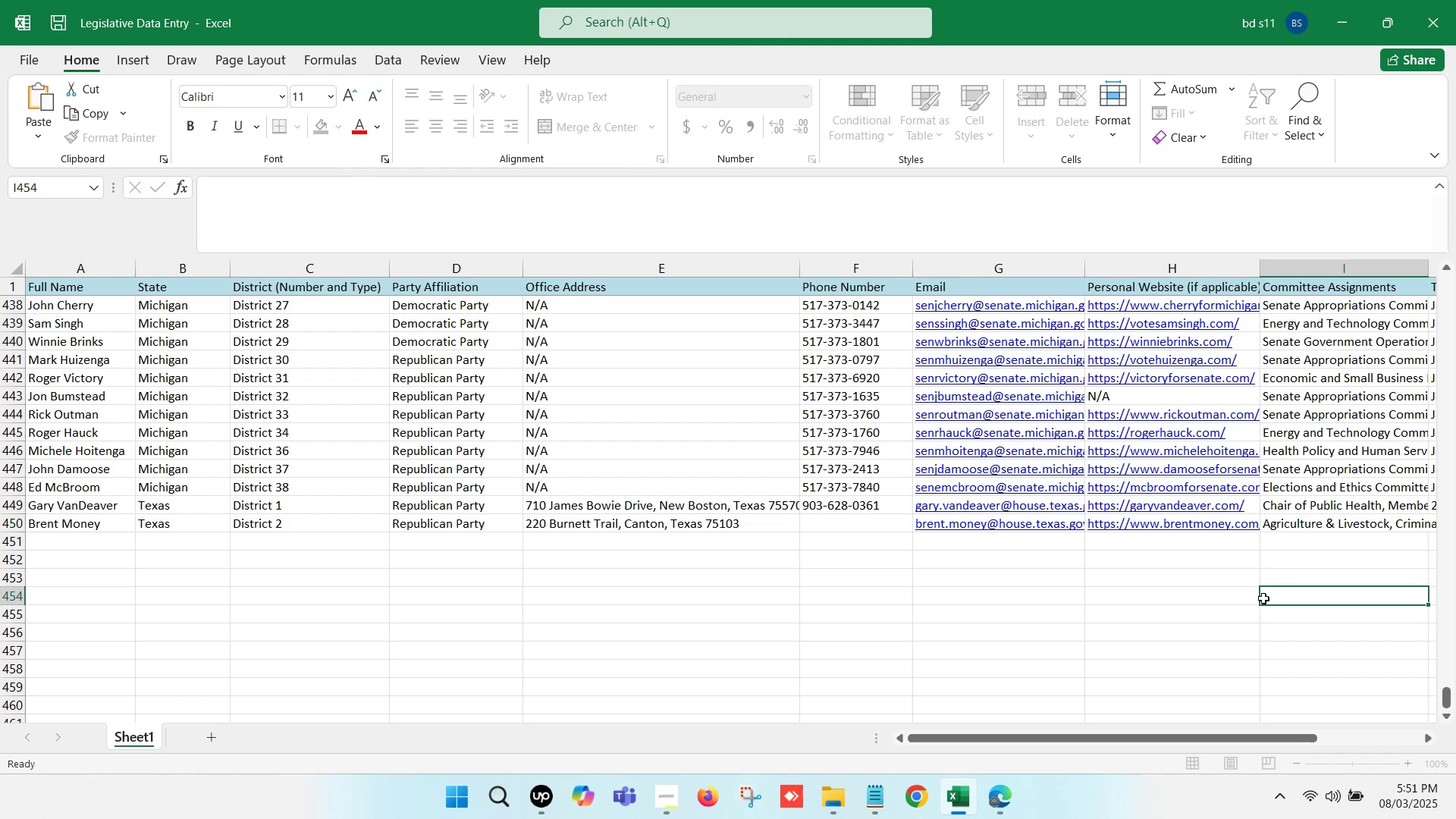 
key(ArrowRight)
 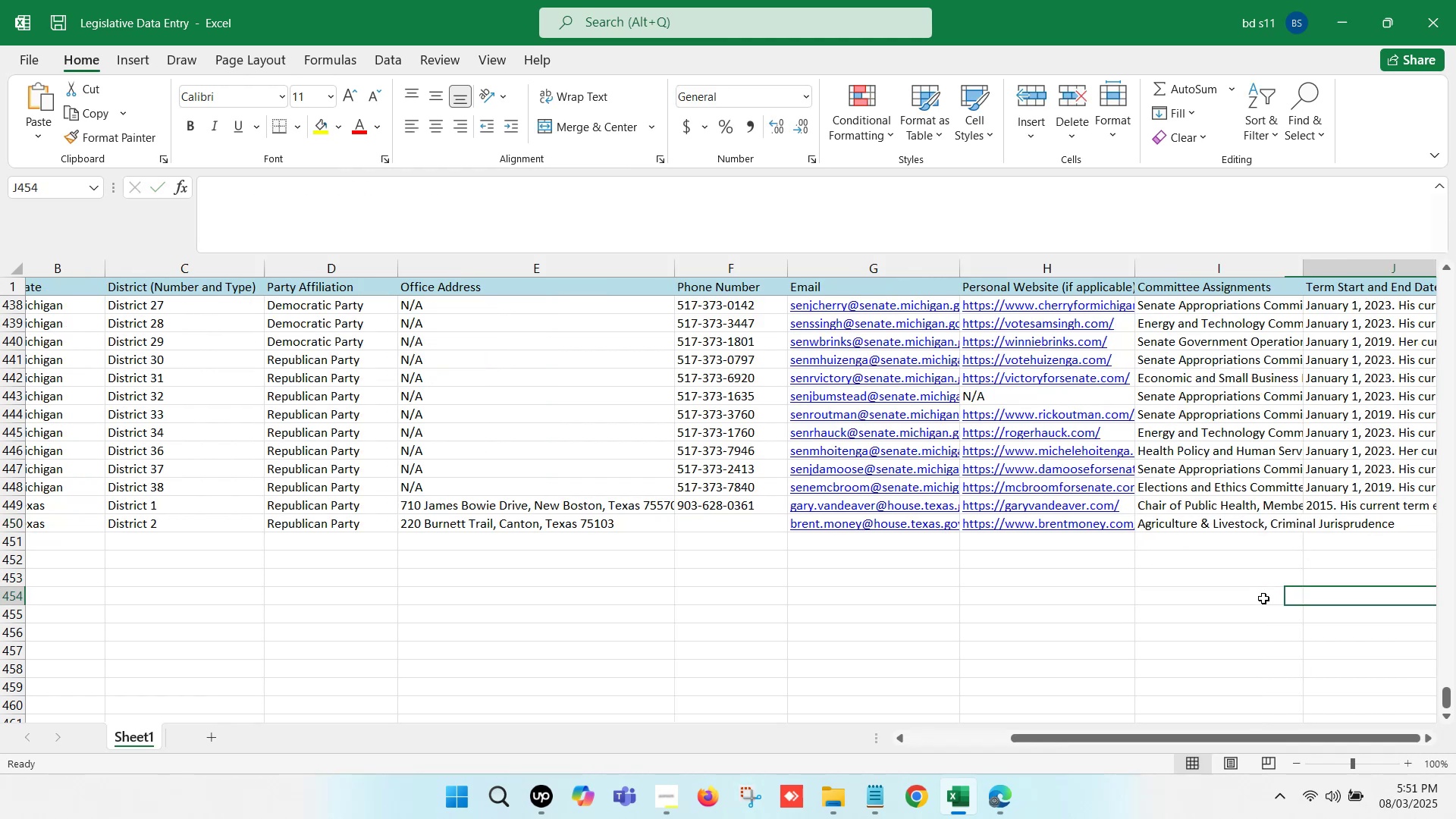 
key(ArrowRight)
 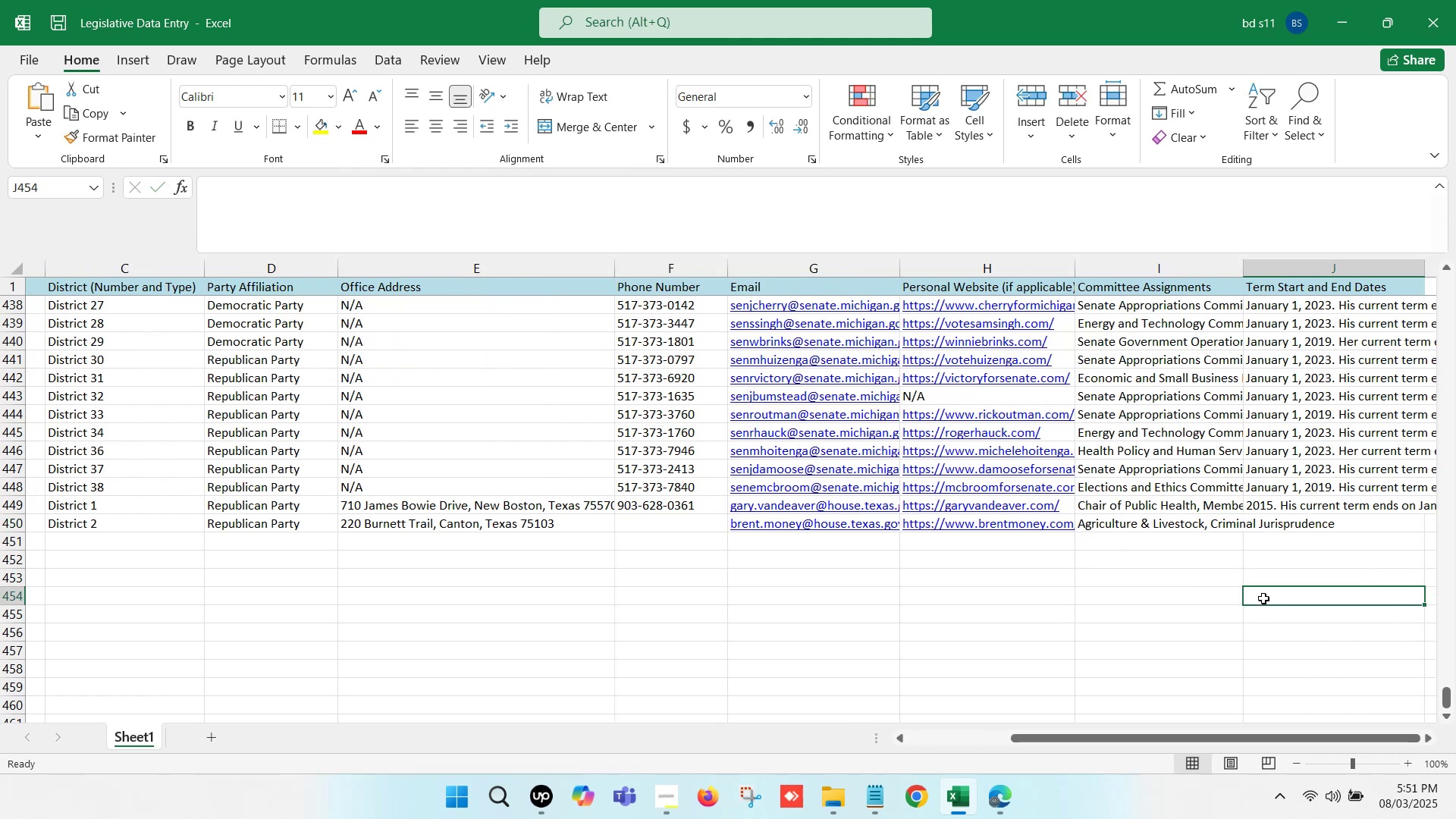 
key(ArrowRight)
 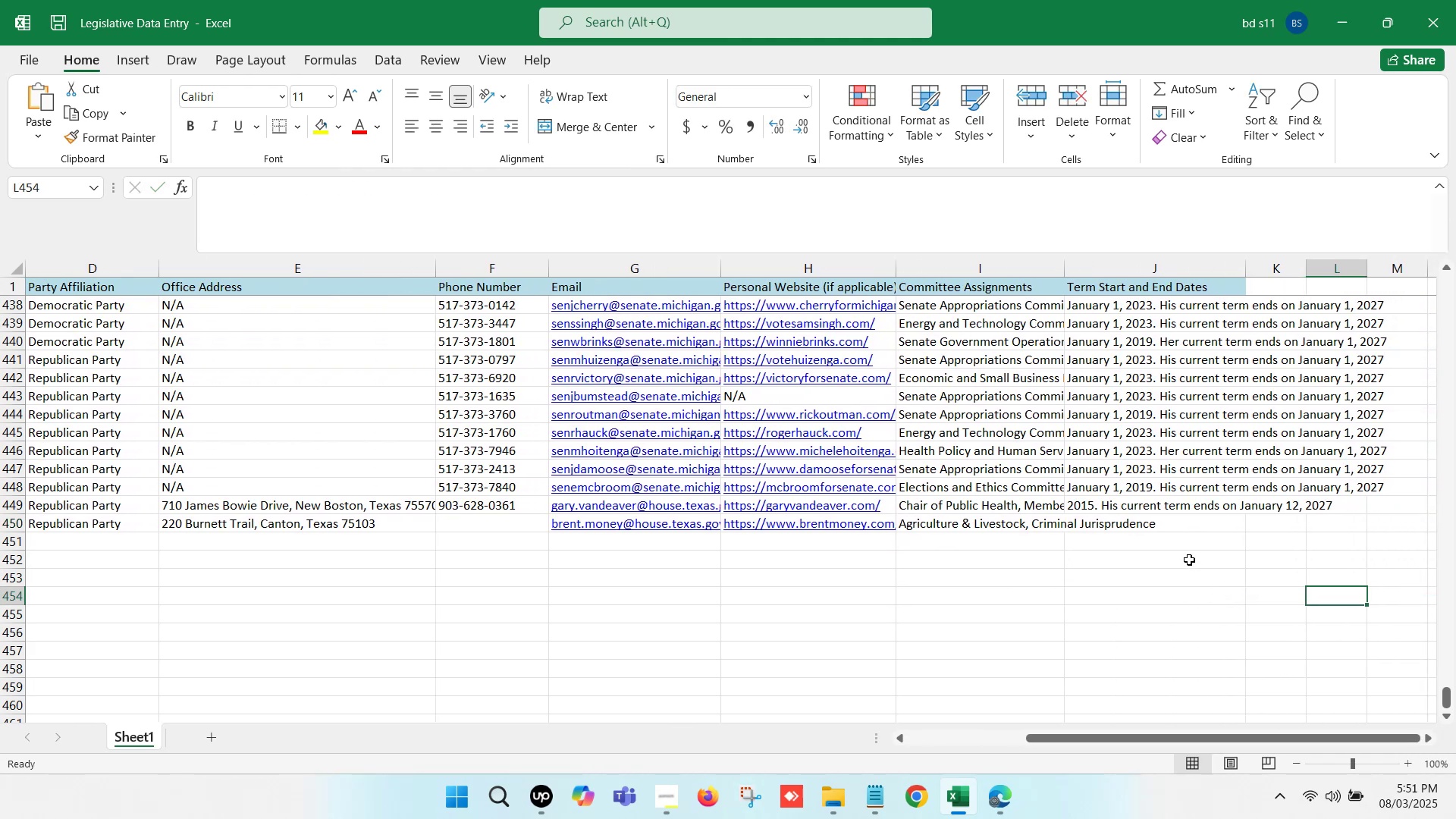 
left_click([1178, 526])
 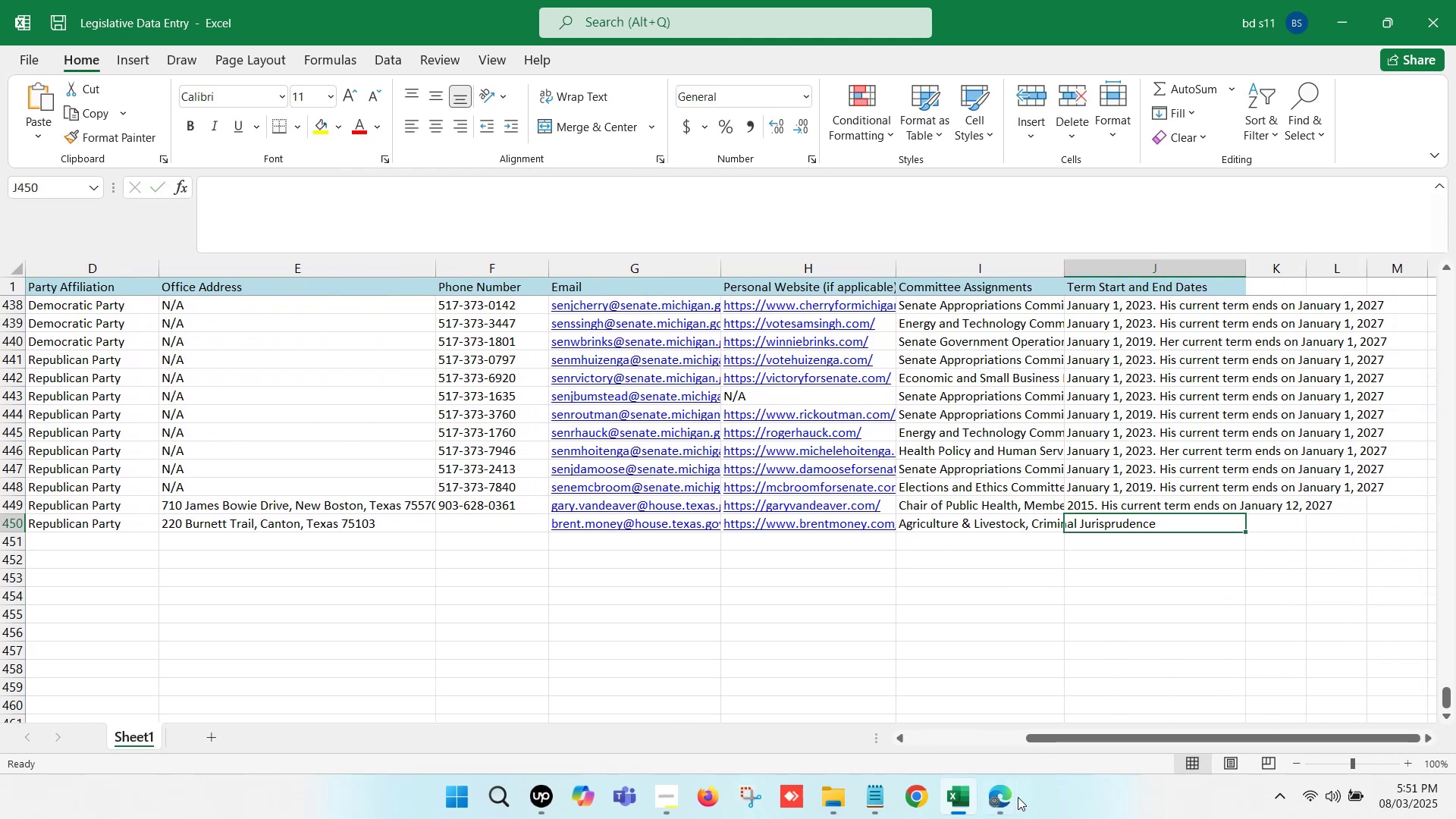 
double_click([933, 730])
 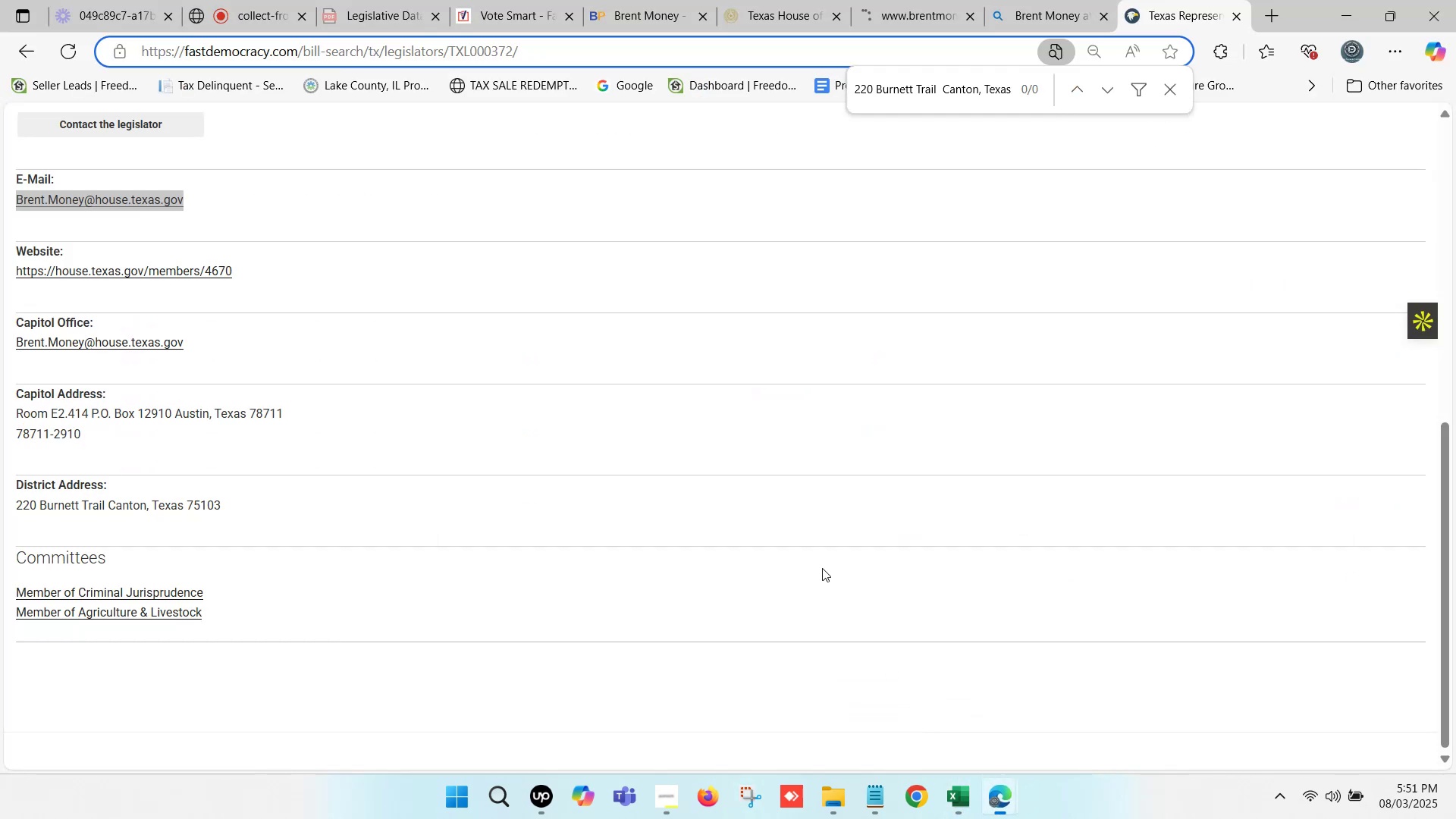 
scroll: coordinate [617, 309], scroll_direction: up, amount: 7.0
 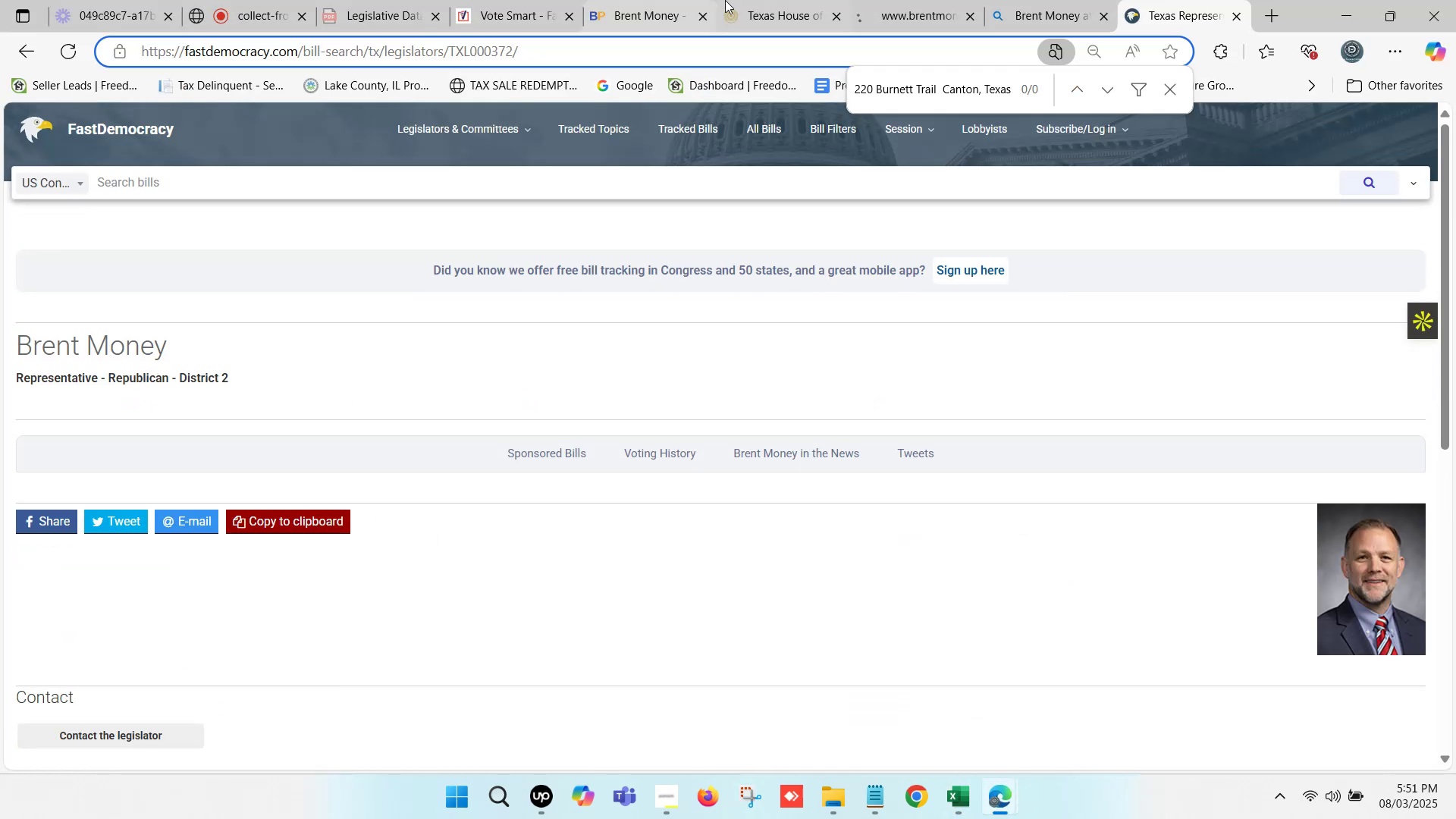 
left_click([571, 0])
 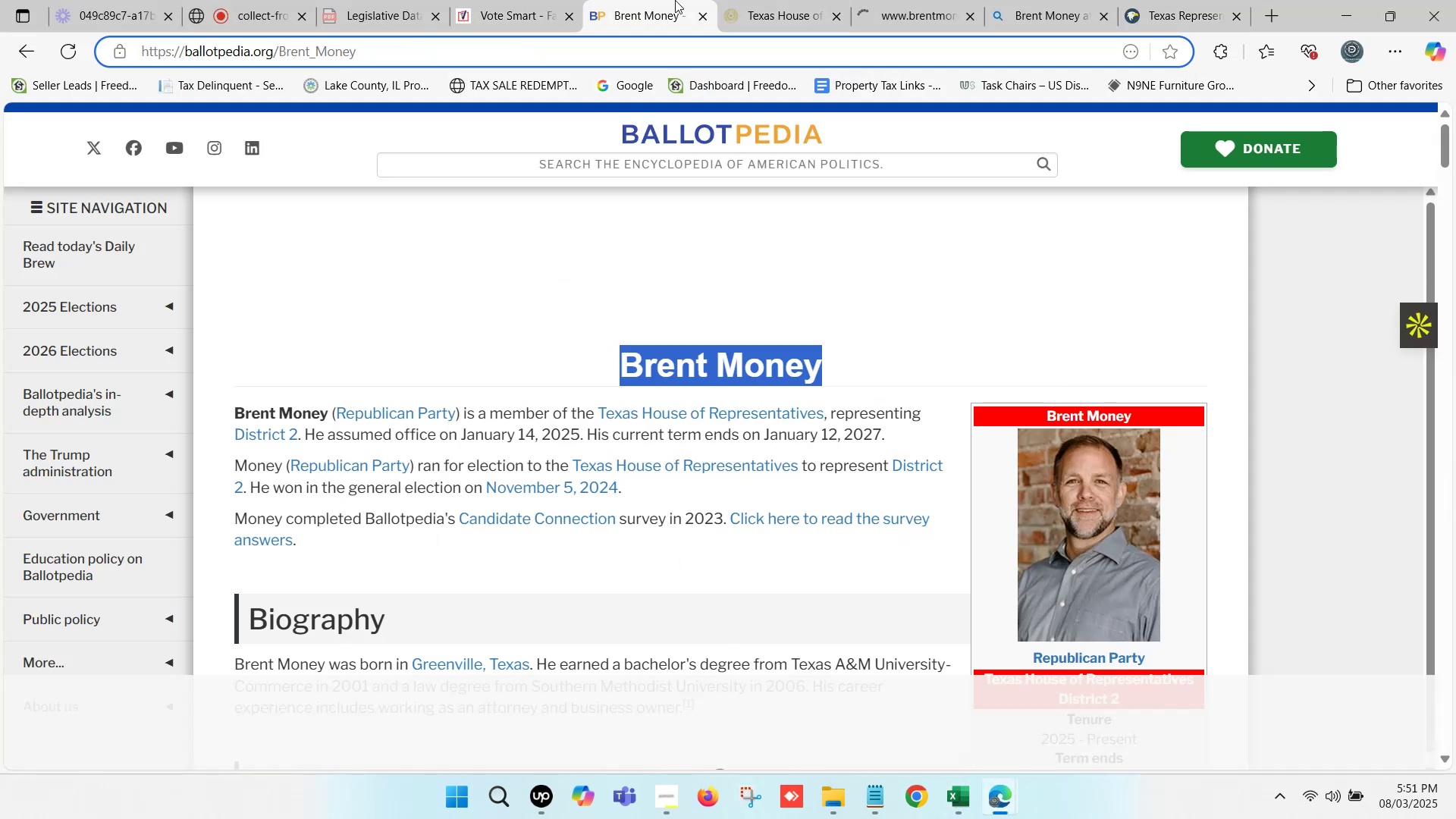 
scroll: coordinate [679, 315], scroll_direction: up, amount: 3.0
 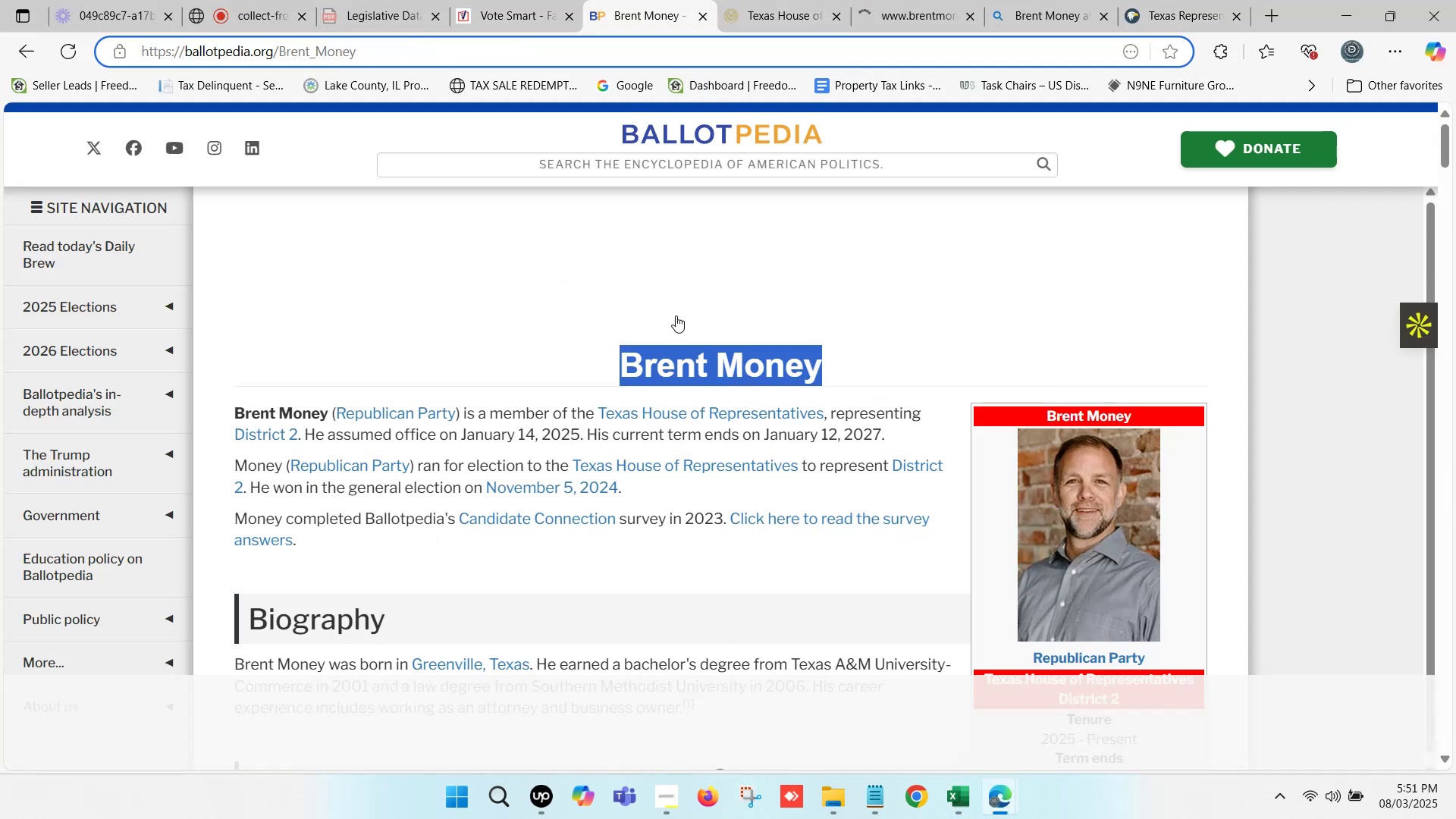 
scroll: coordinate [638, 323], scroll_direction: down, amount: 1.0
 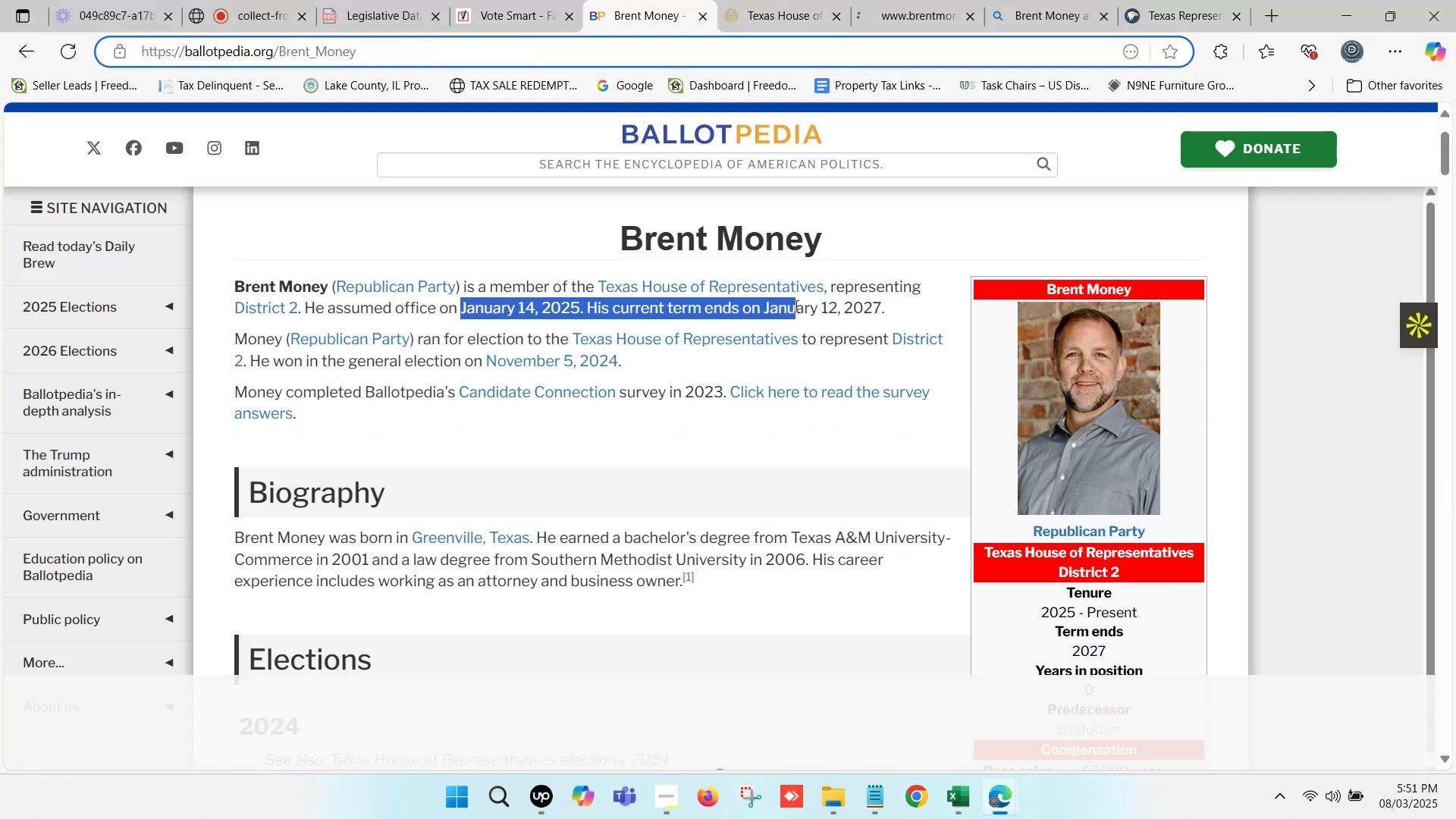 
key(Control+ControlLeft)
 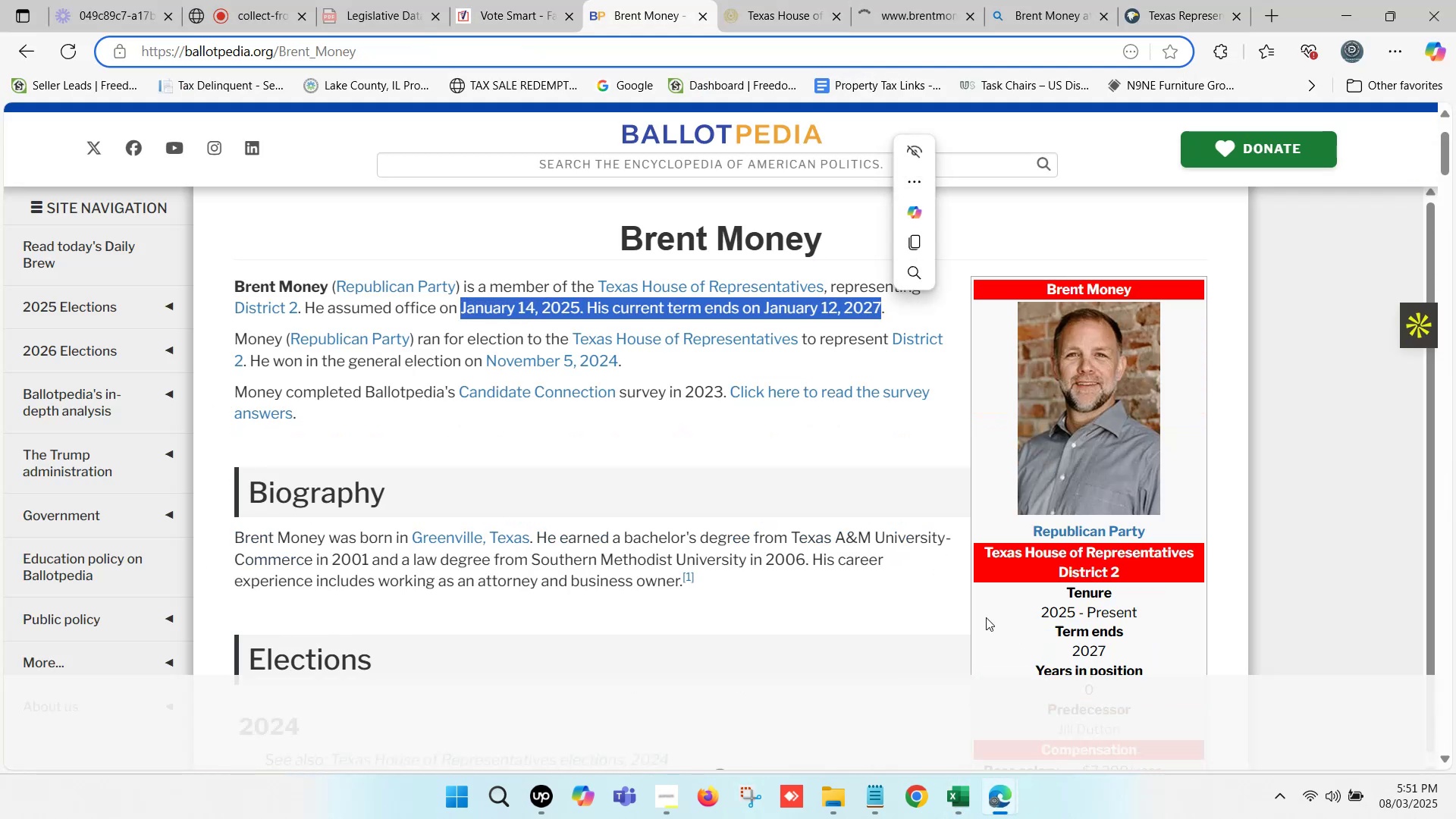 
key(Control+C)
 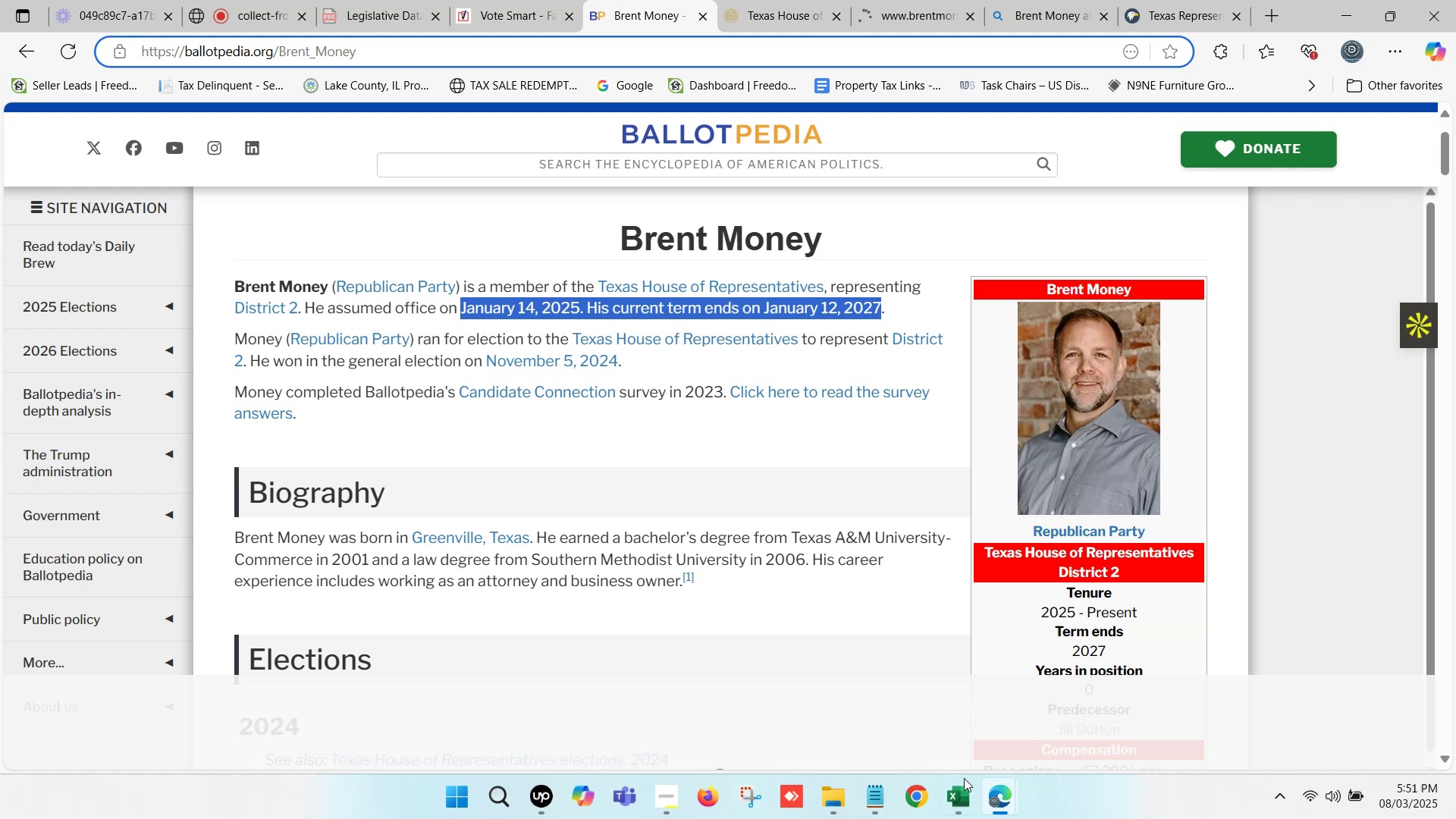 
left_click([963, 786])
 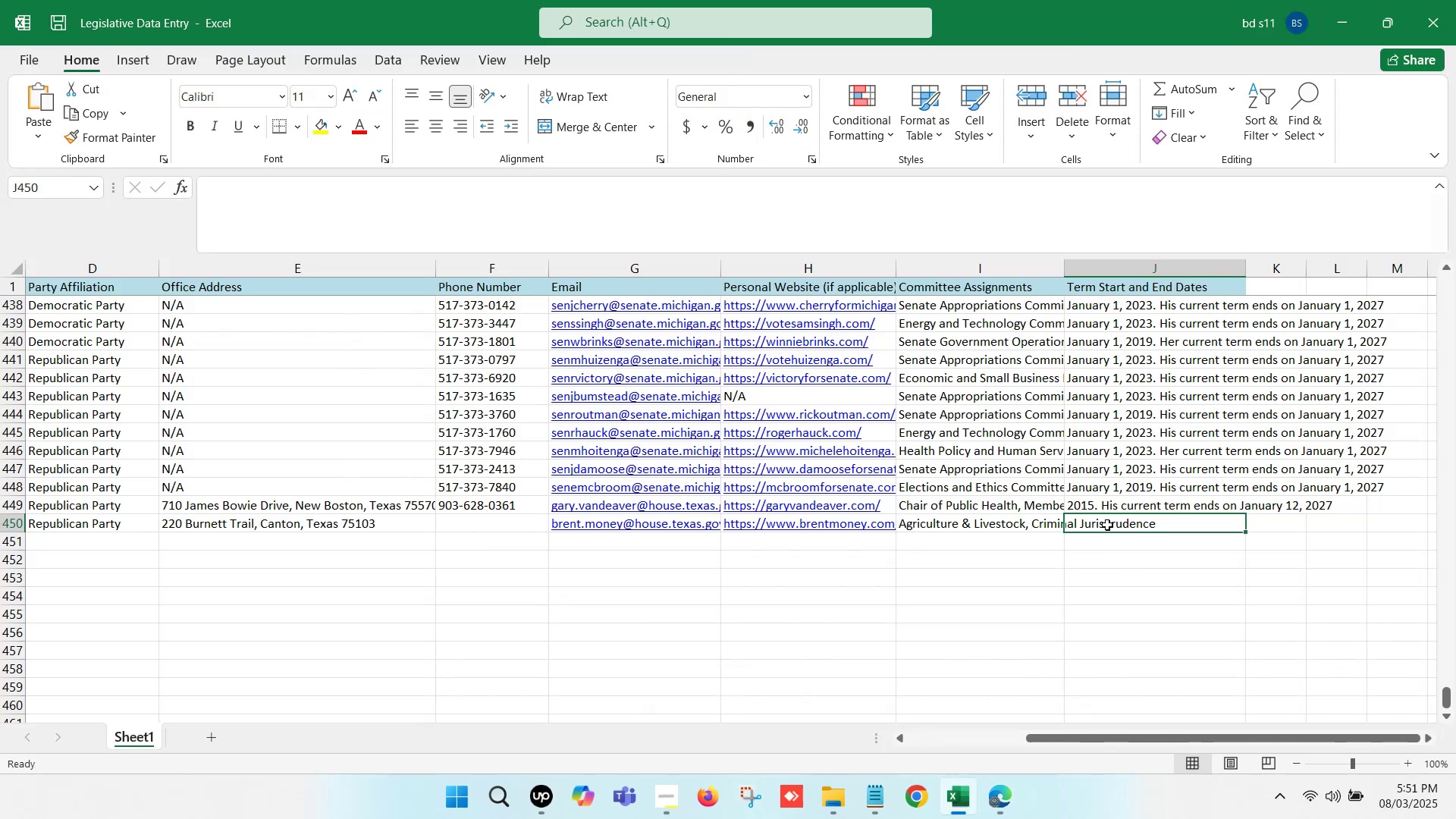 
double_click([1106, 523])
 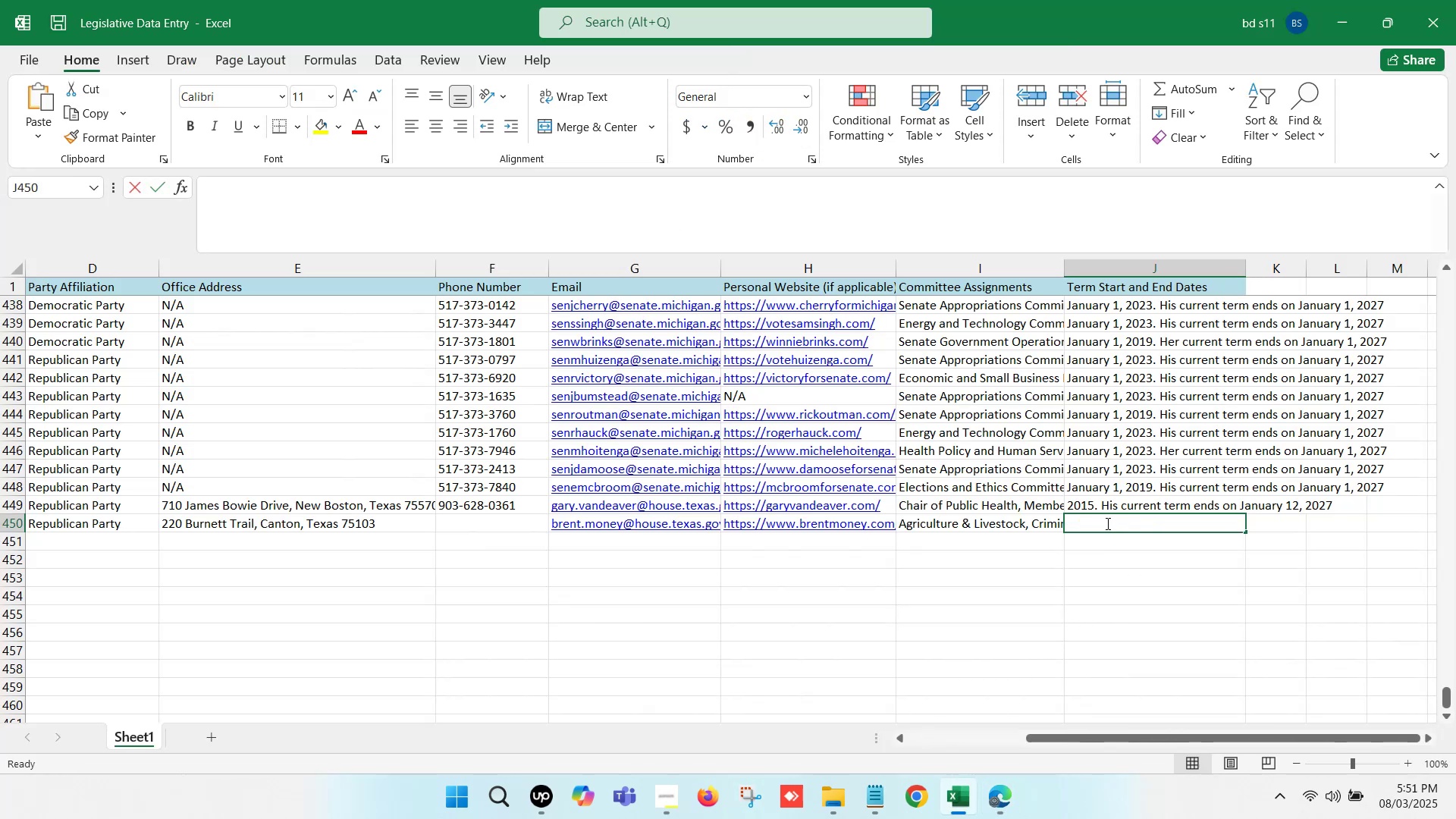 
key(Control+ControlLeft)
 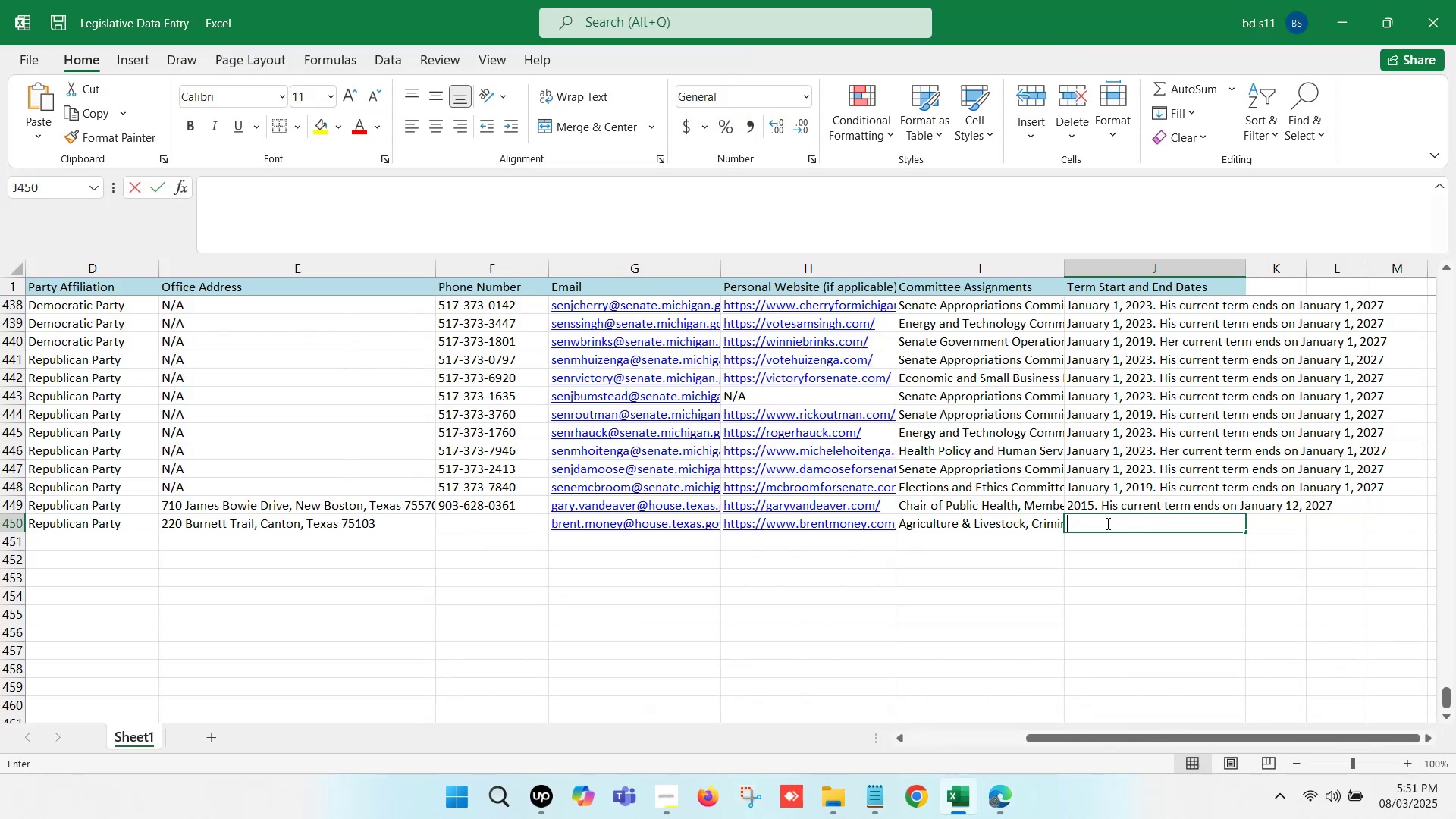 
key(Control+V)
 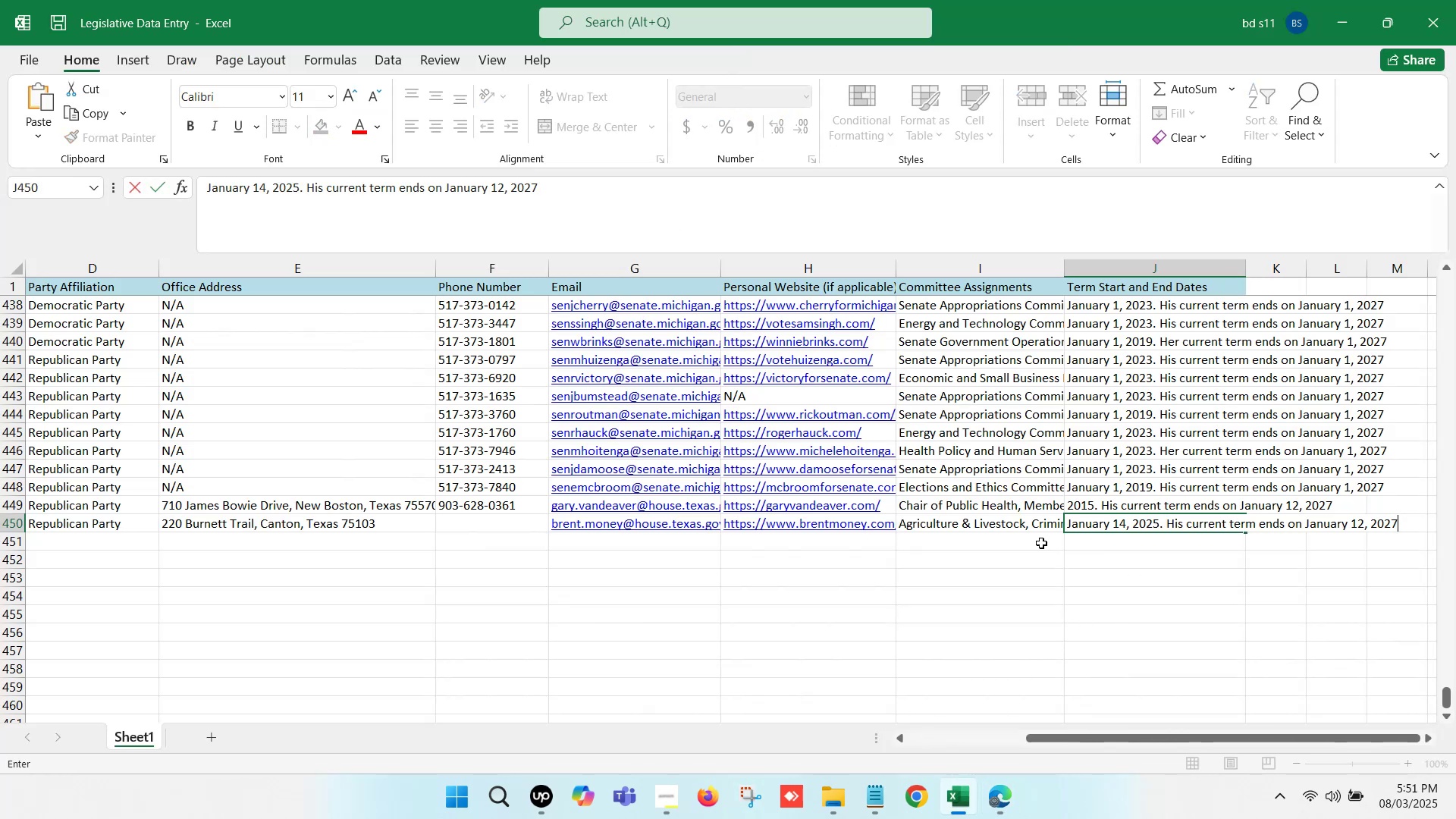 
left_click([1040, 544])
 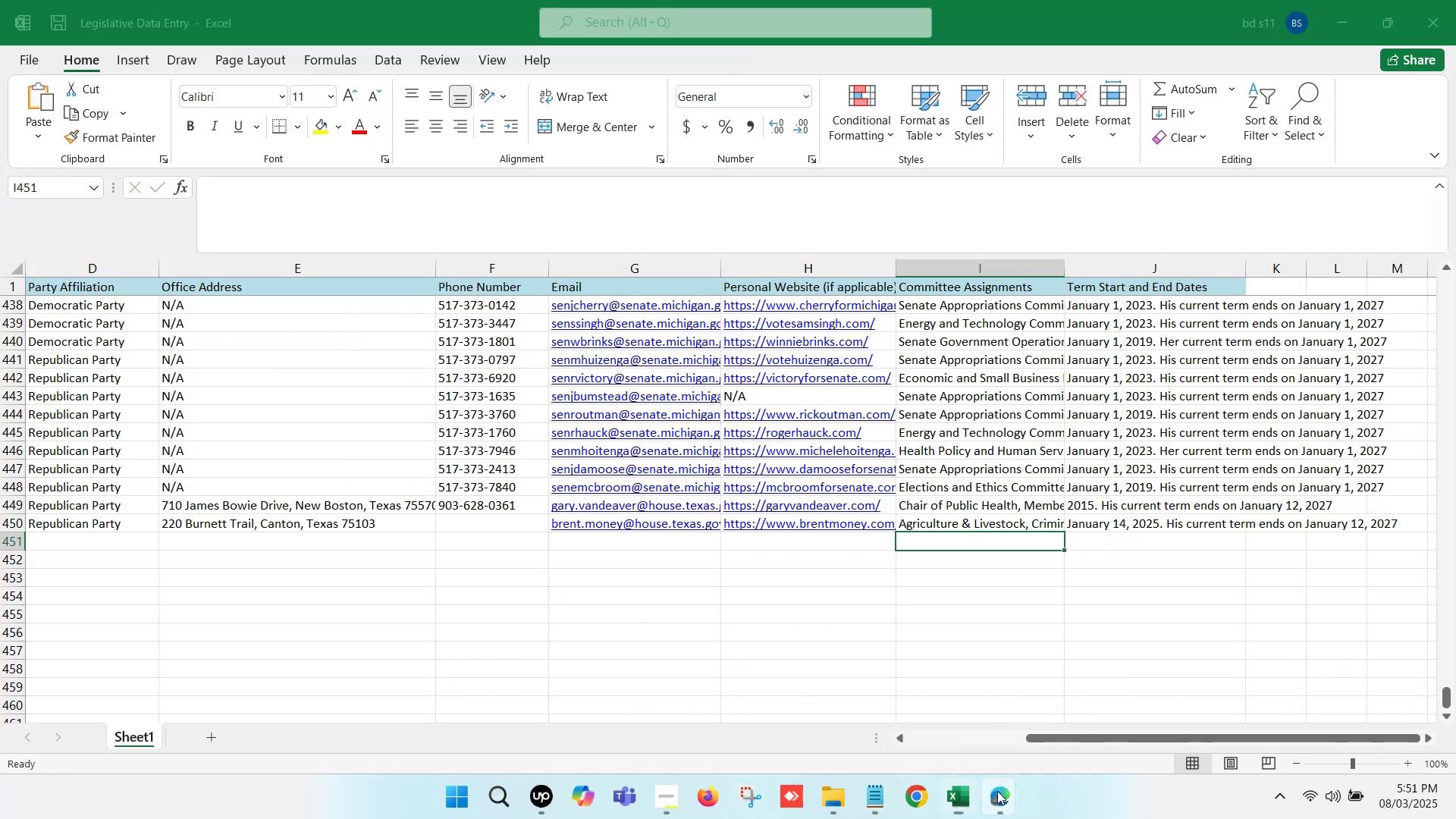 
double_click([918, 711])
 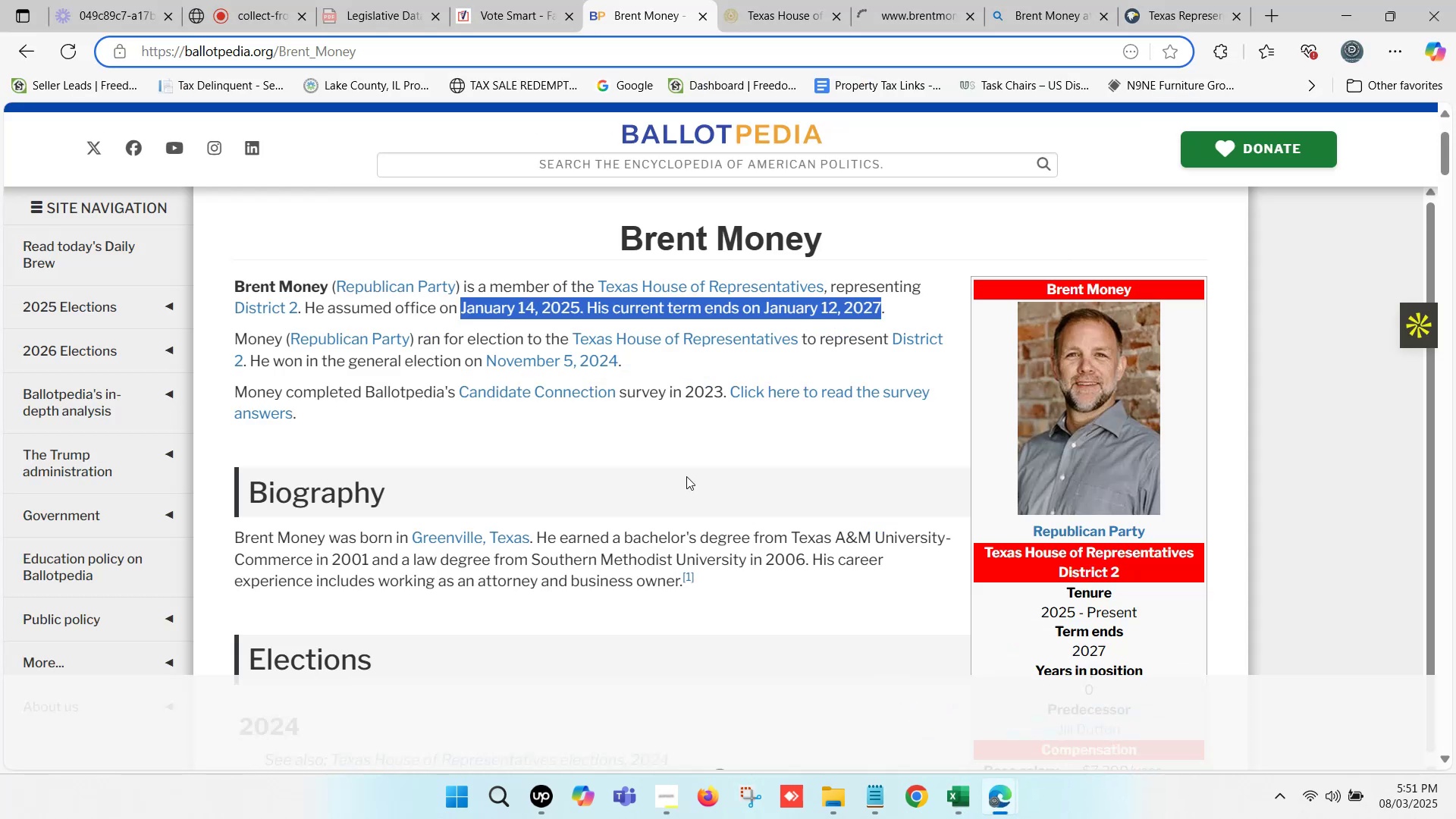 
scroll: coordinate [913, 466], scroll_direction: down, amount: 7.0
 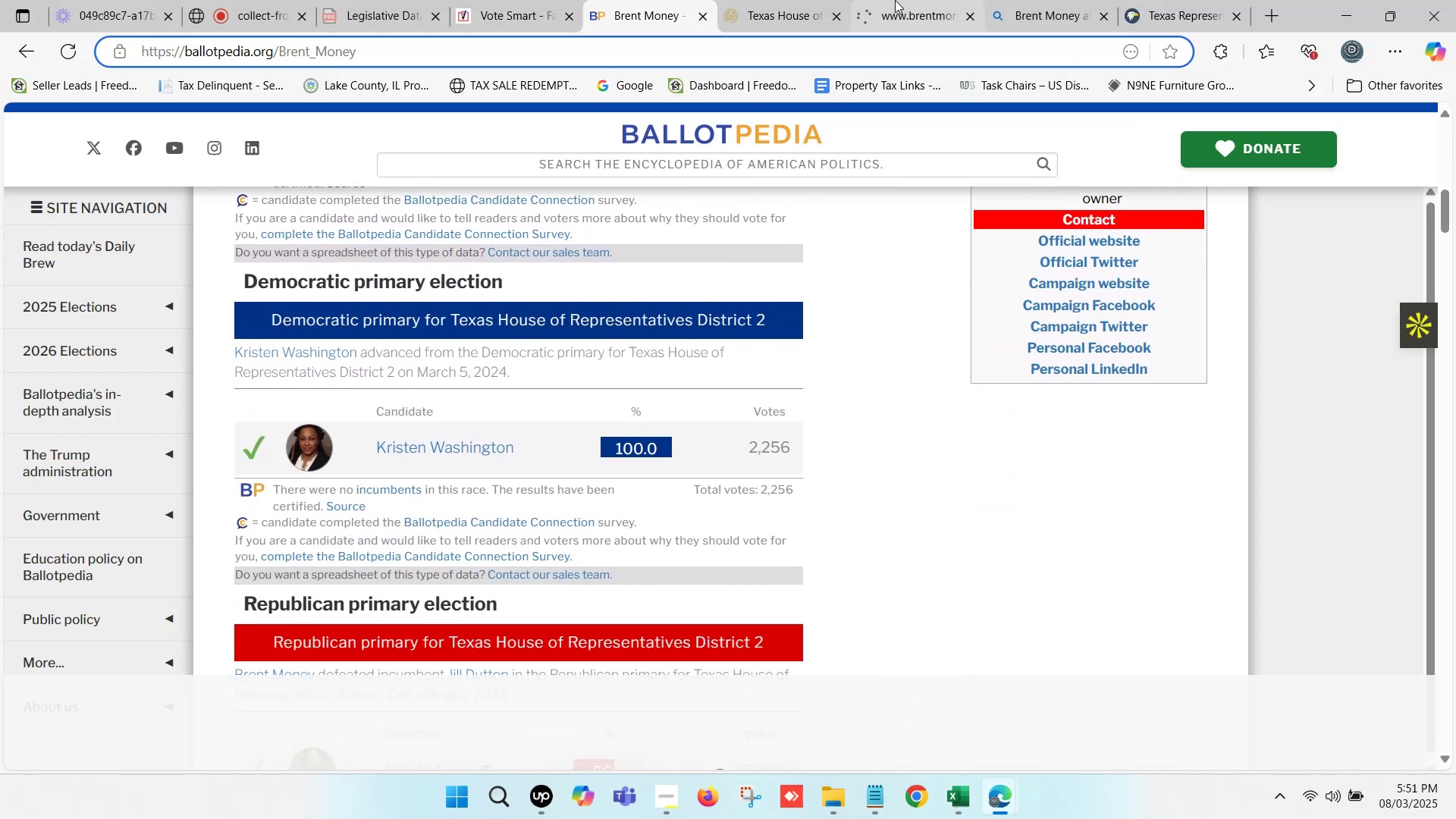 
left_click([790, 0])
 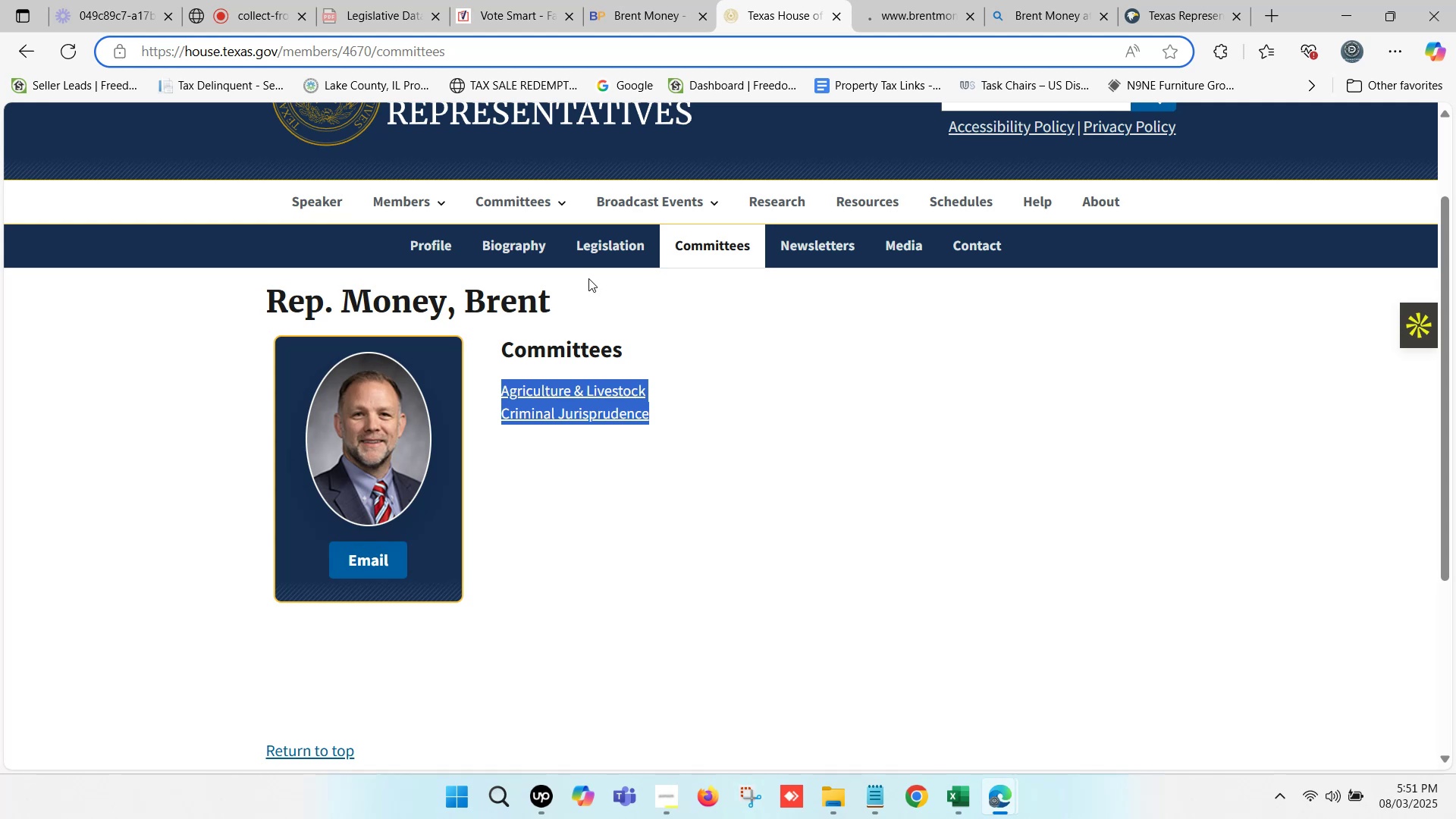 
left_click([530, 251])
 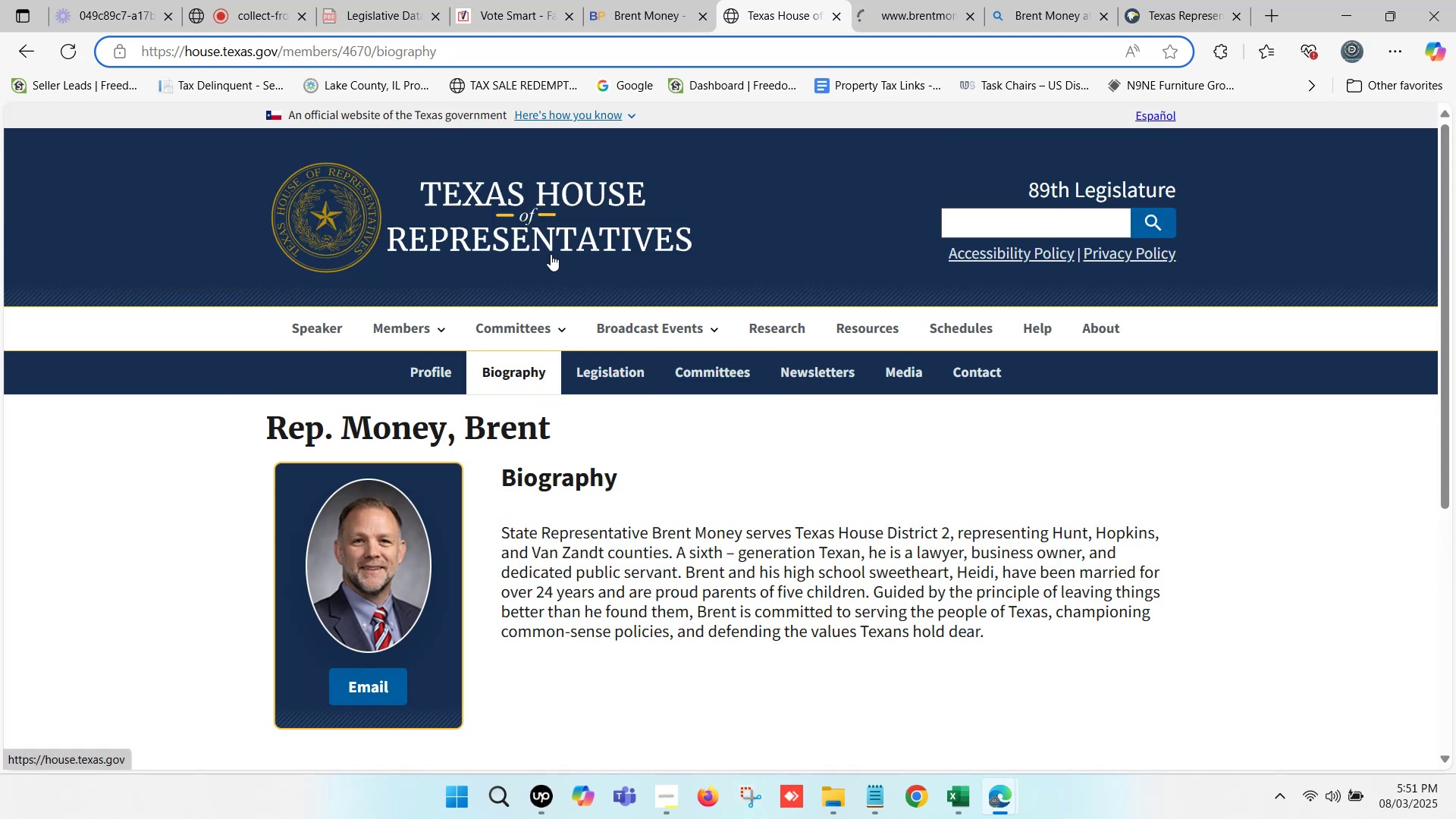 
left_click([613, 374])
 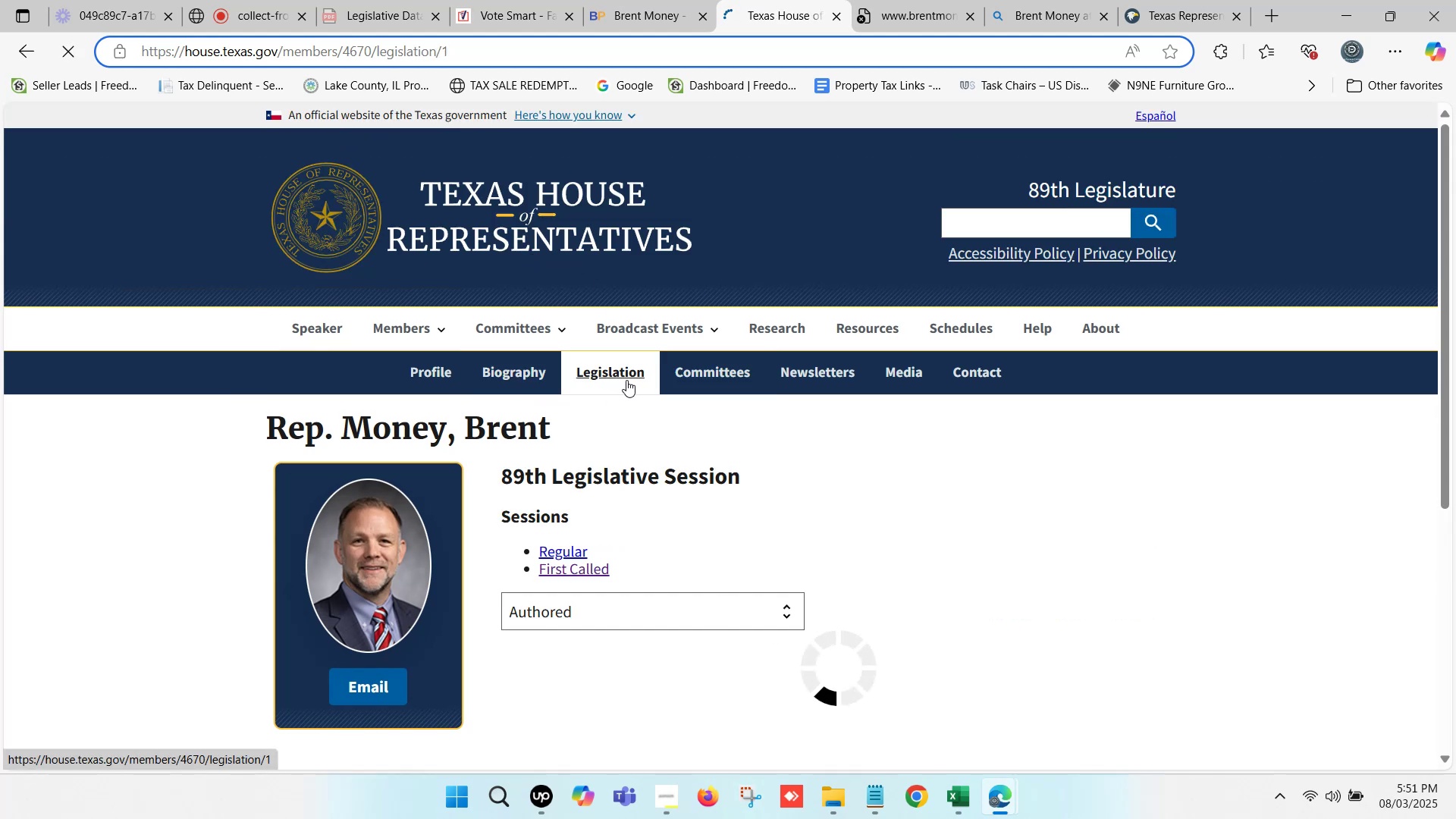 
scroll: coordinate [626, 380], scroll_direction: down, amount: 2.0
 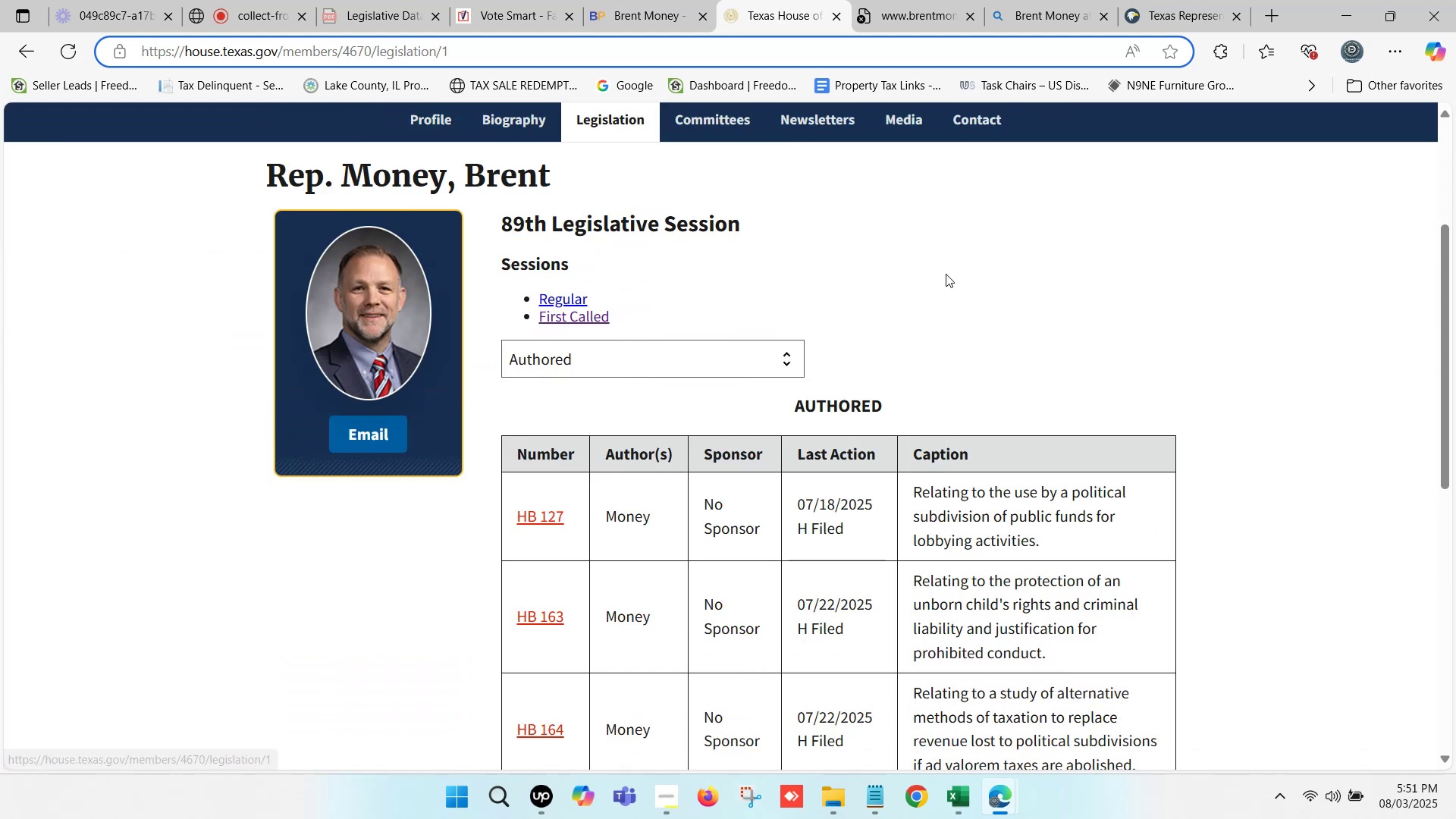 
scroll: coordinate [1006, 263], scroll_direction: up, amount: 1.0
 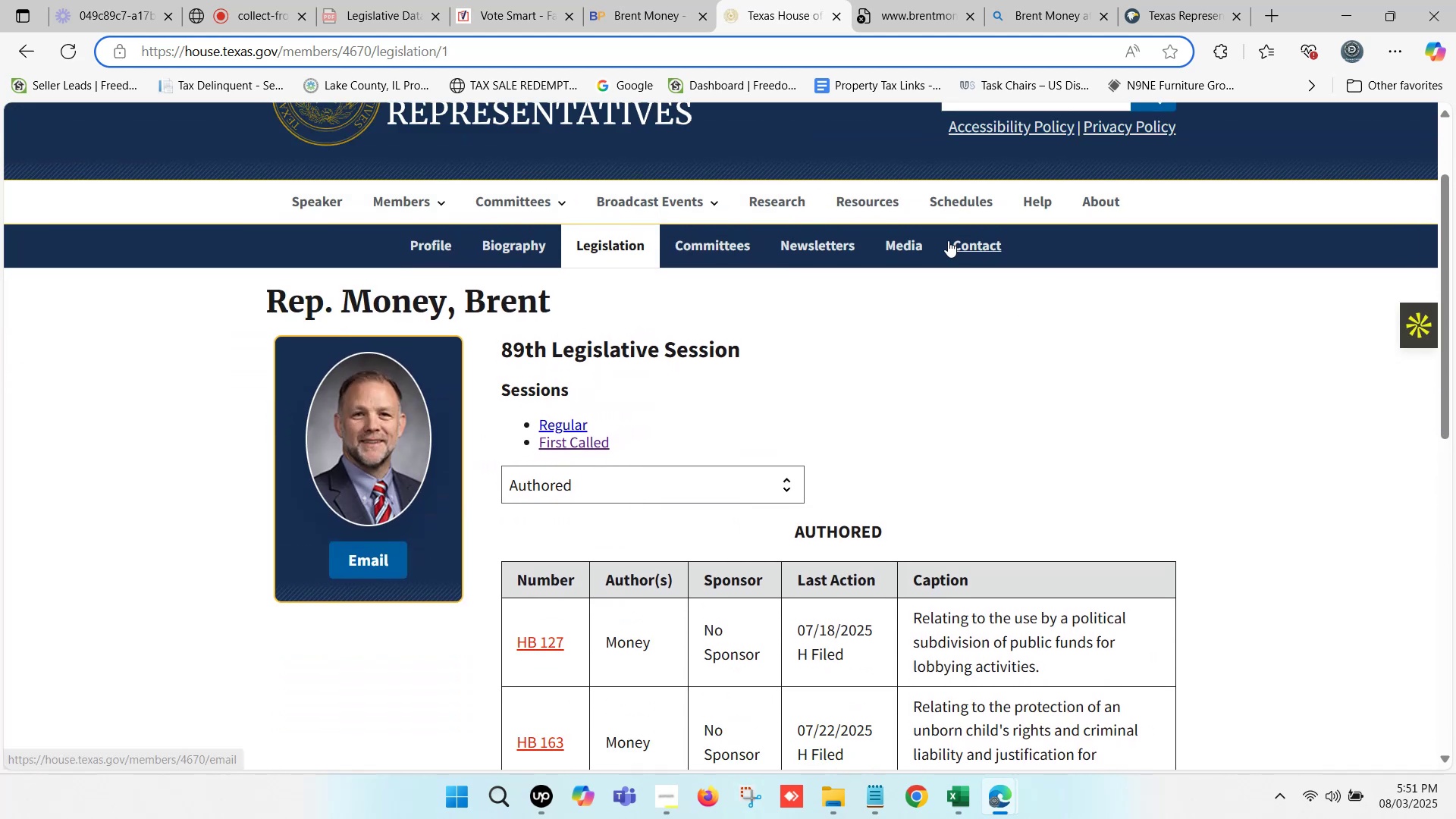 
left_click([974, 246])
 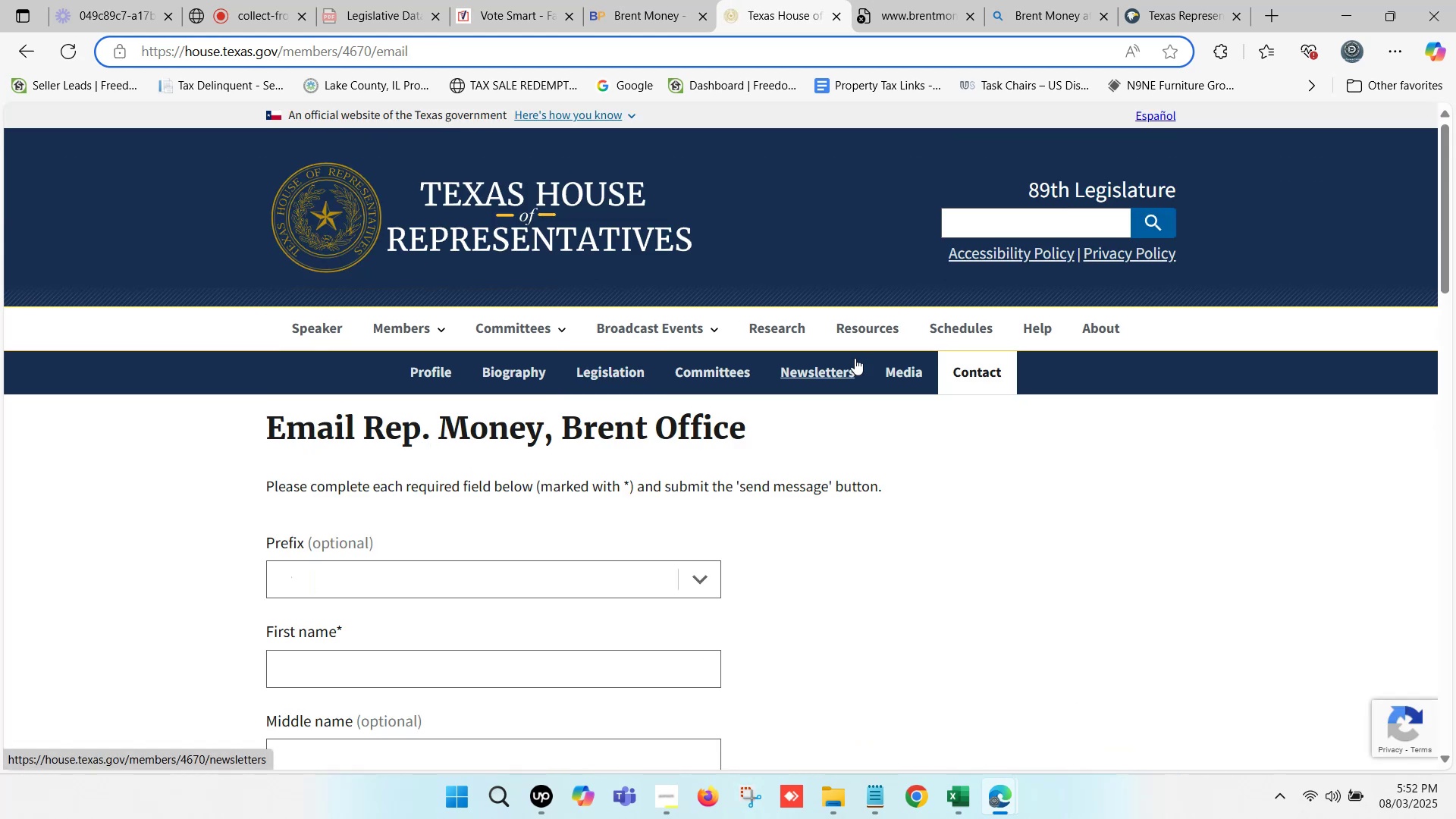 
wait(6.31)
 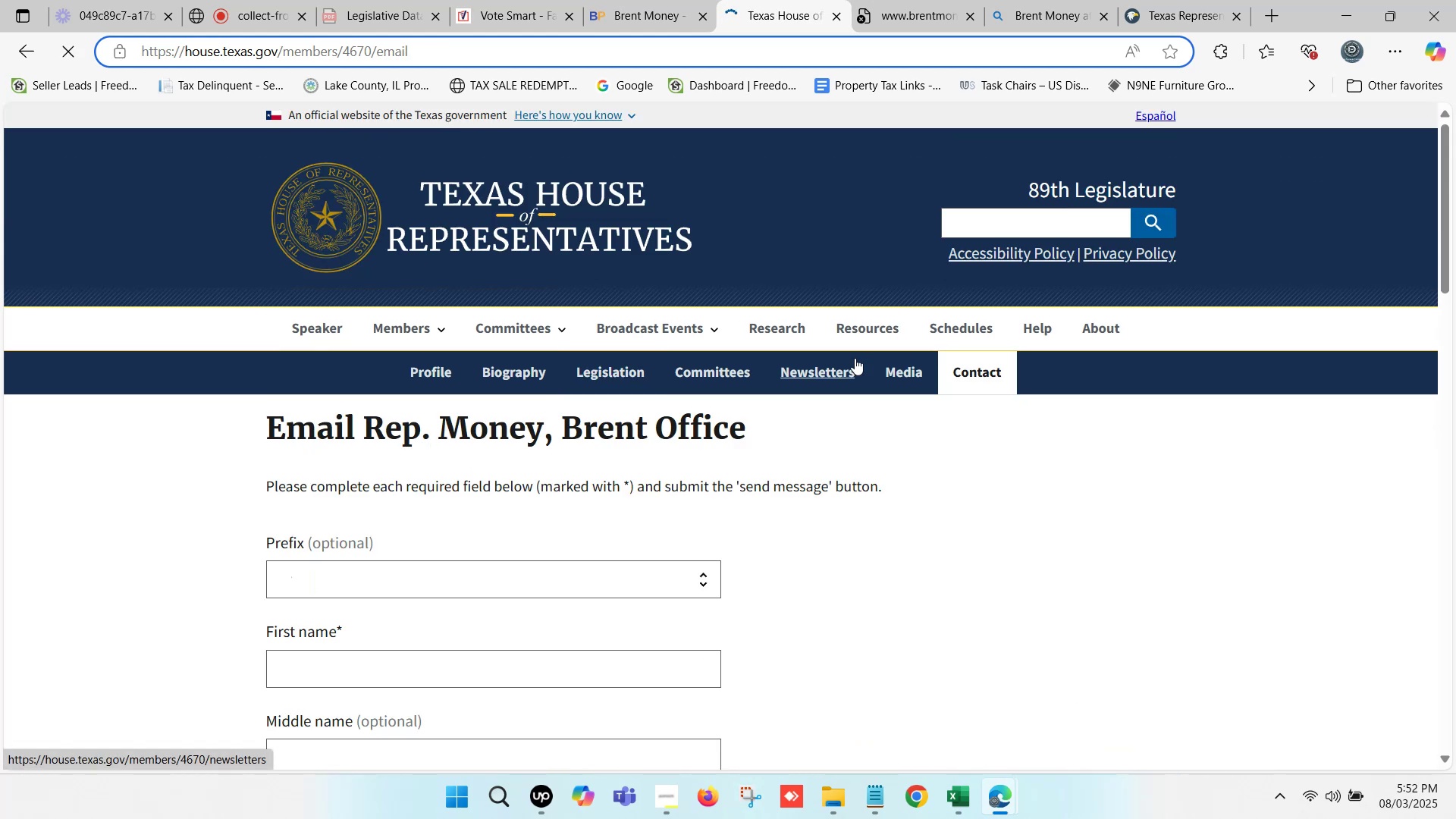 
left_click([1164, 0])
 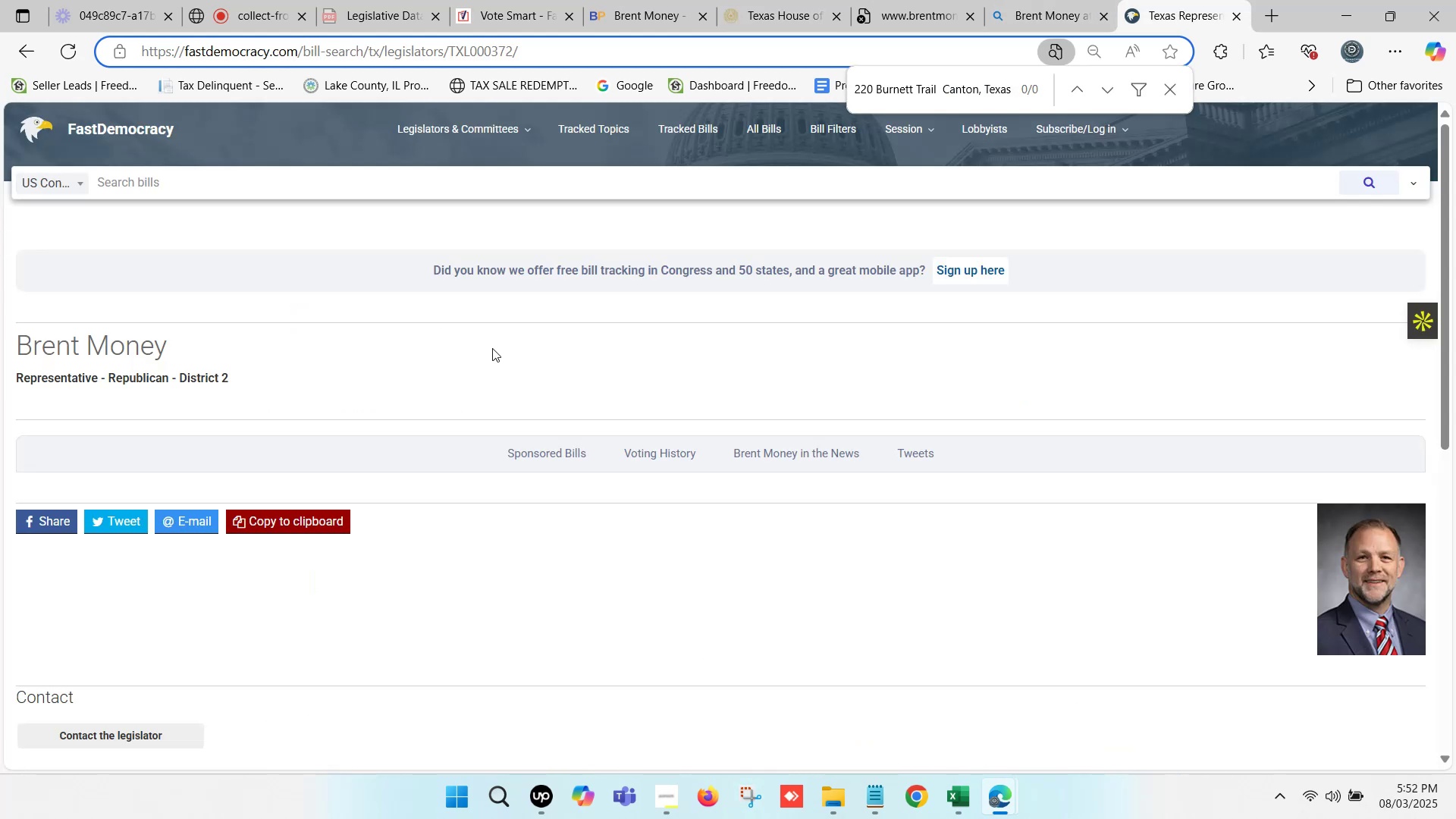 
scroll: coordinate [134, 593], scroll_direction: down, amount: 5.0
 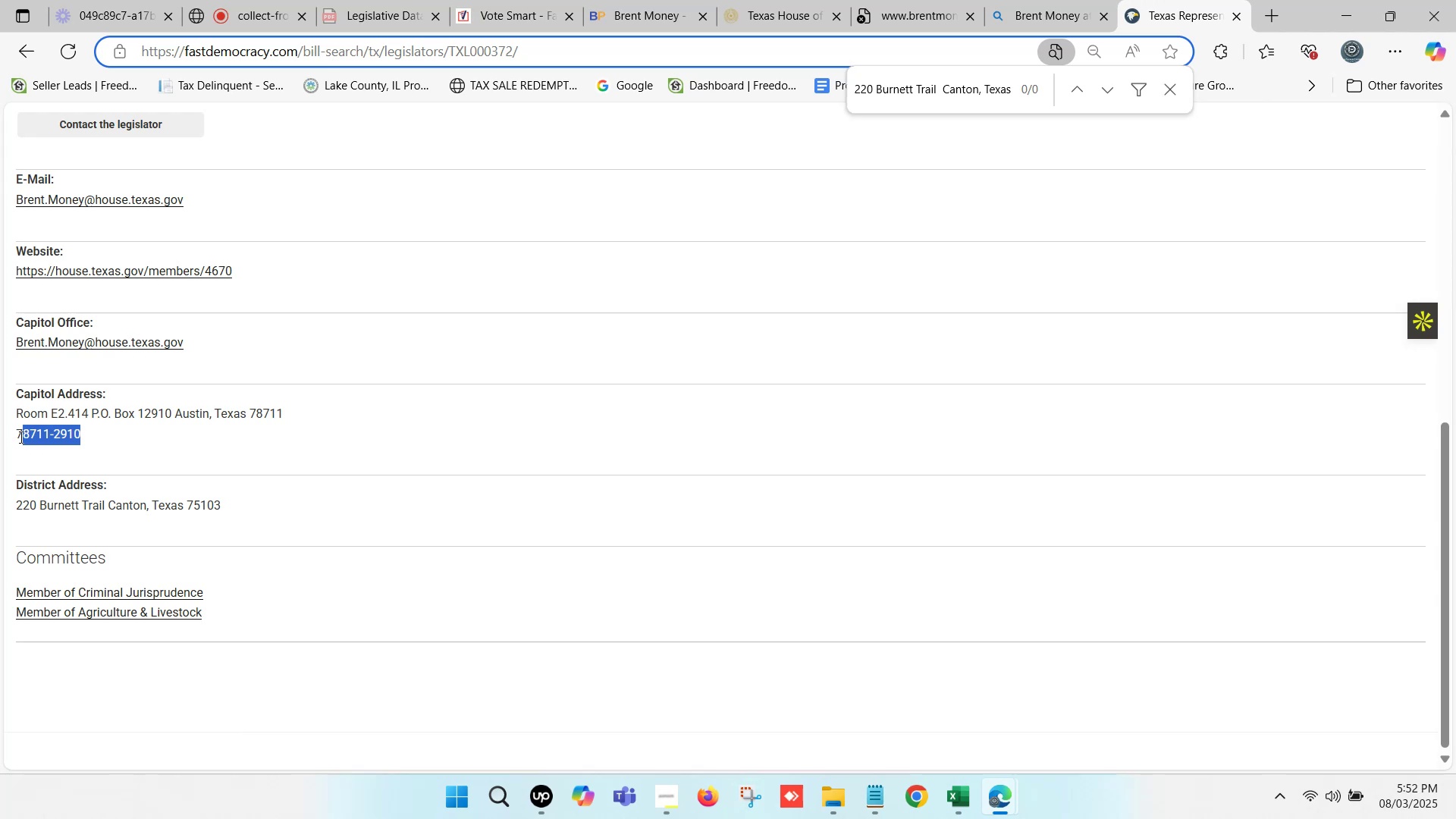 
key(Control+C)
 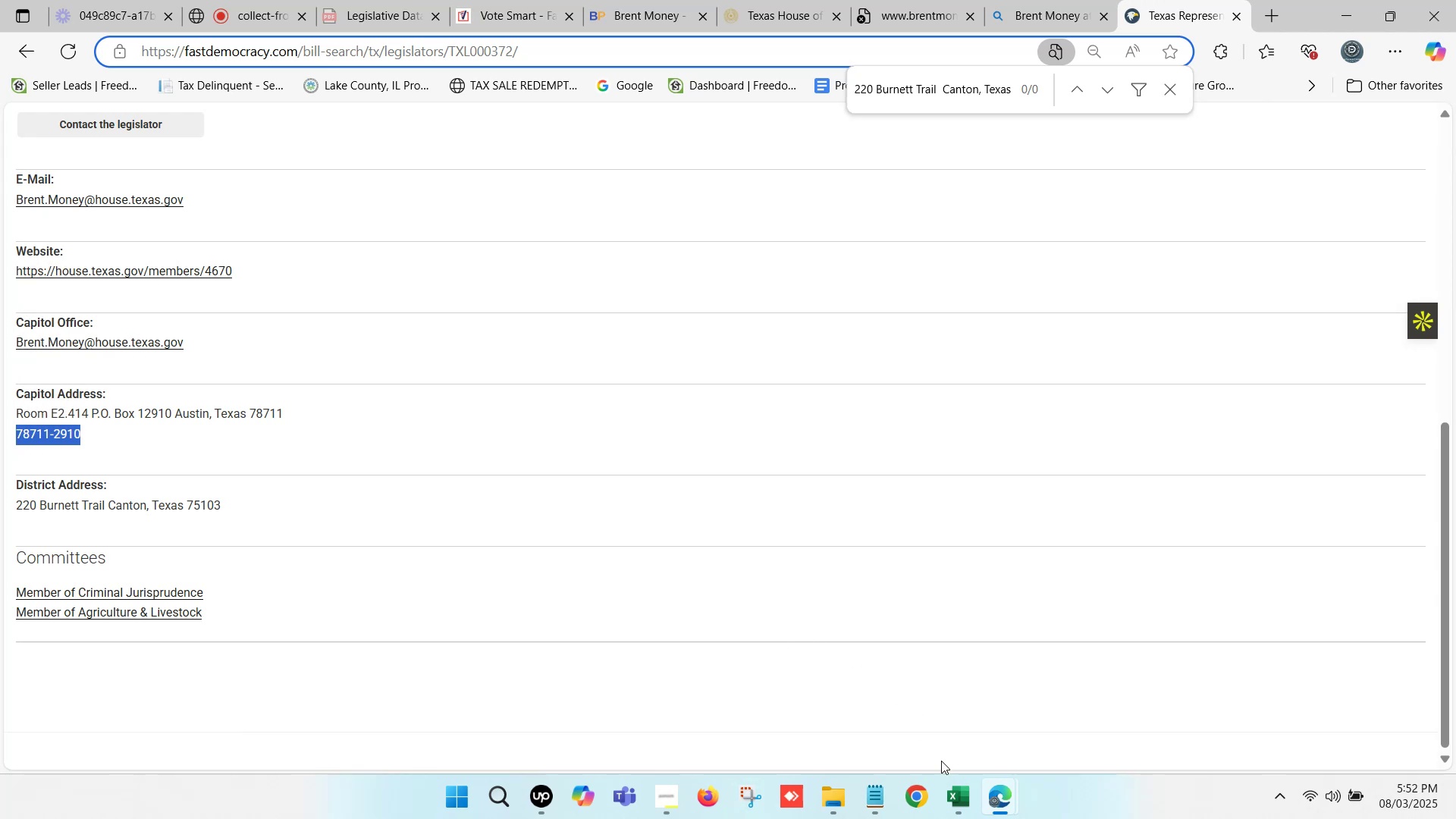 
left_click([946, 791])
 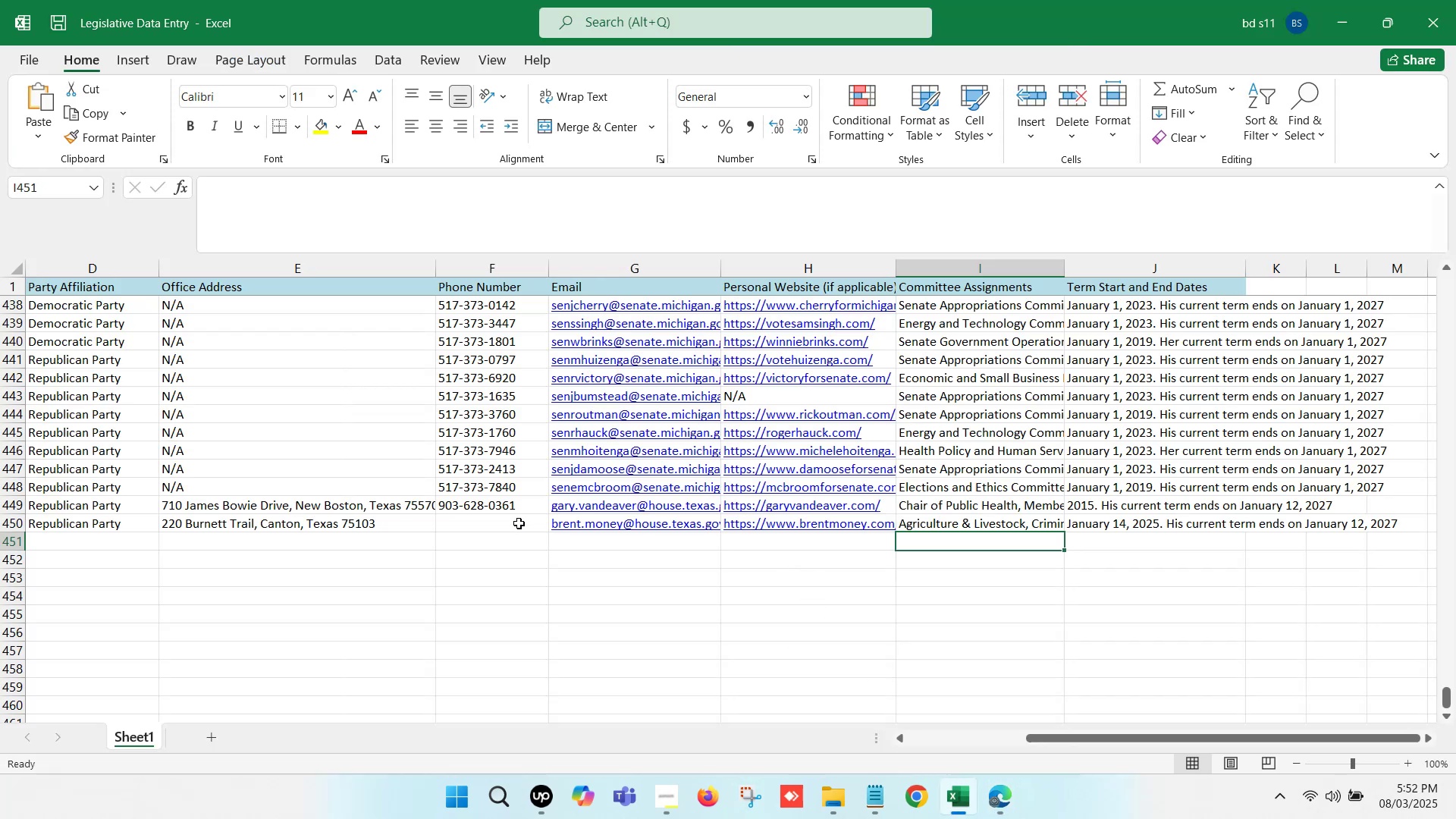 
double_click([510, 522])
 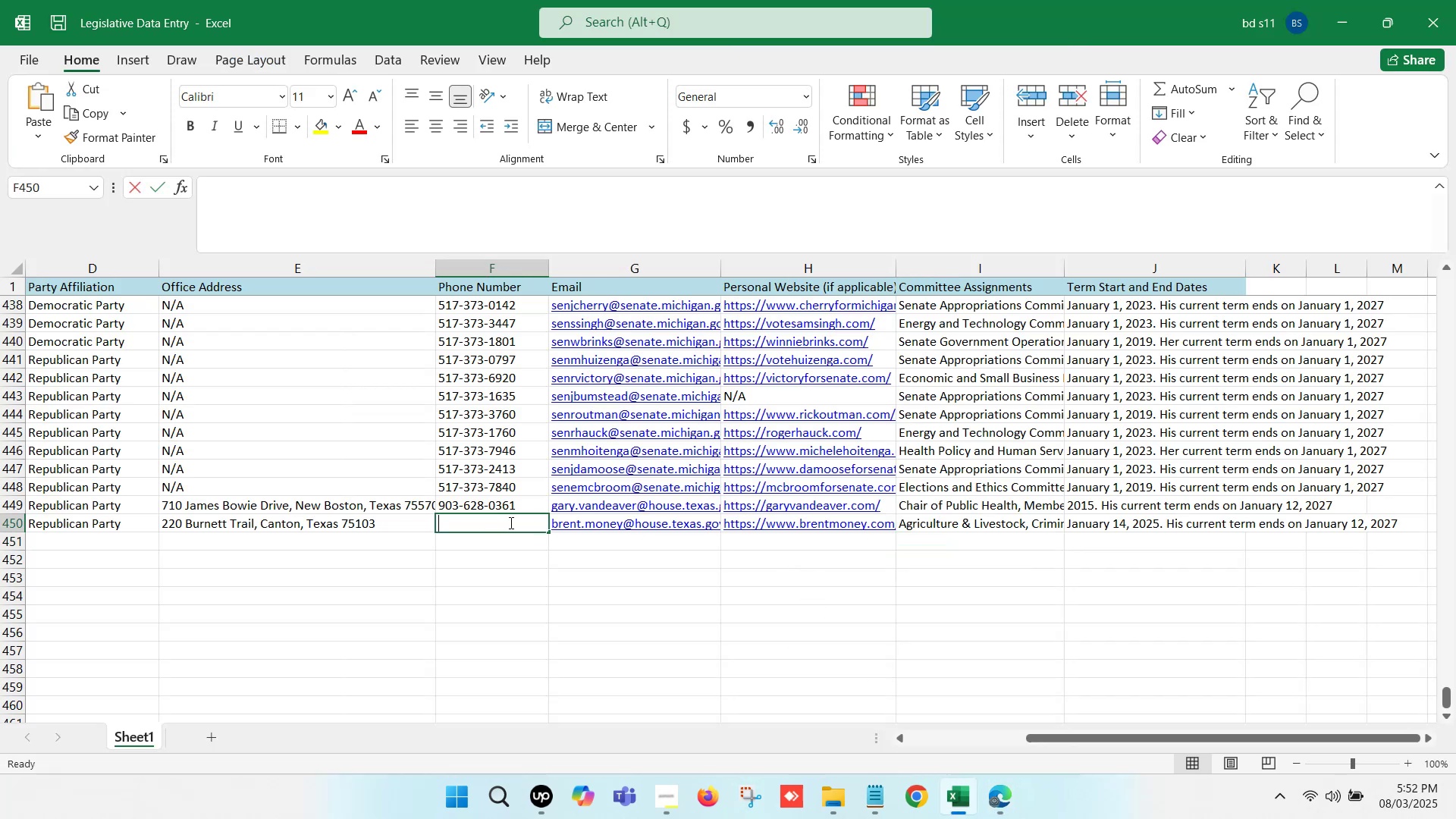 
key(Control+ControlLeft)
 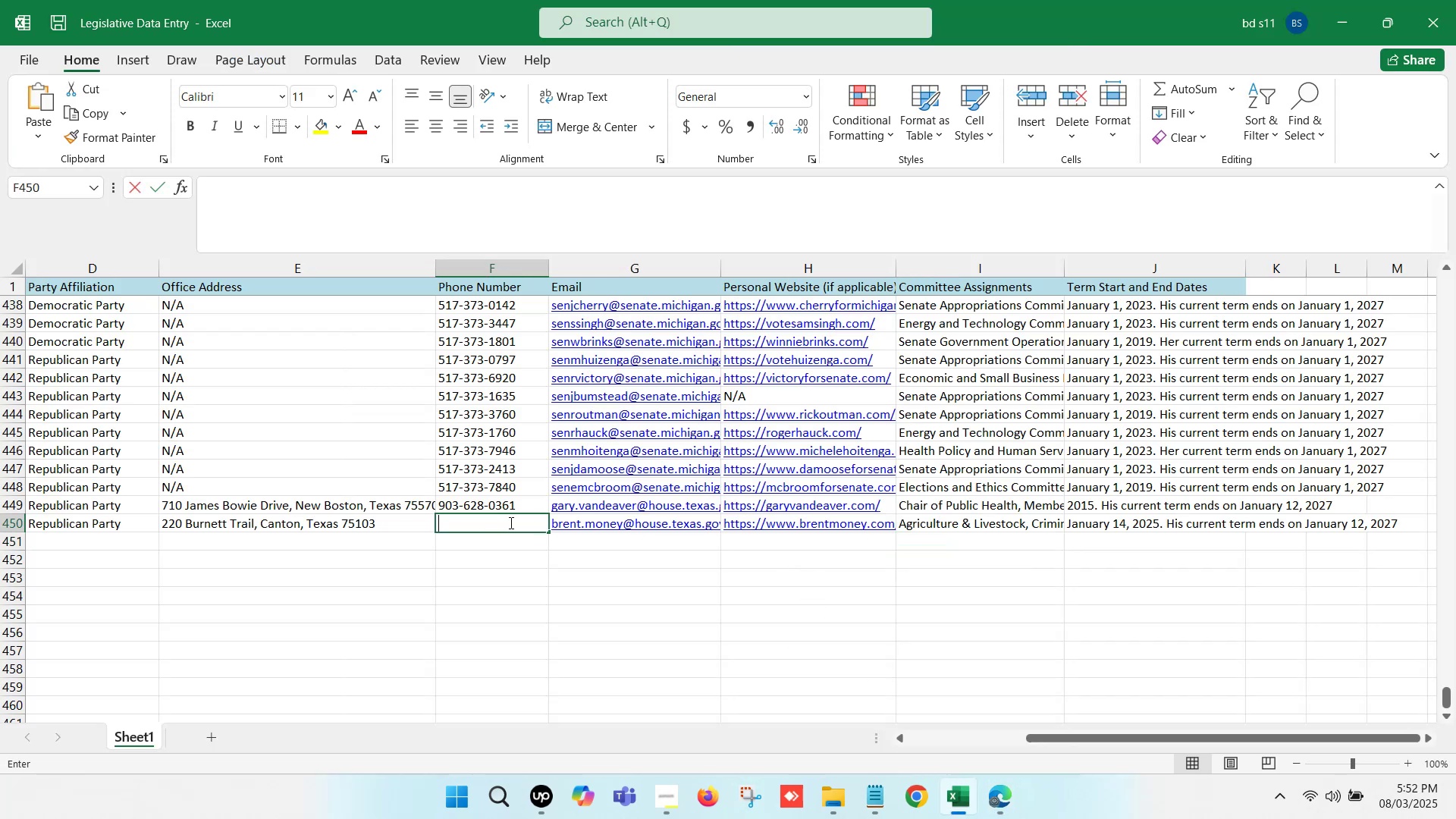 
key(Control+V)
 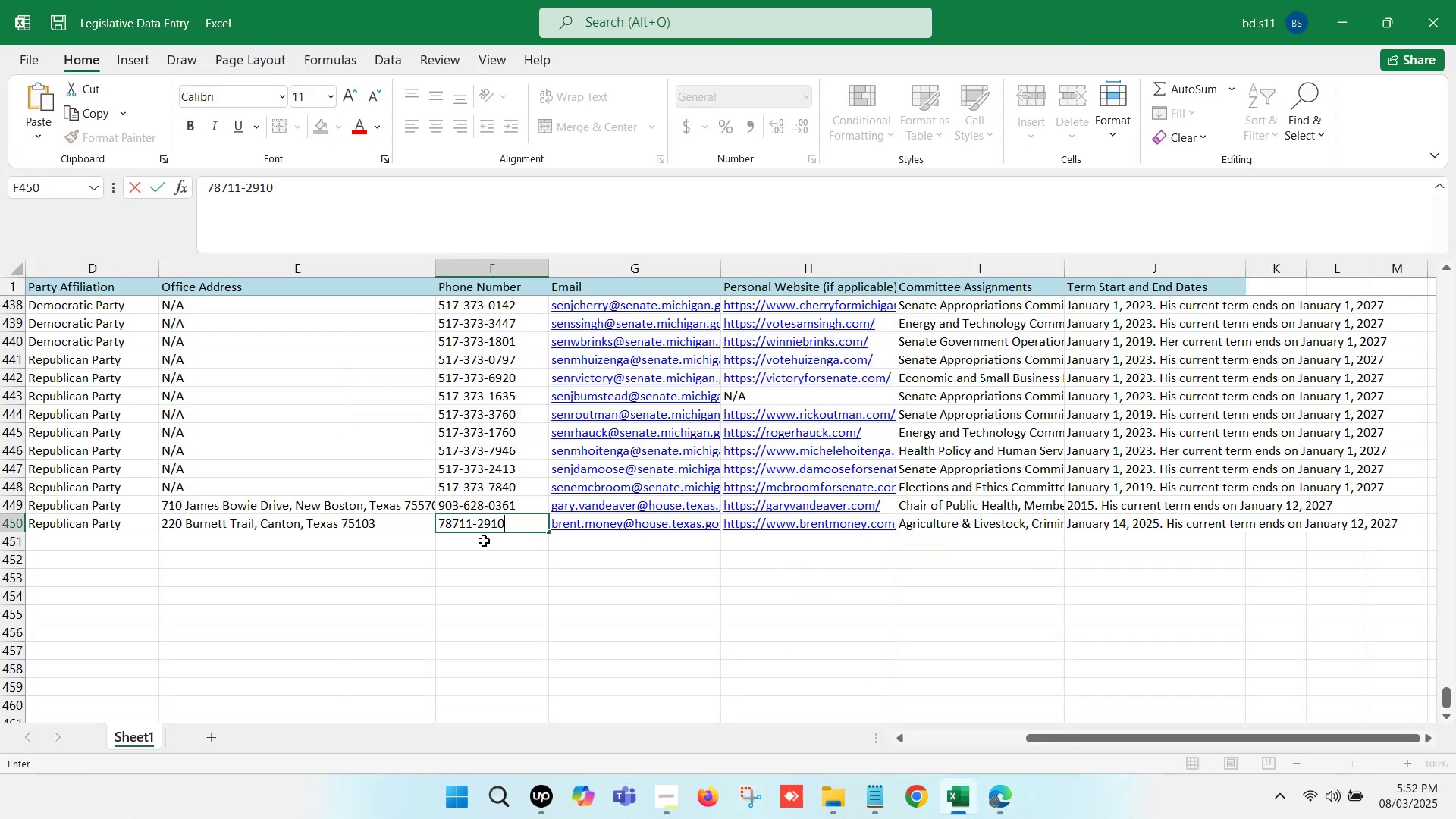 
left_click([483, 544])
 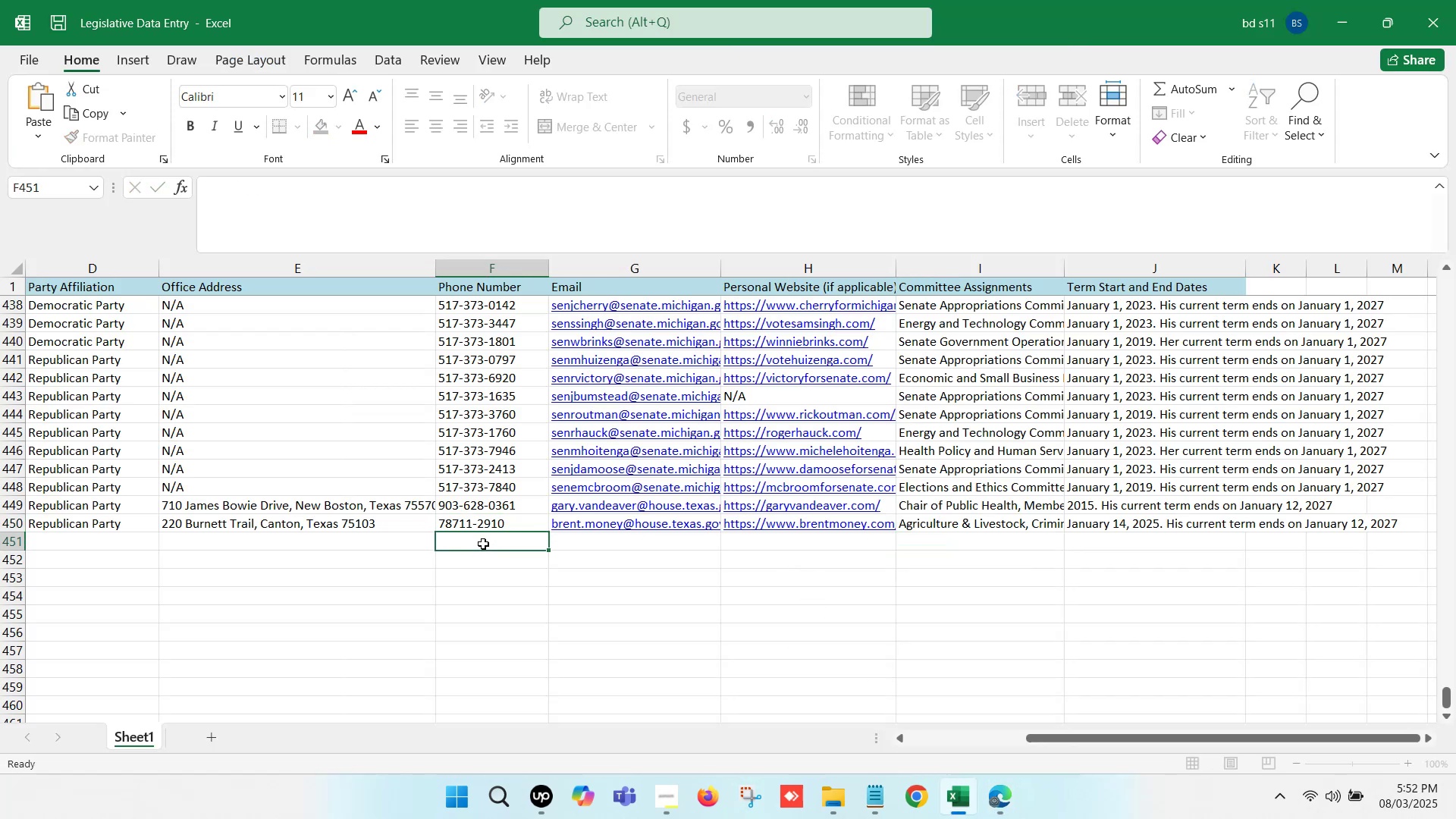 
key(Control+S)
 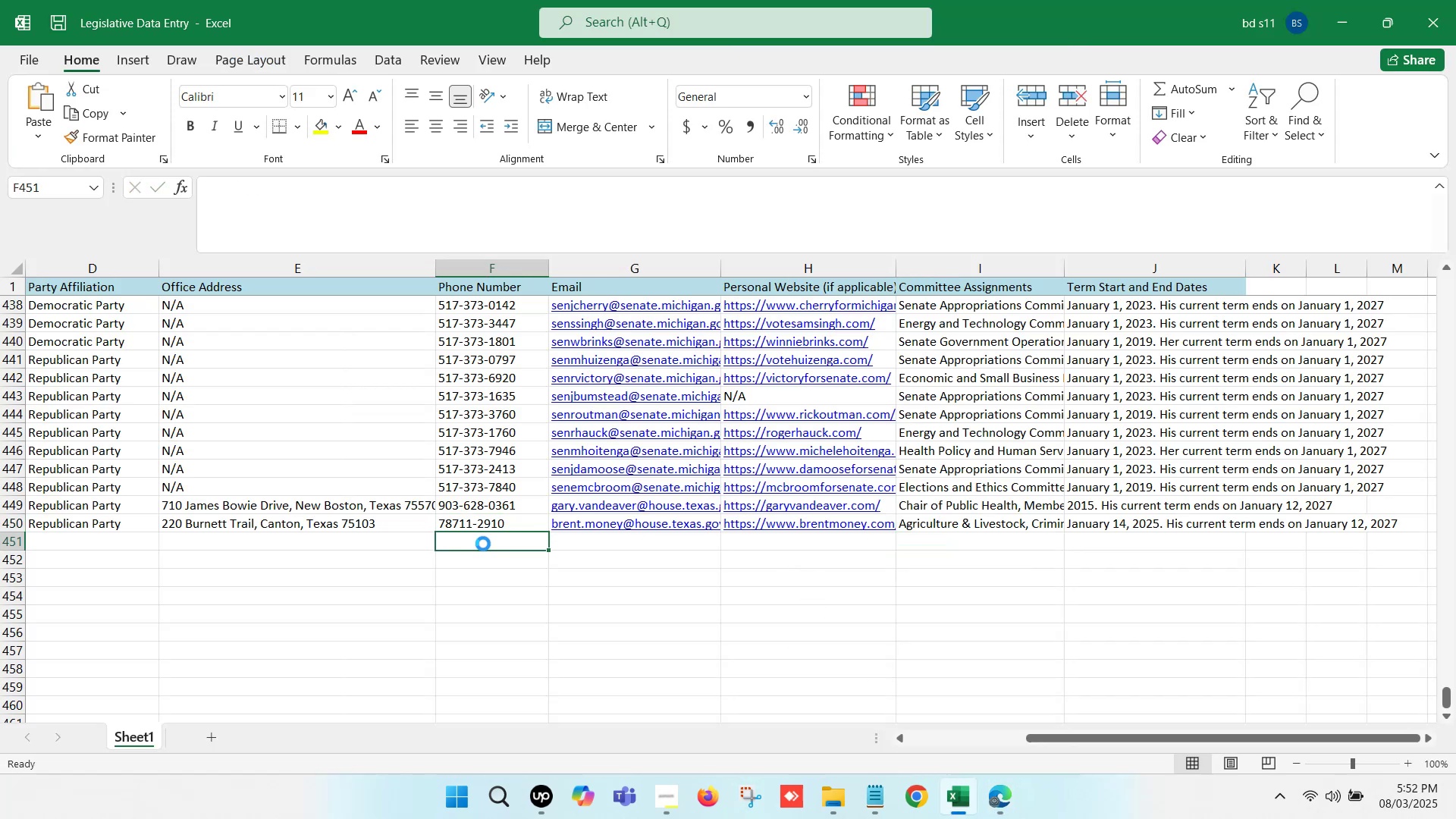 
key(Control+S)
 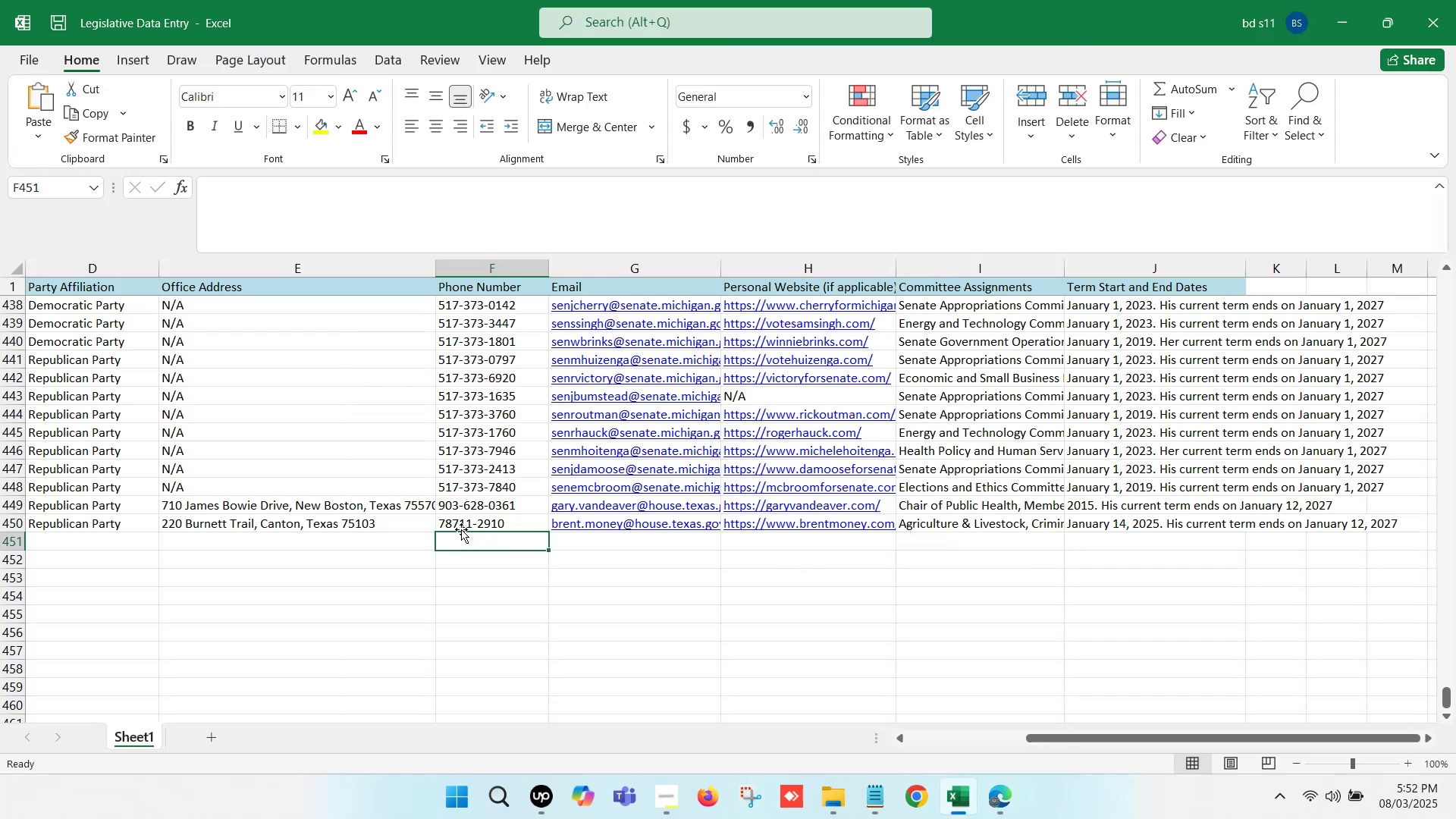 
double_click([460, 524])
 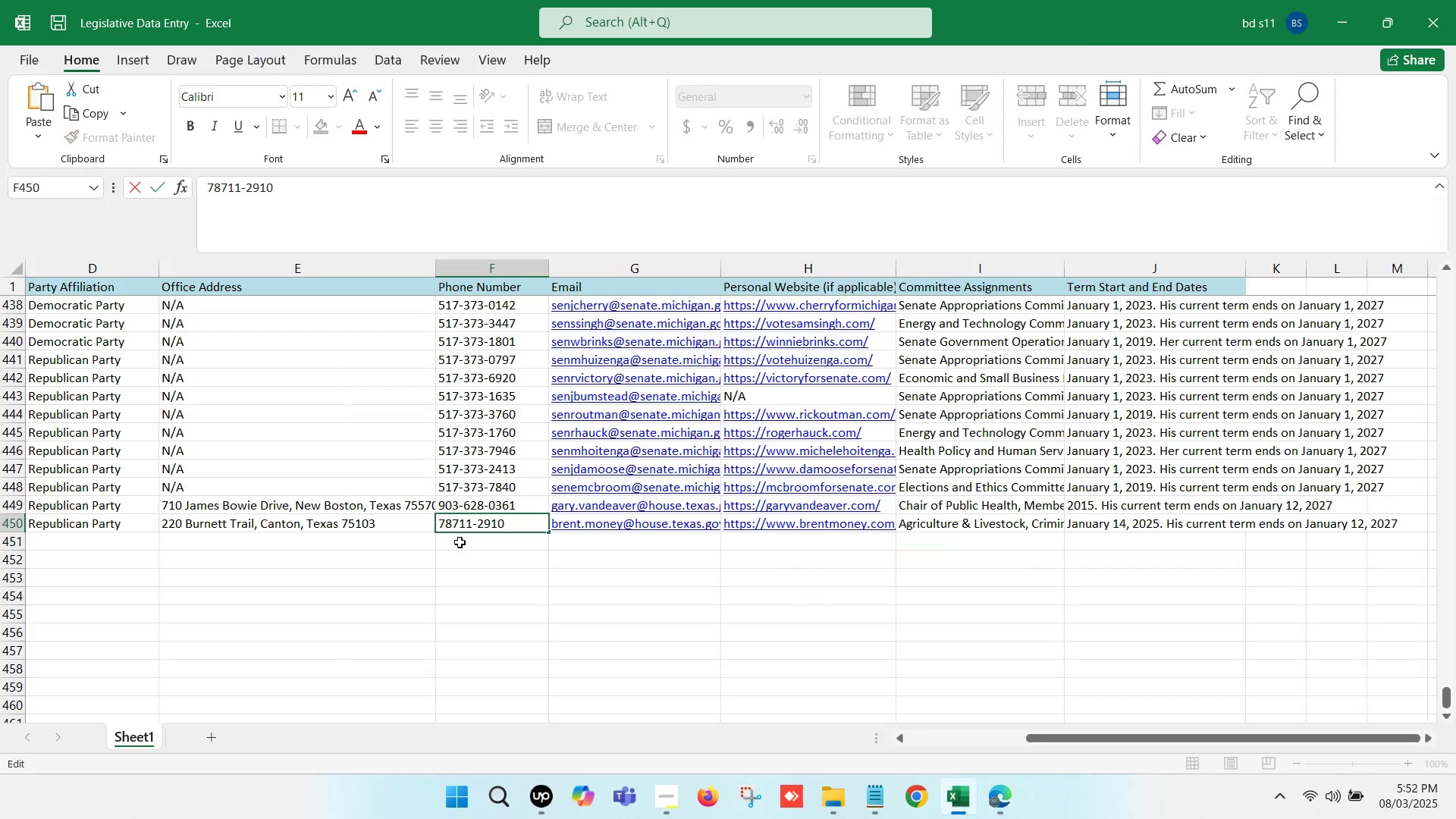 
key(Minus)
 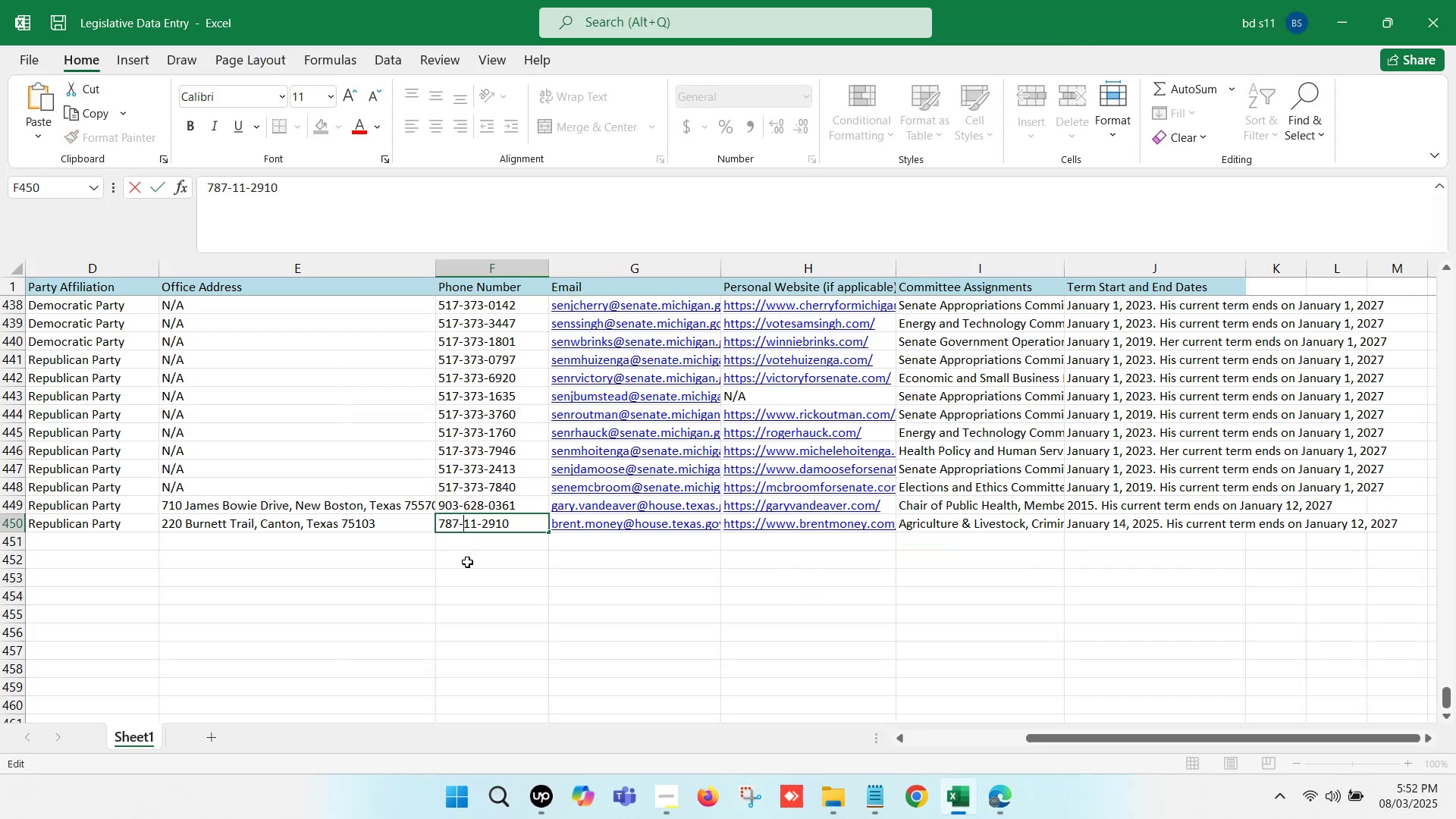 
left_click([472, 563])
 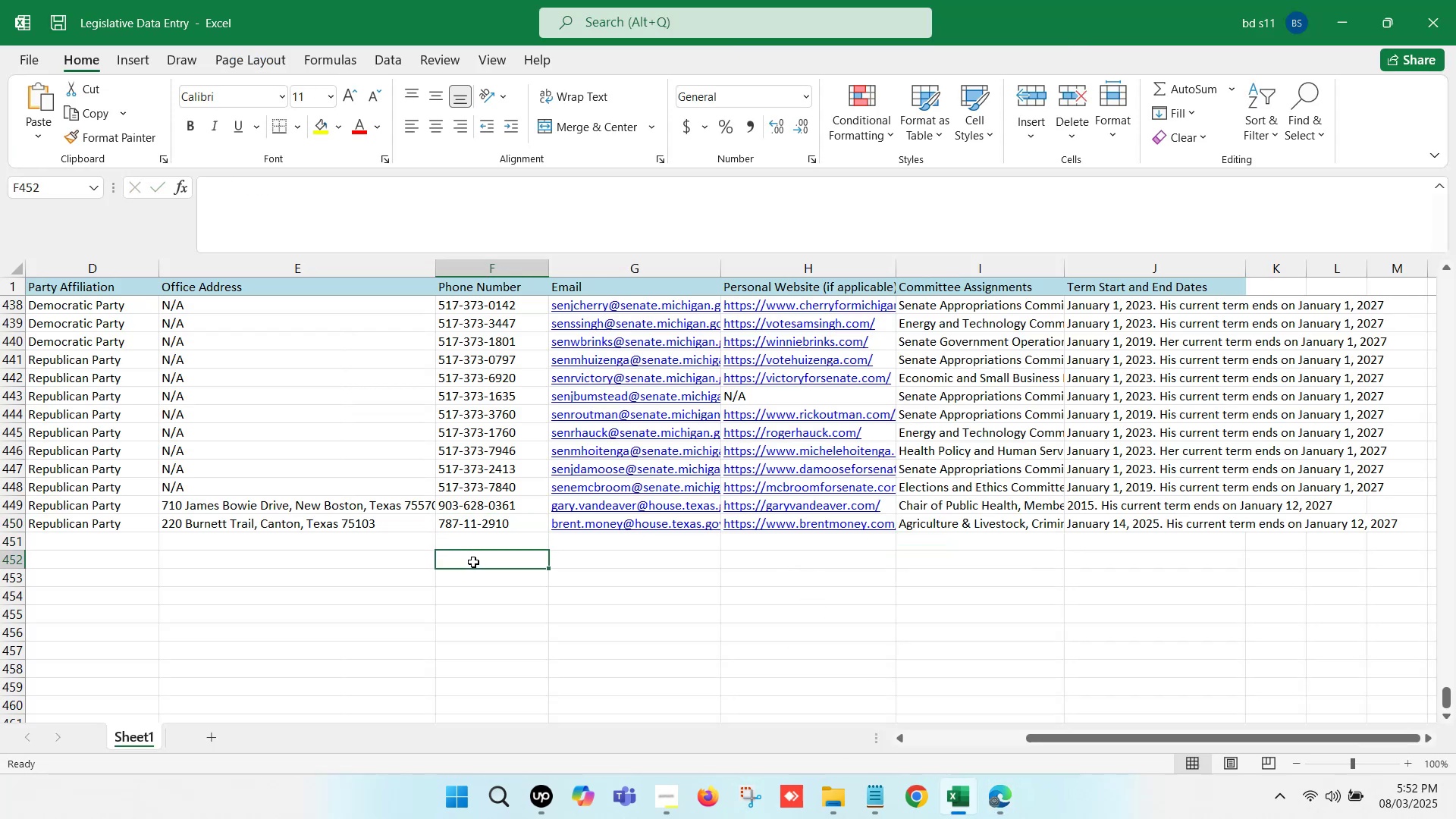 
hold_key(key=ControlLeft, duration=0.83)
 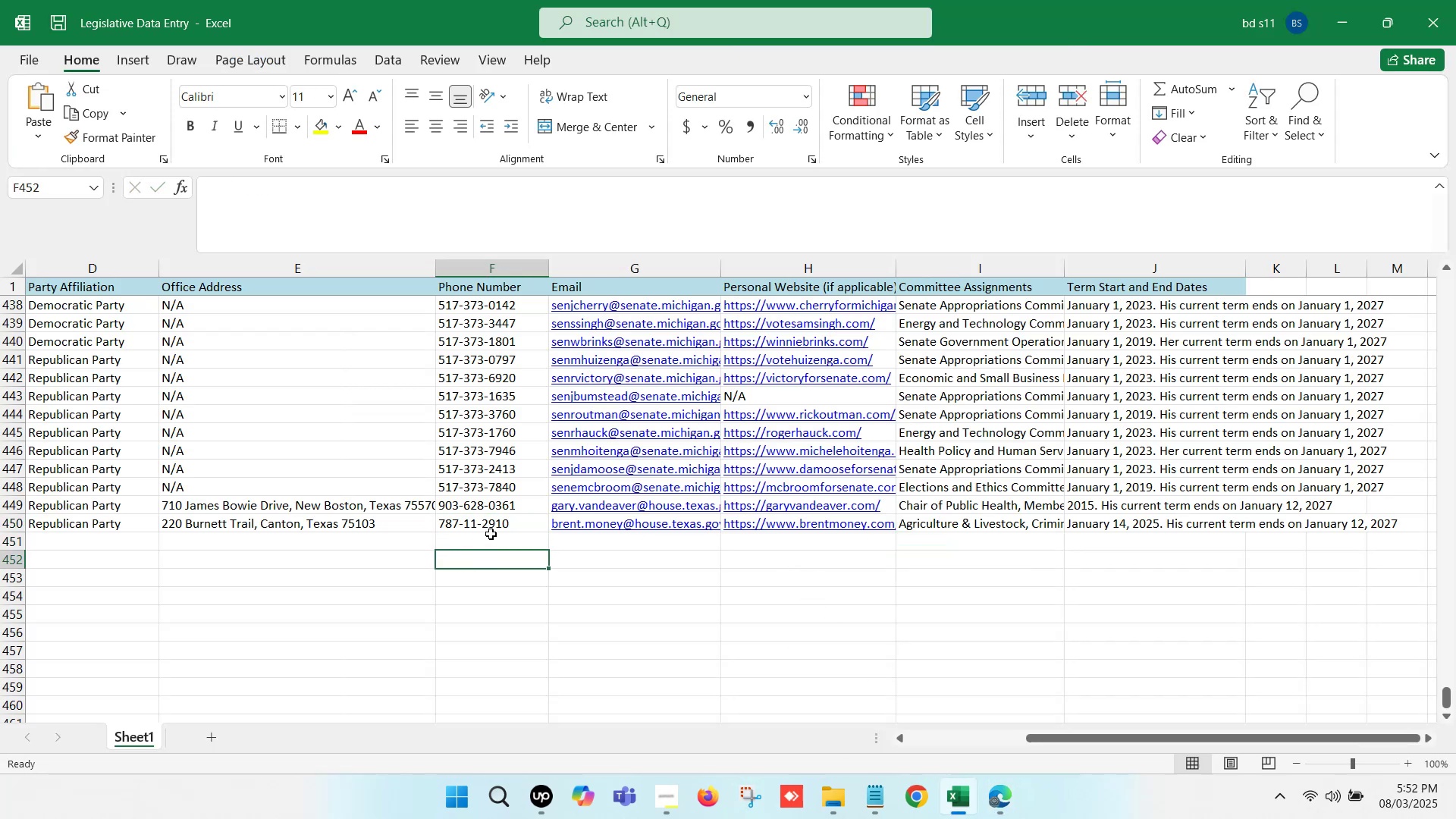 
left_click([494, 526])
 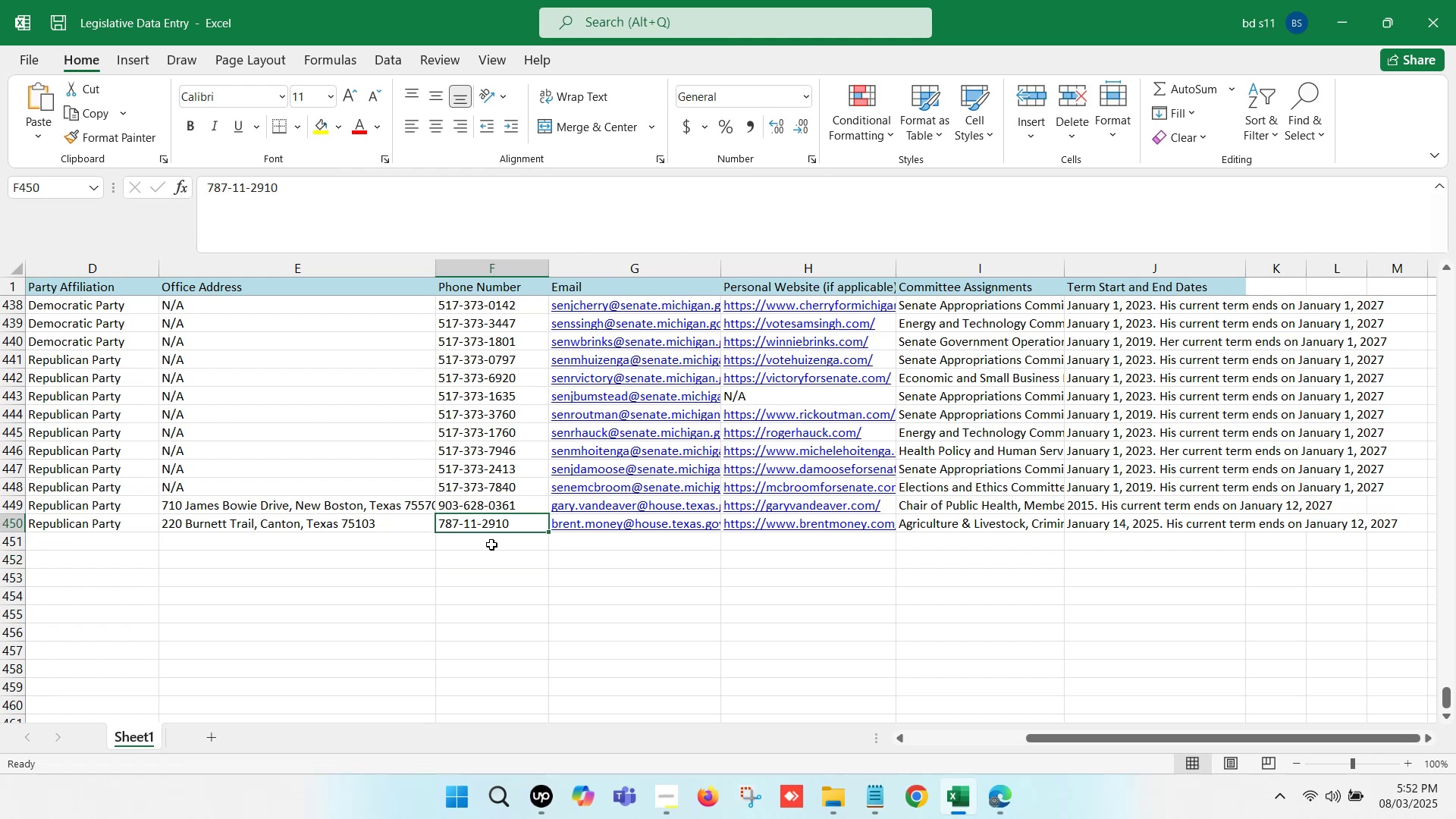 
key(Backspace)
 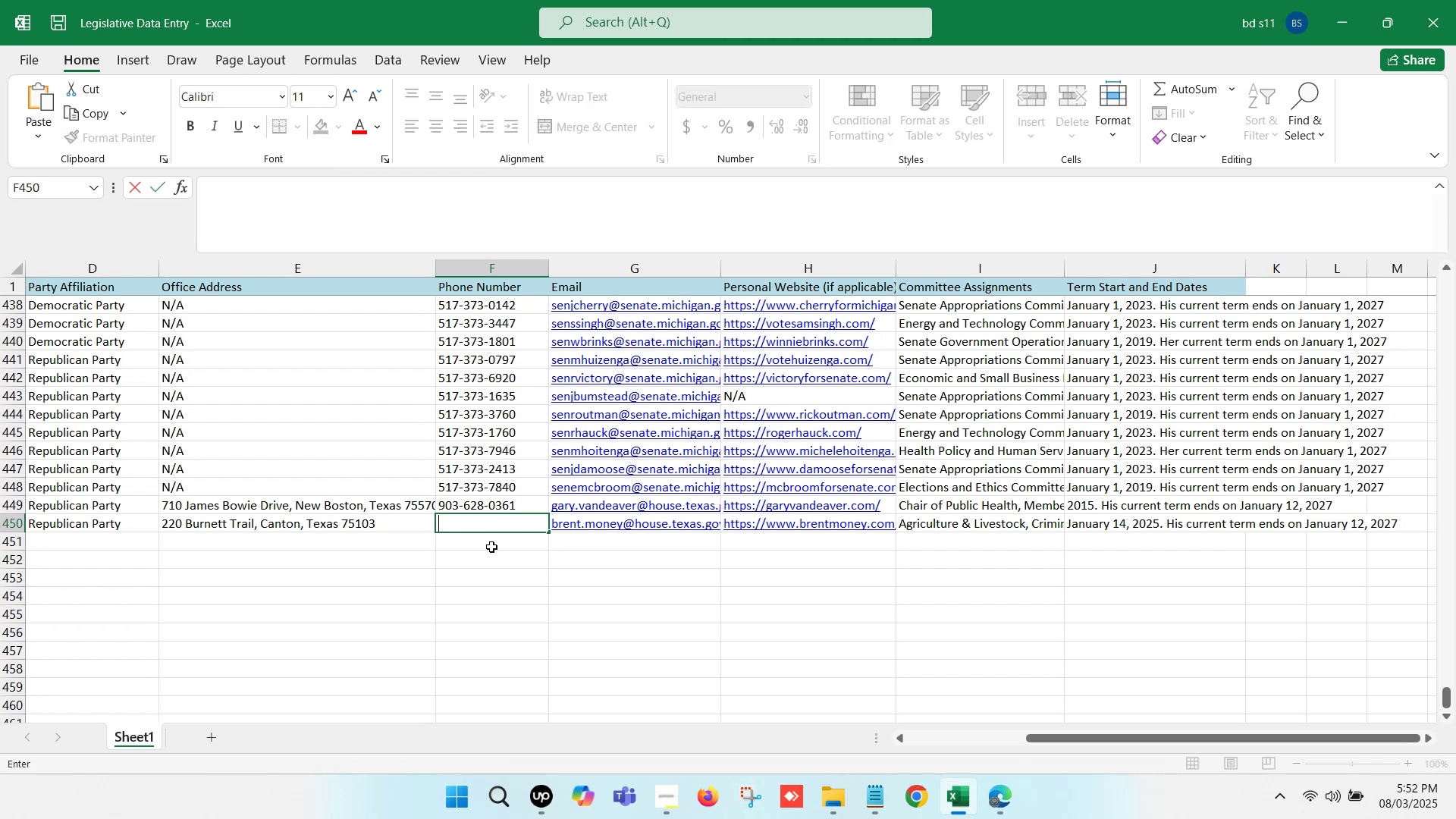 
left_click([606, 559])
 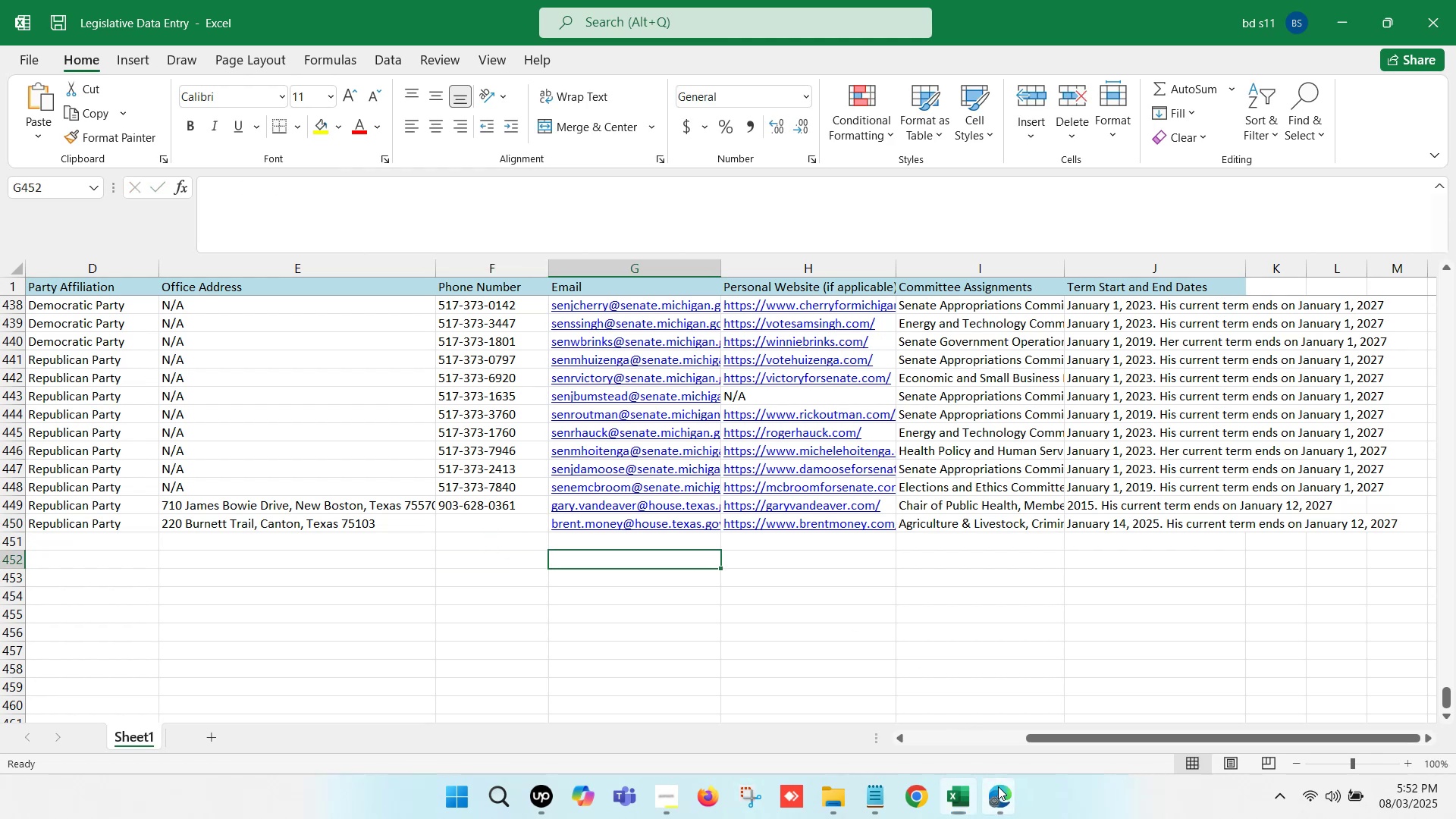 
double_click([862, 682])
 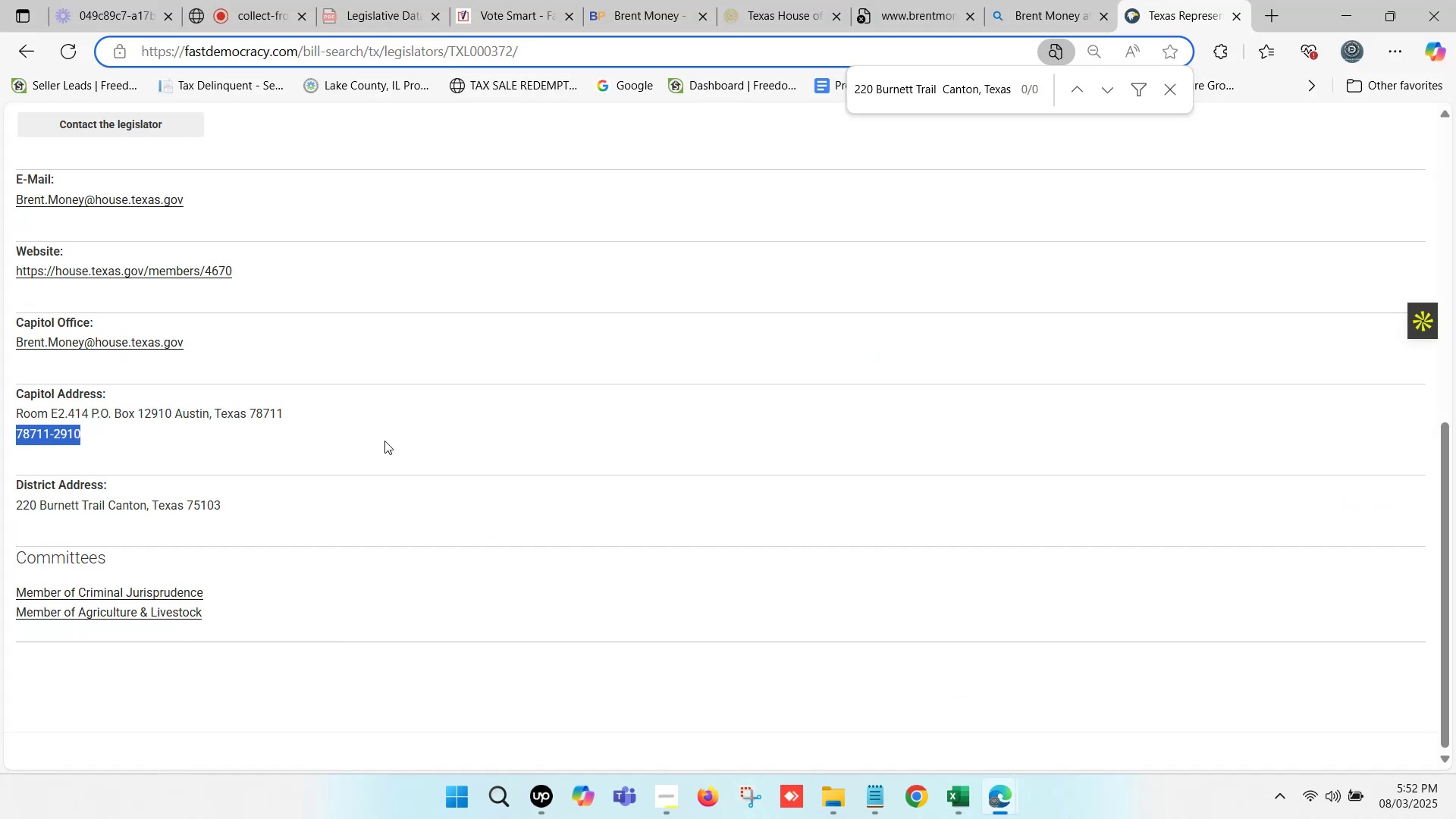 
left_click([384, 441])
 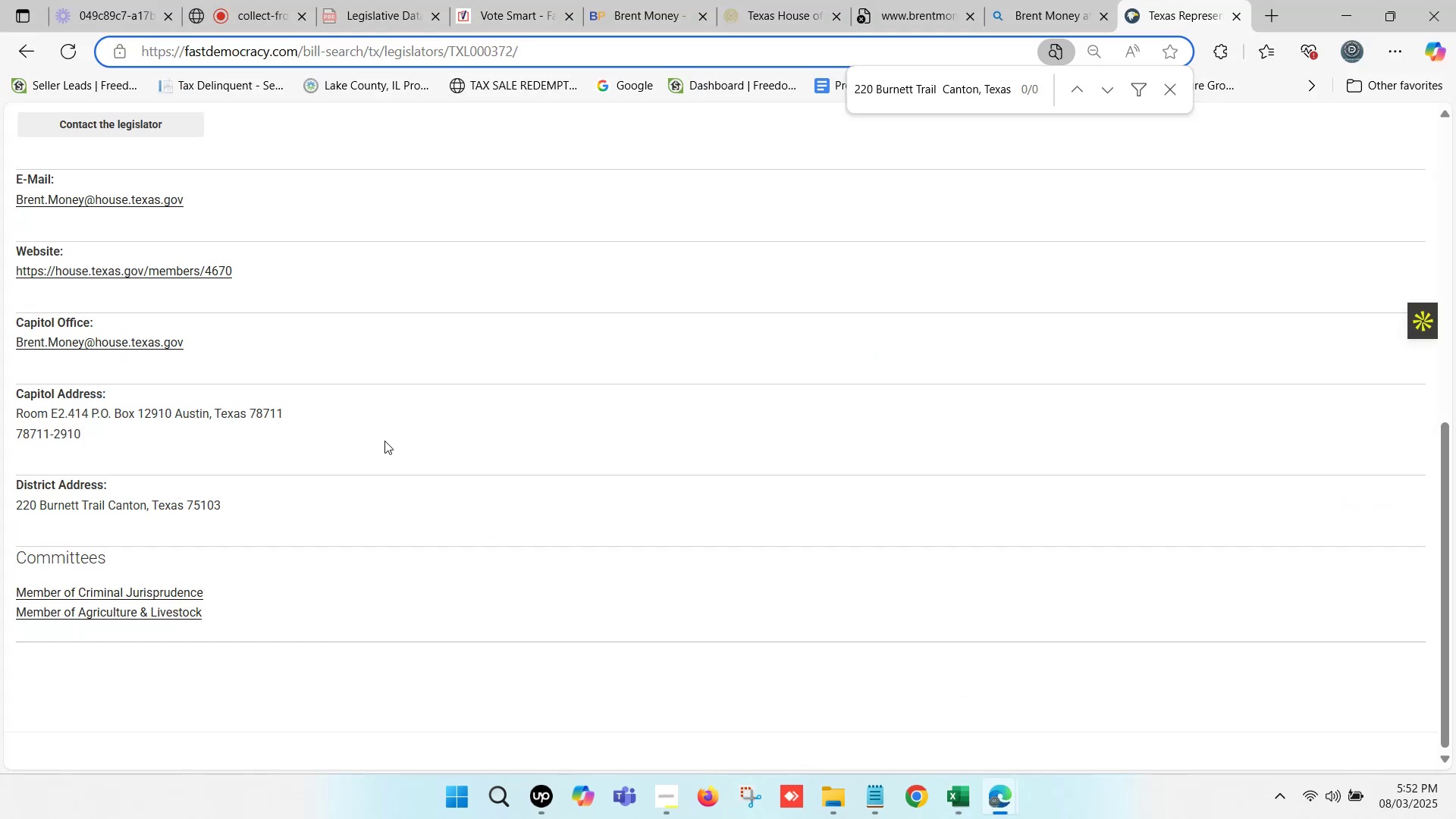 
scroll: coordinate [384, 441], scroll_direction: up, amount: 2.0
 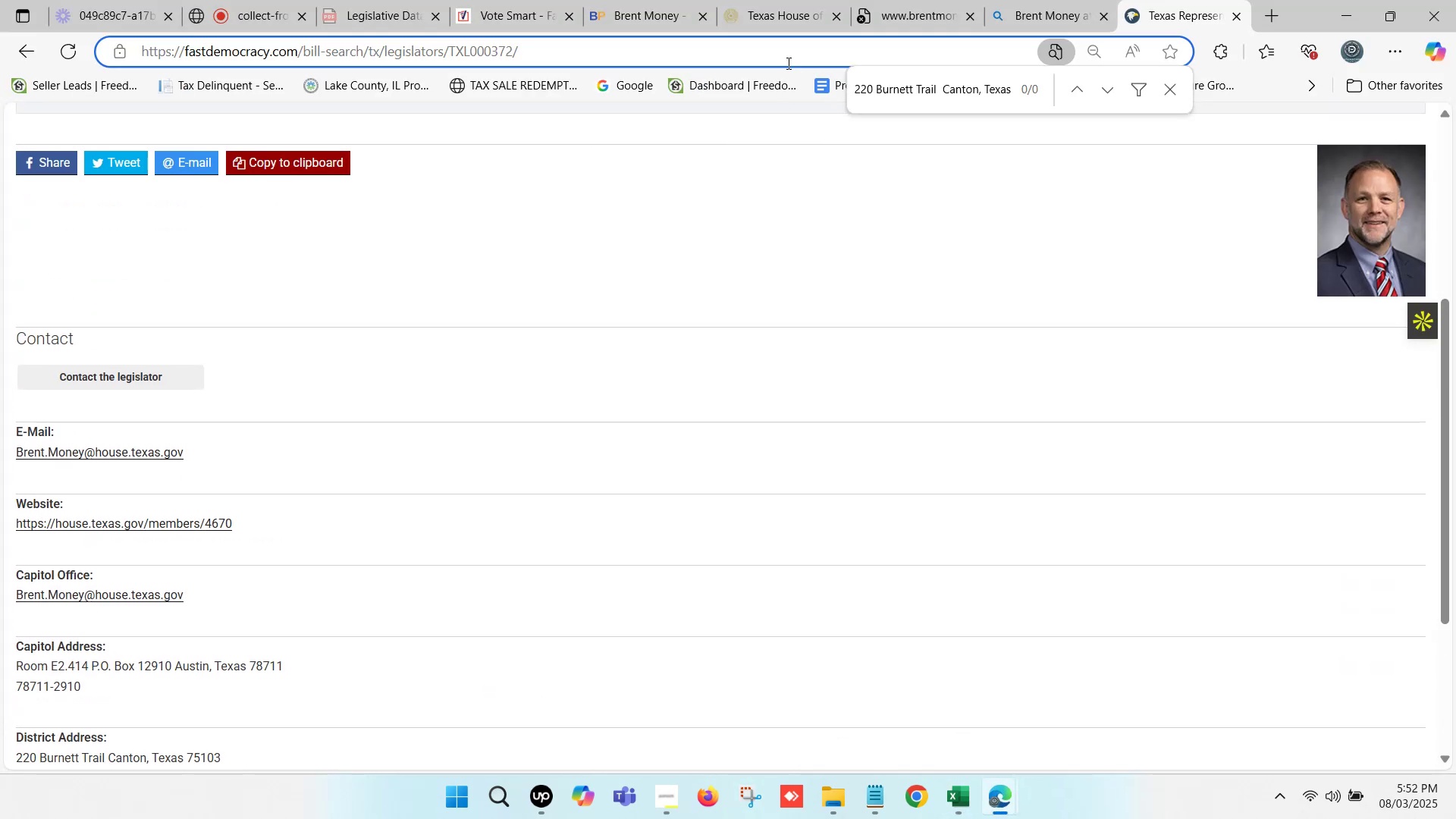 
left_click([798, 0])
 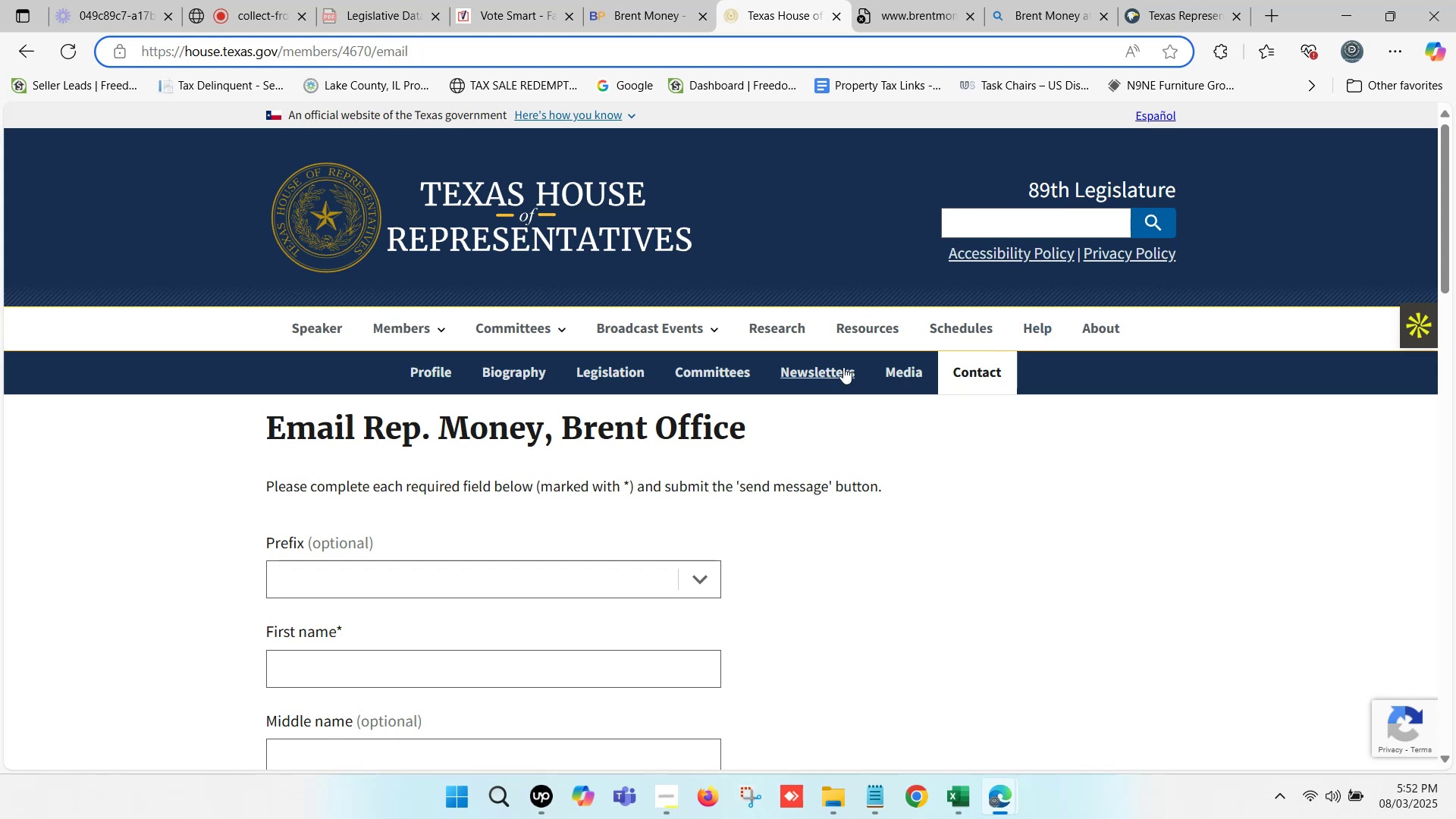 
left_click([711, 368])
 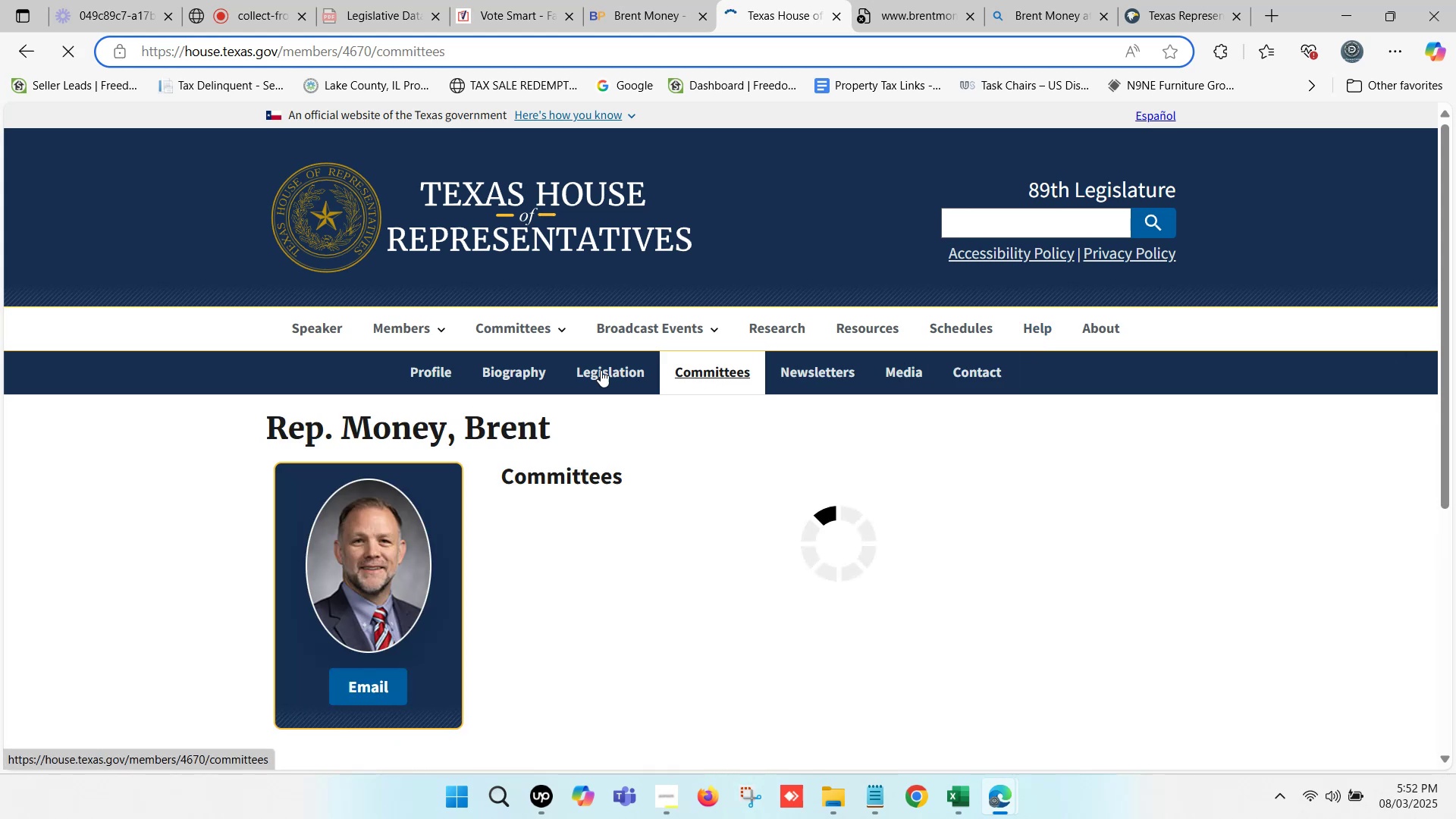 
left_click([442, 369])
 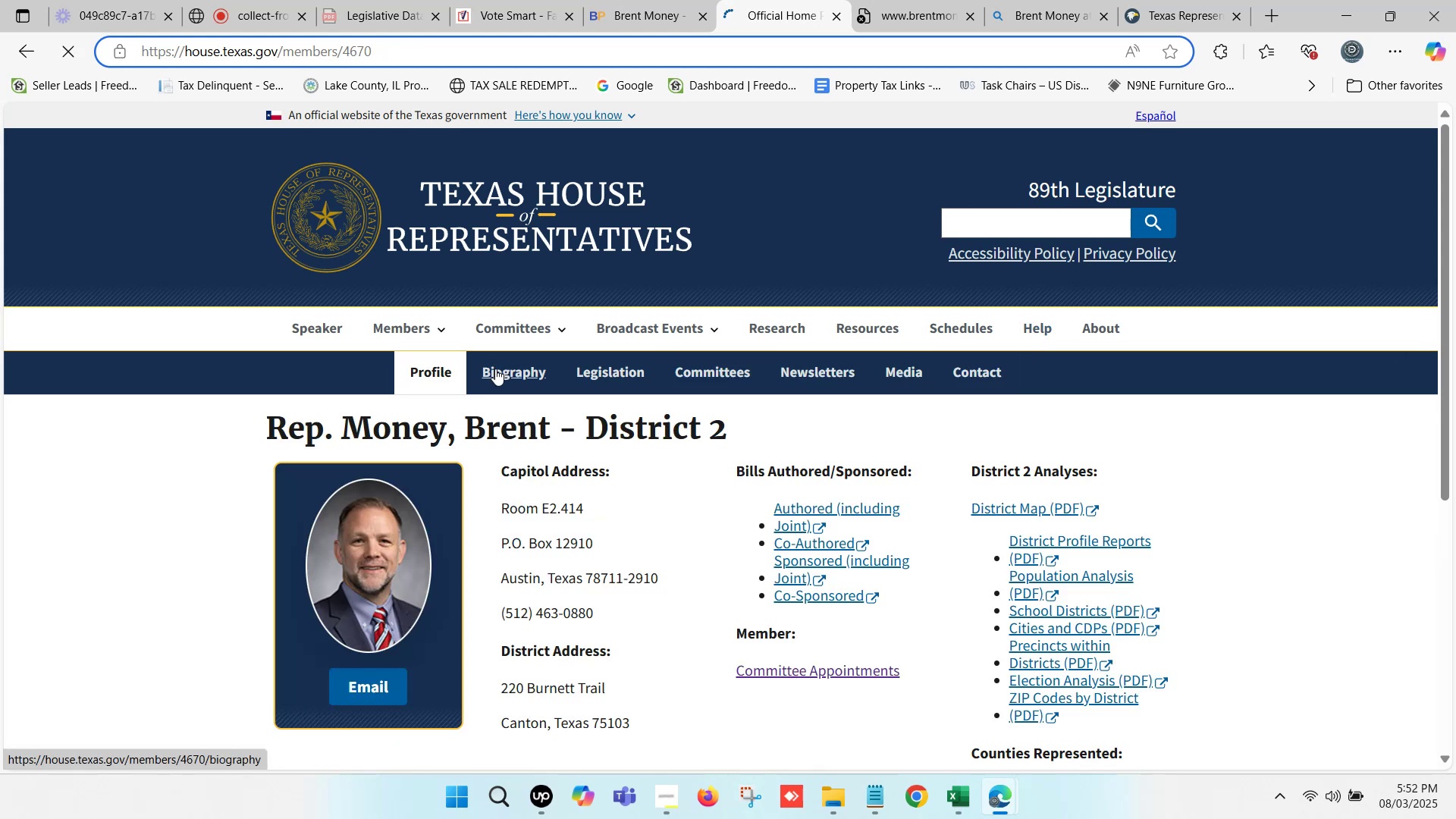 
scroll: coordinate [495, 369], scroll_direction: down, amount: 1.0
 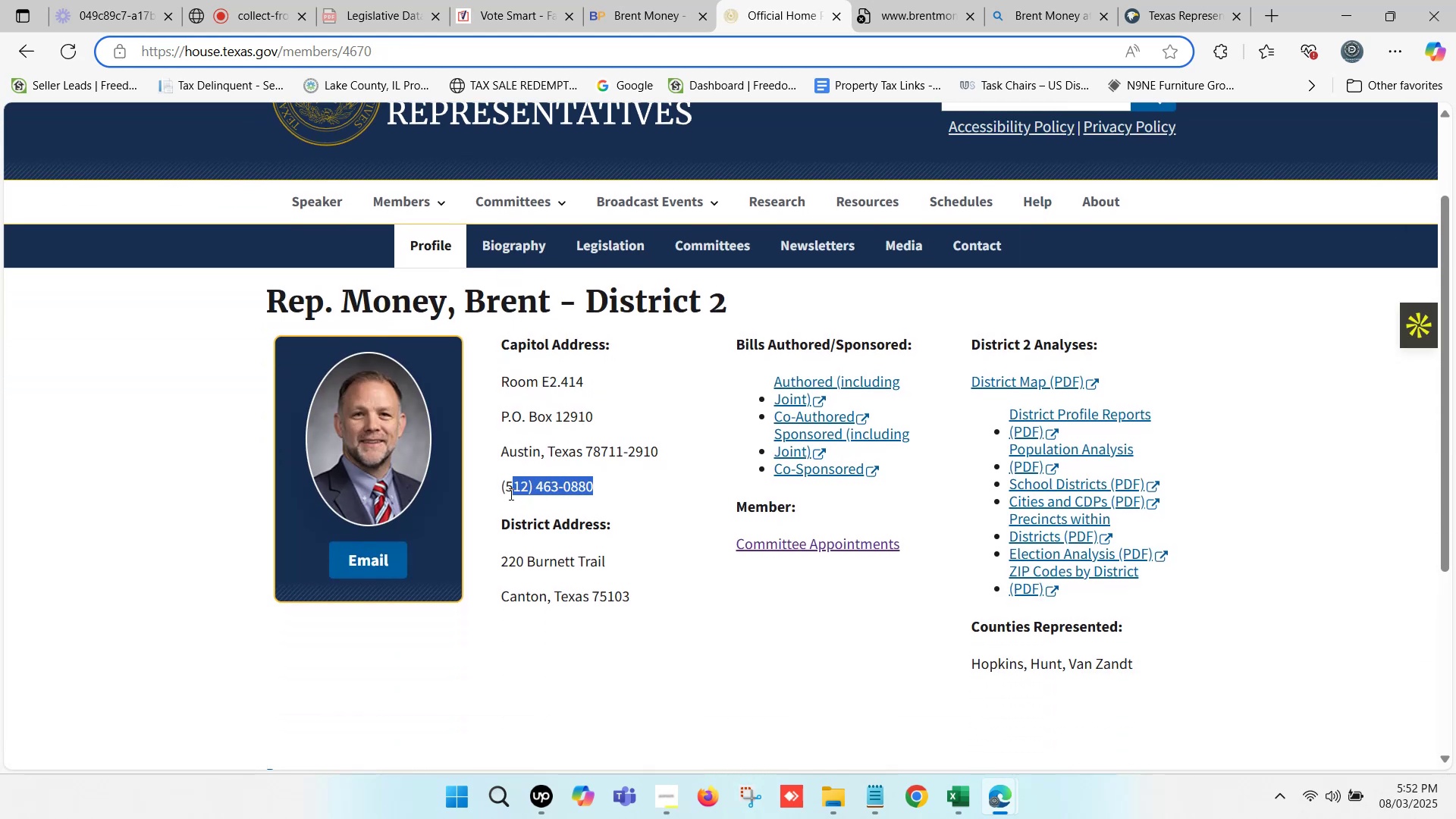 
key(Control+C)
 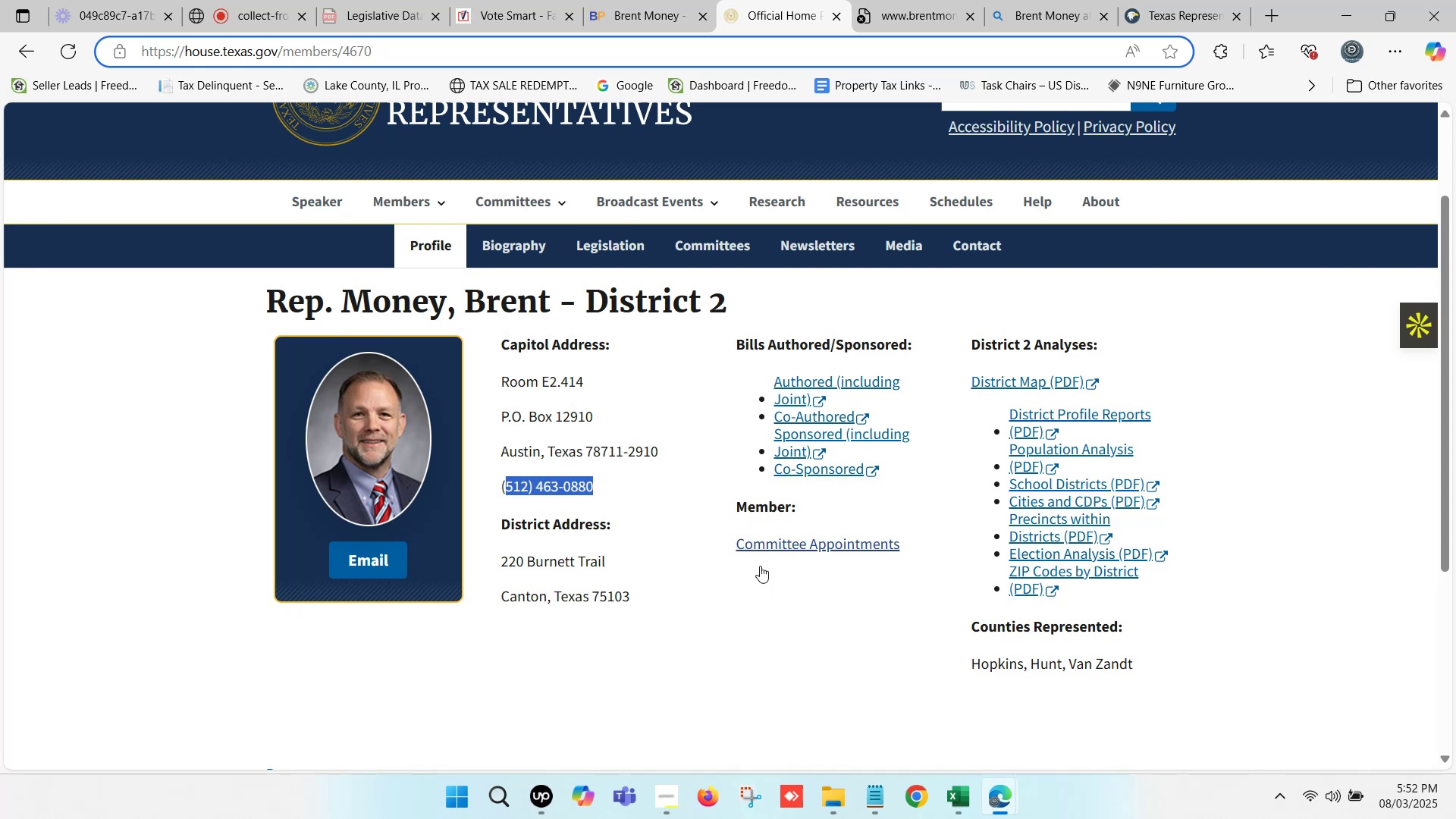 
left_click([947, 782])
 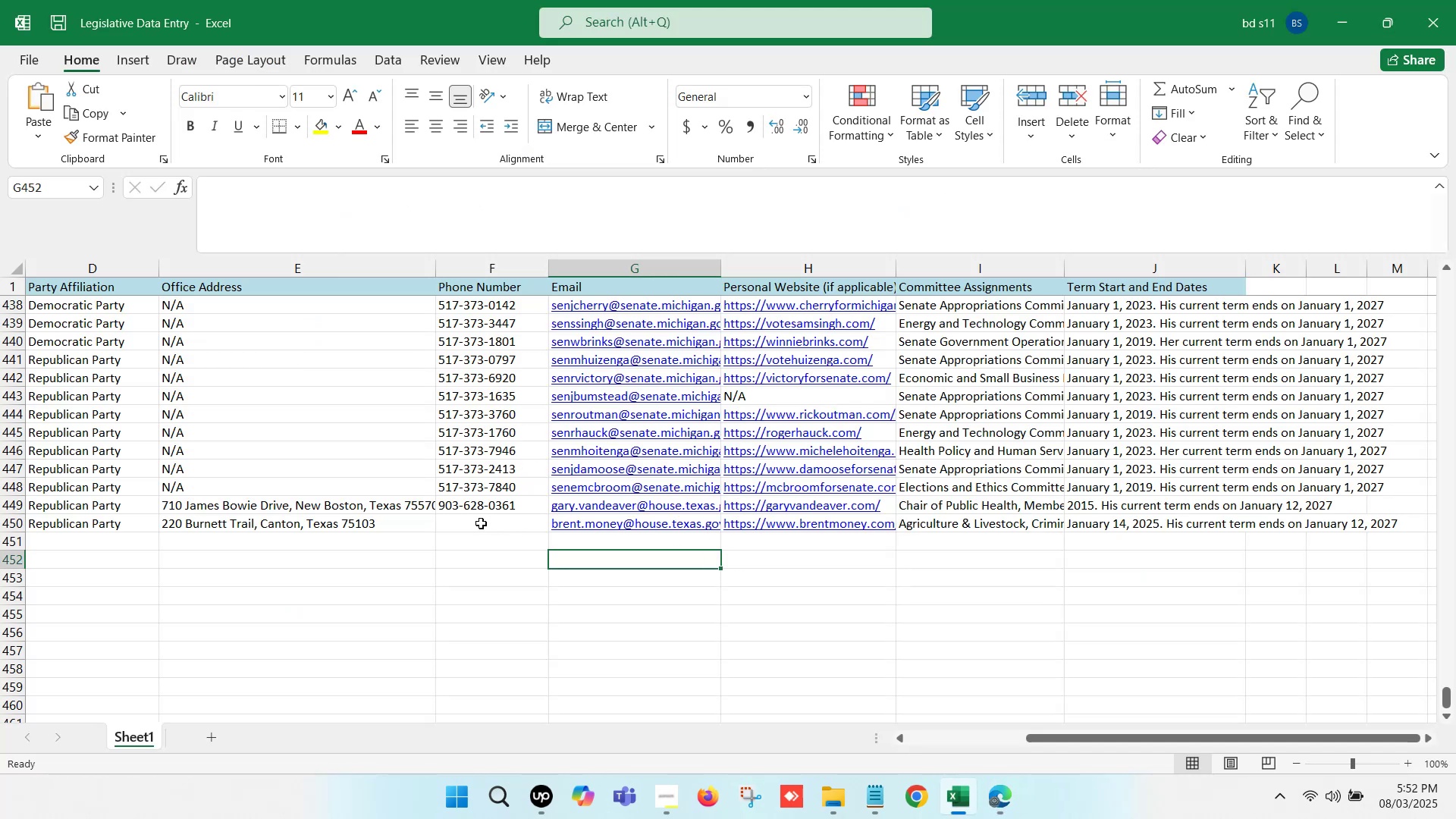 
double_click([464, 522])
 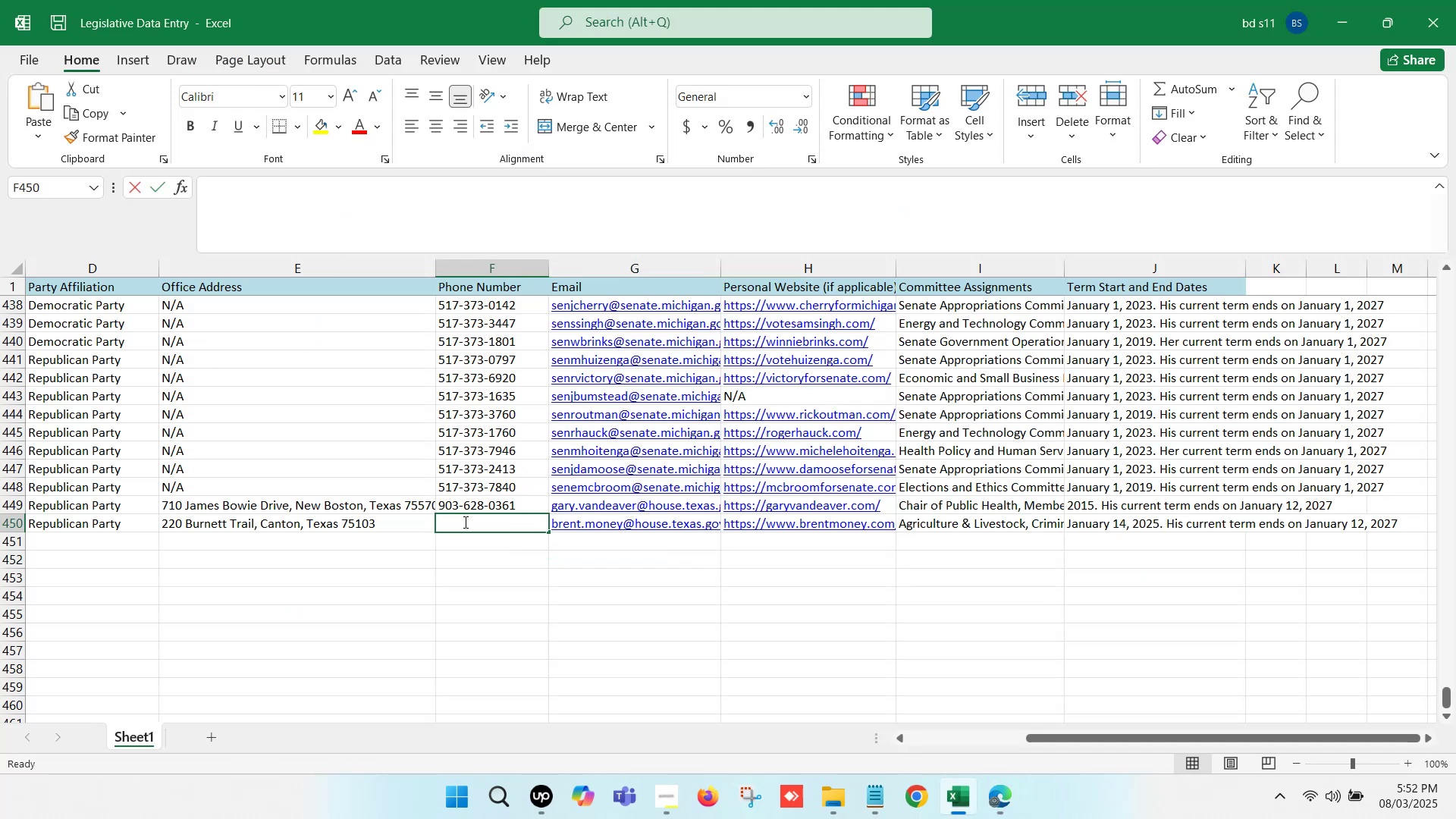 
key(Control+ControlLeft)
 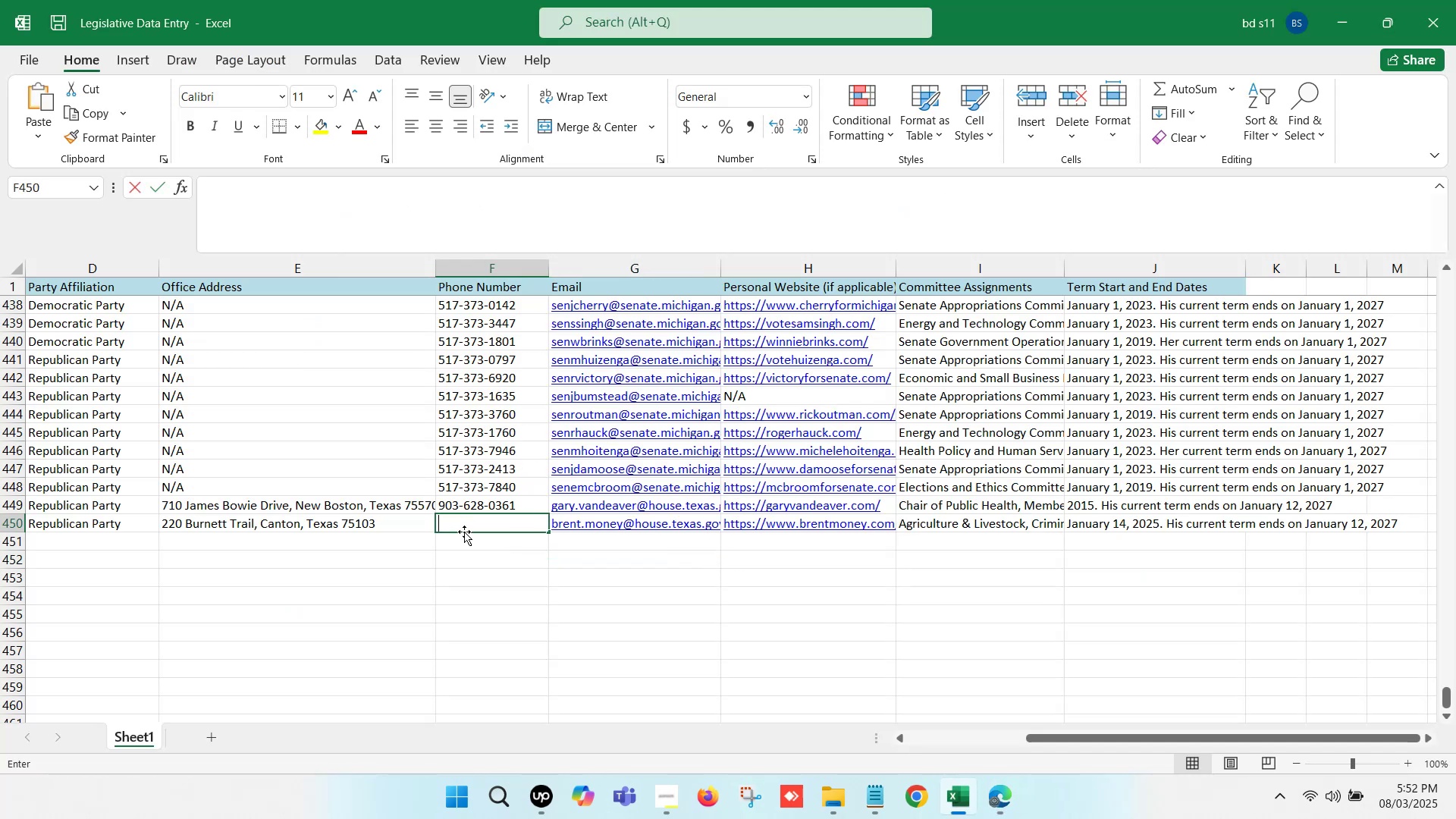 
key(Control+V)
 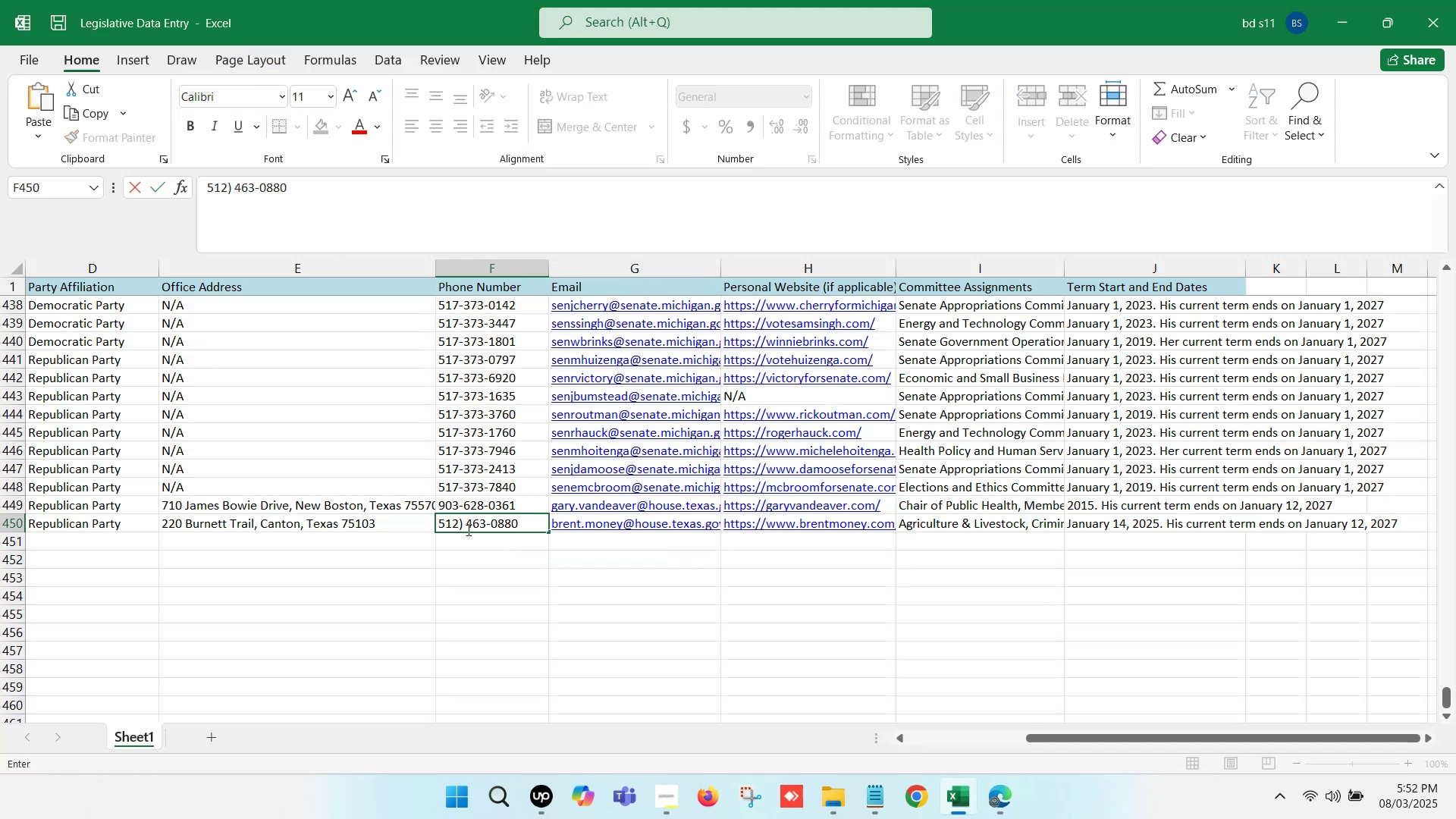 
left_click([467, 528])
 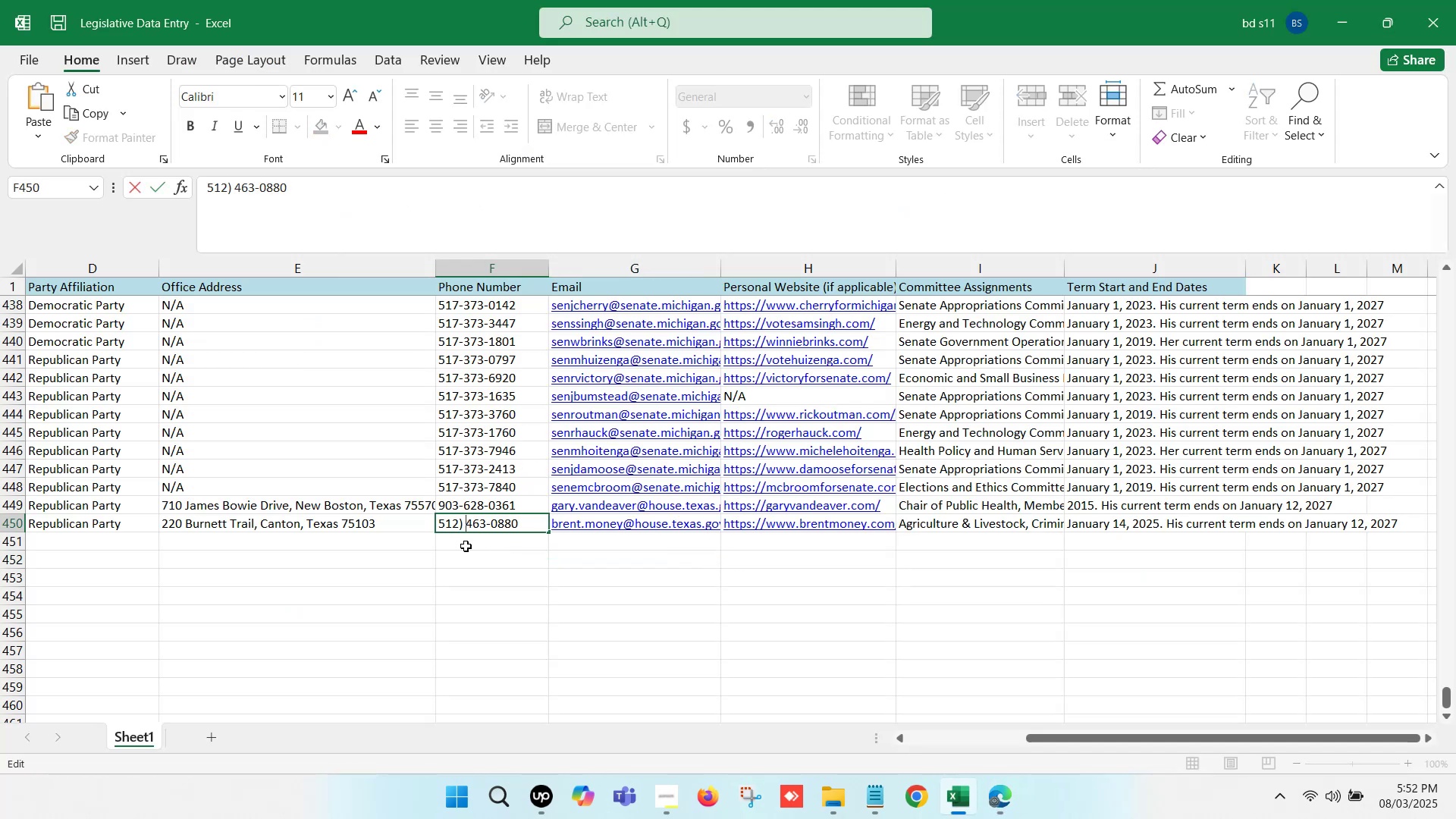 
key(Backspace)
 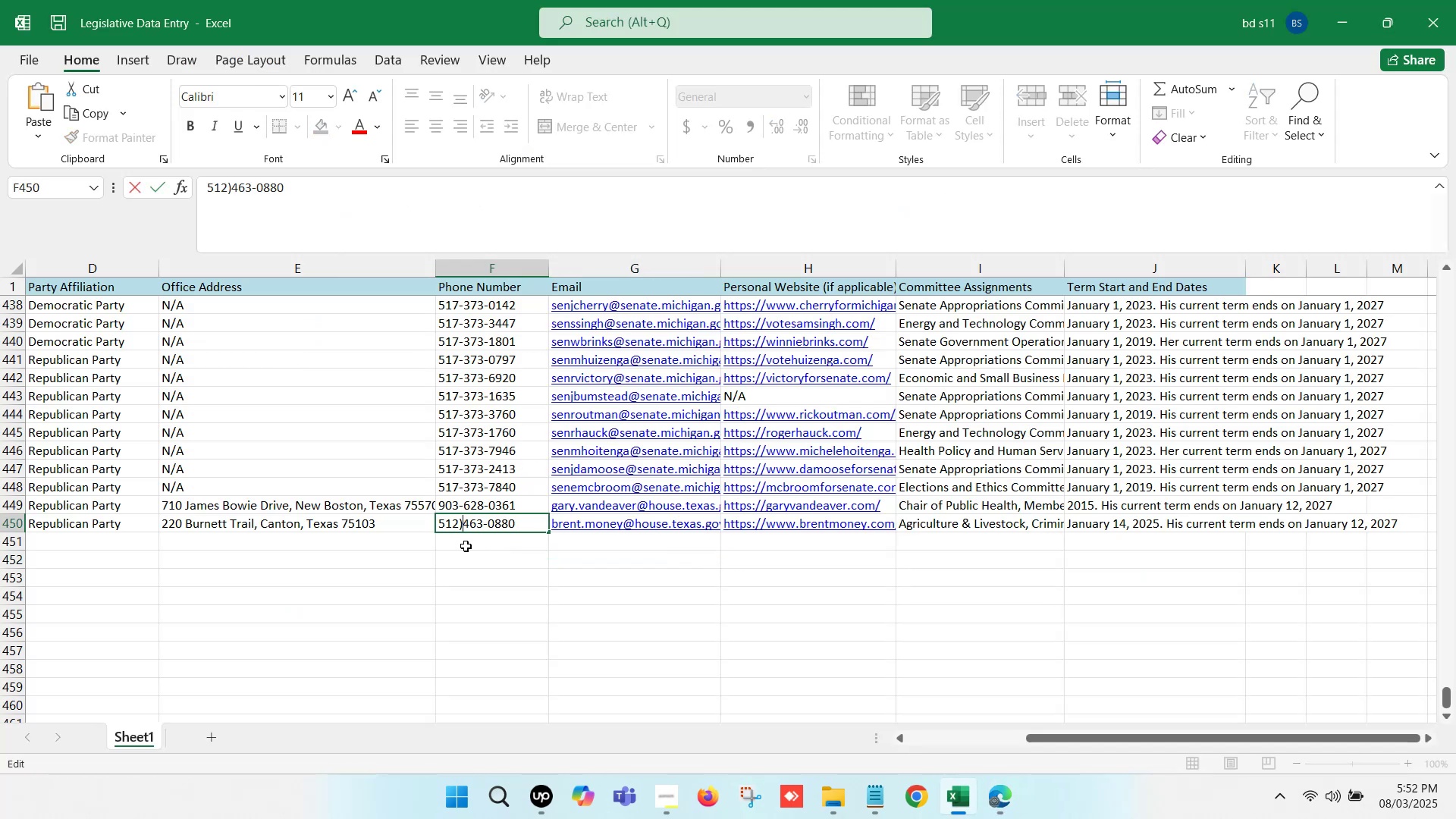 
key(Backspace)
 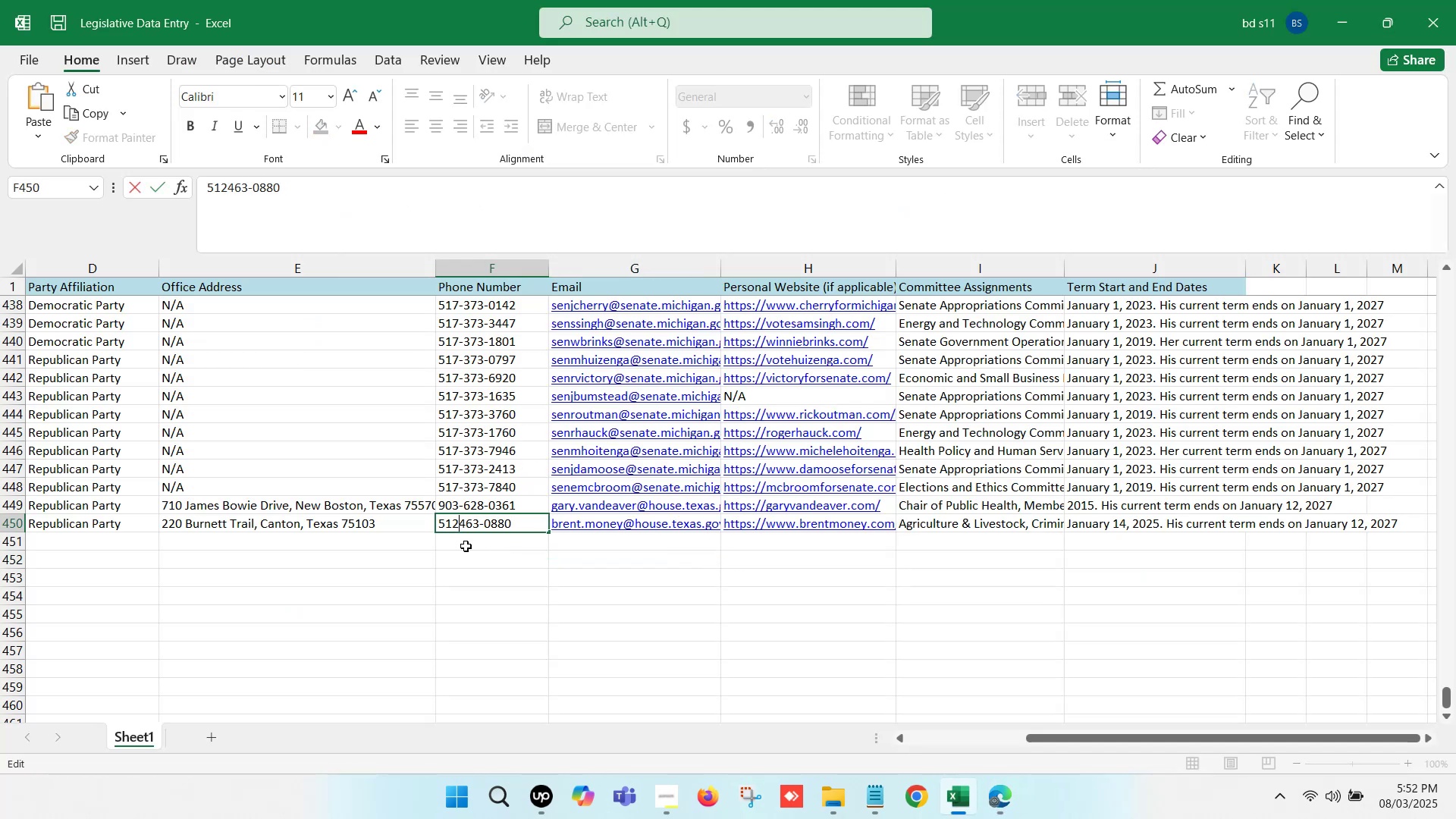 
key(Minus)
 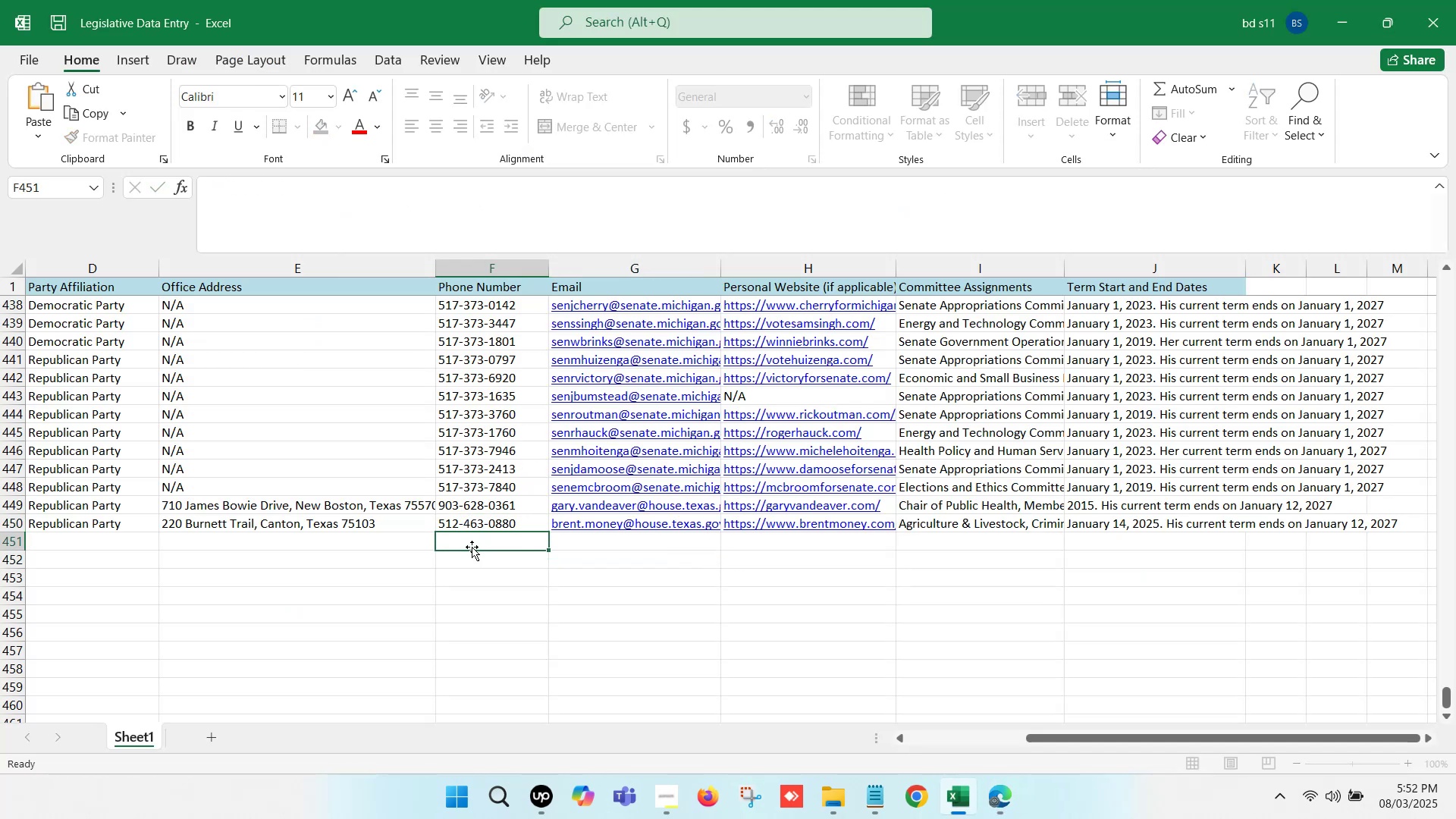 
key(Control+S)
 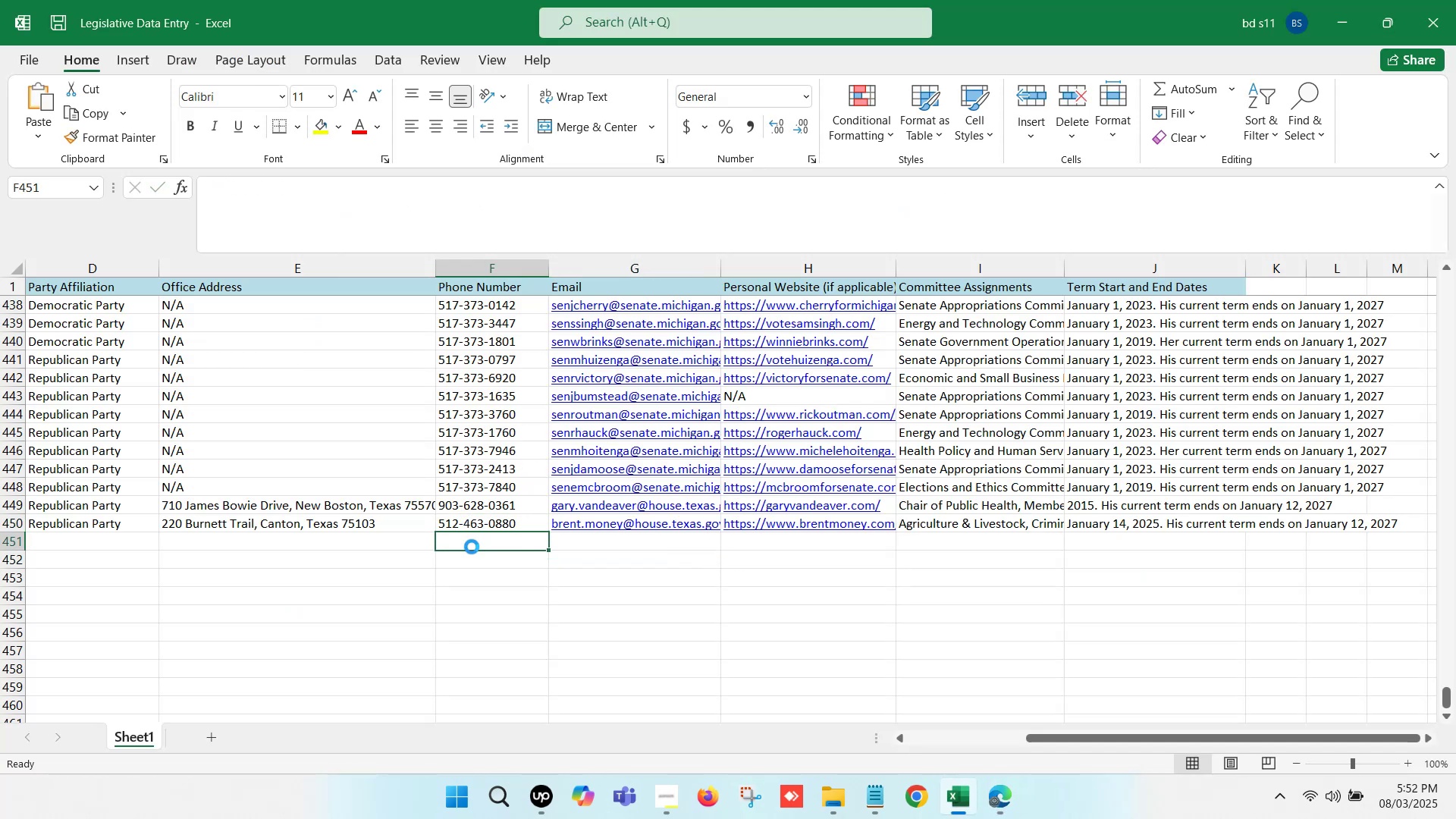 
hold_key(key=ArrowLeft, duration=0.99)
 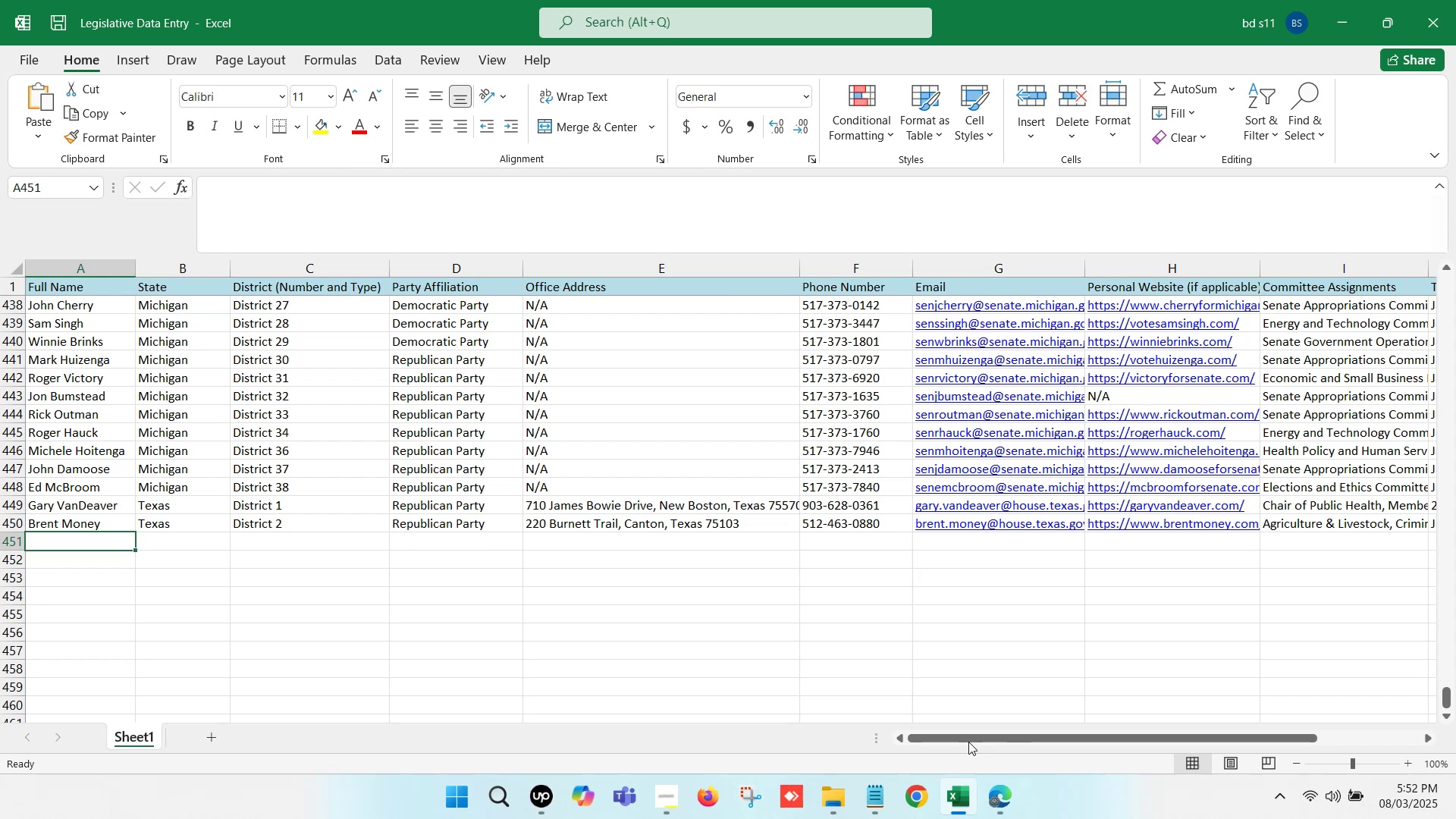 
left_click([982, 782])
 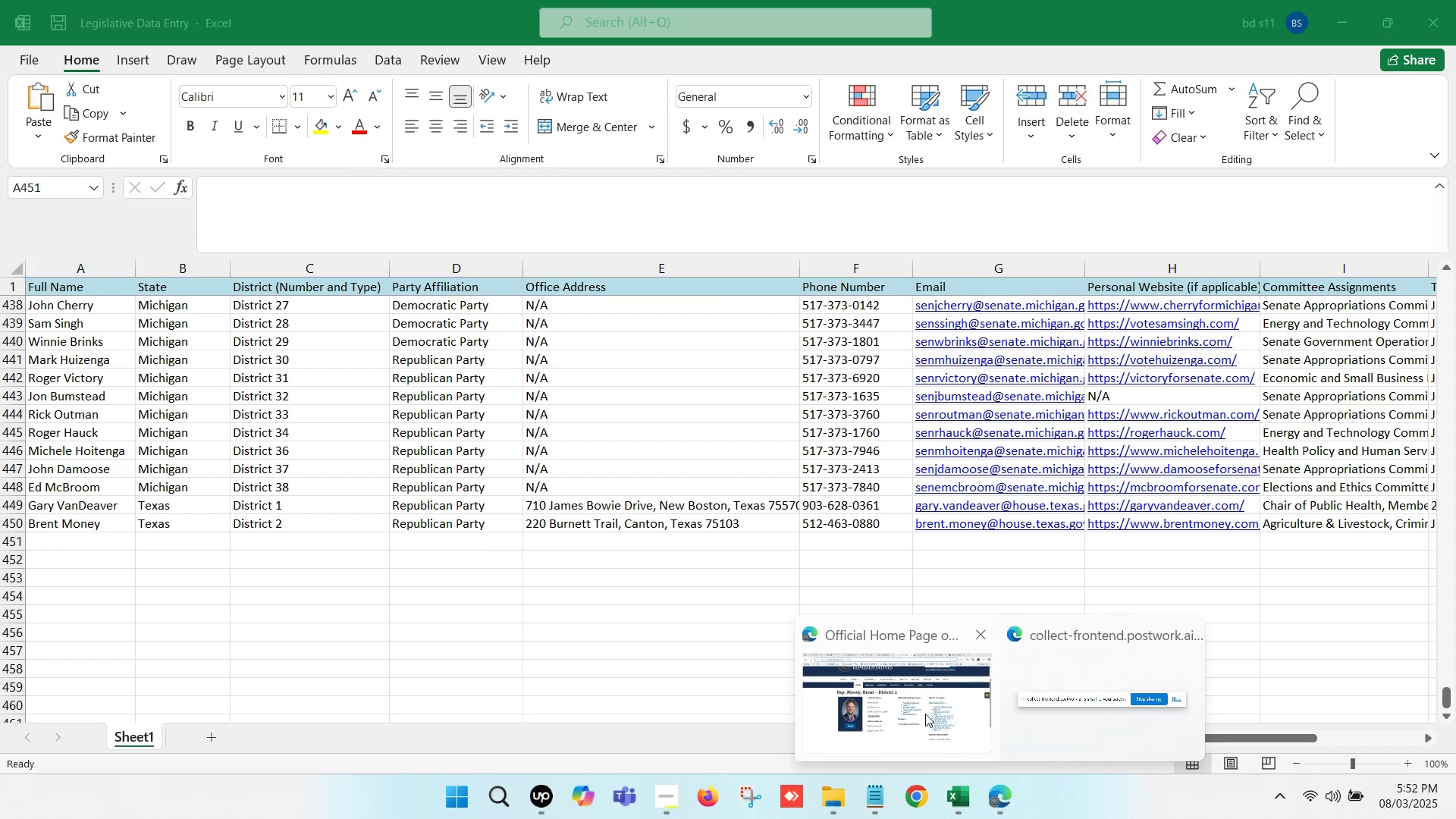 
left_click([925, 714])
 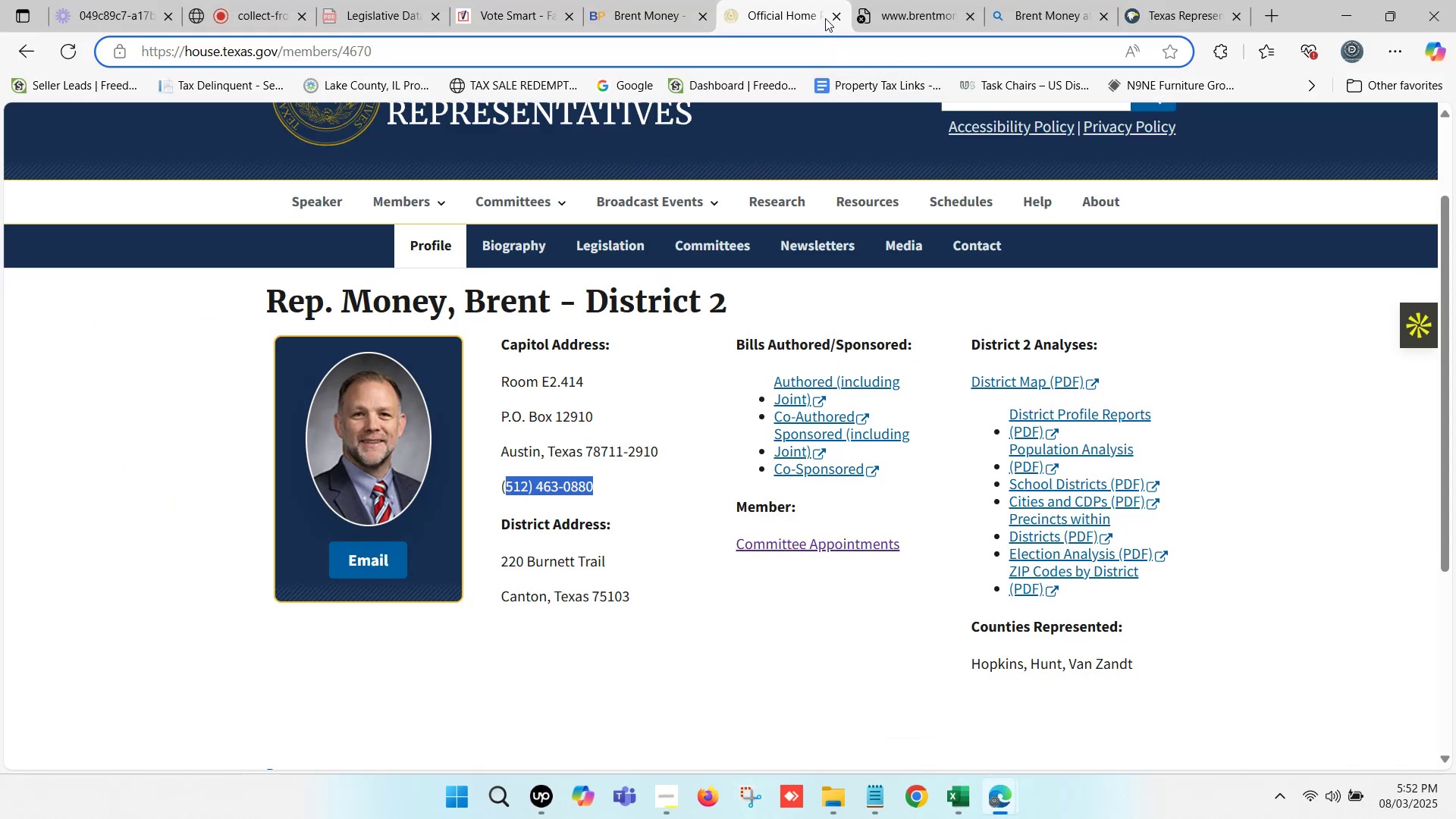 
left_click([833, 15])
 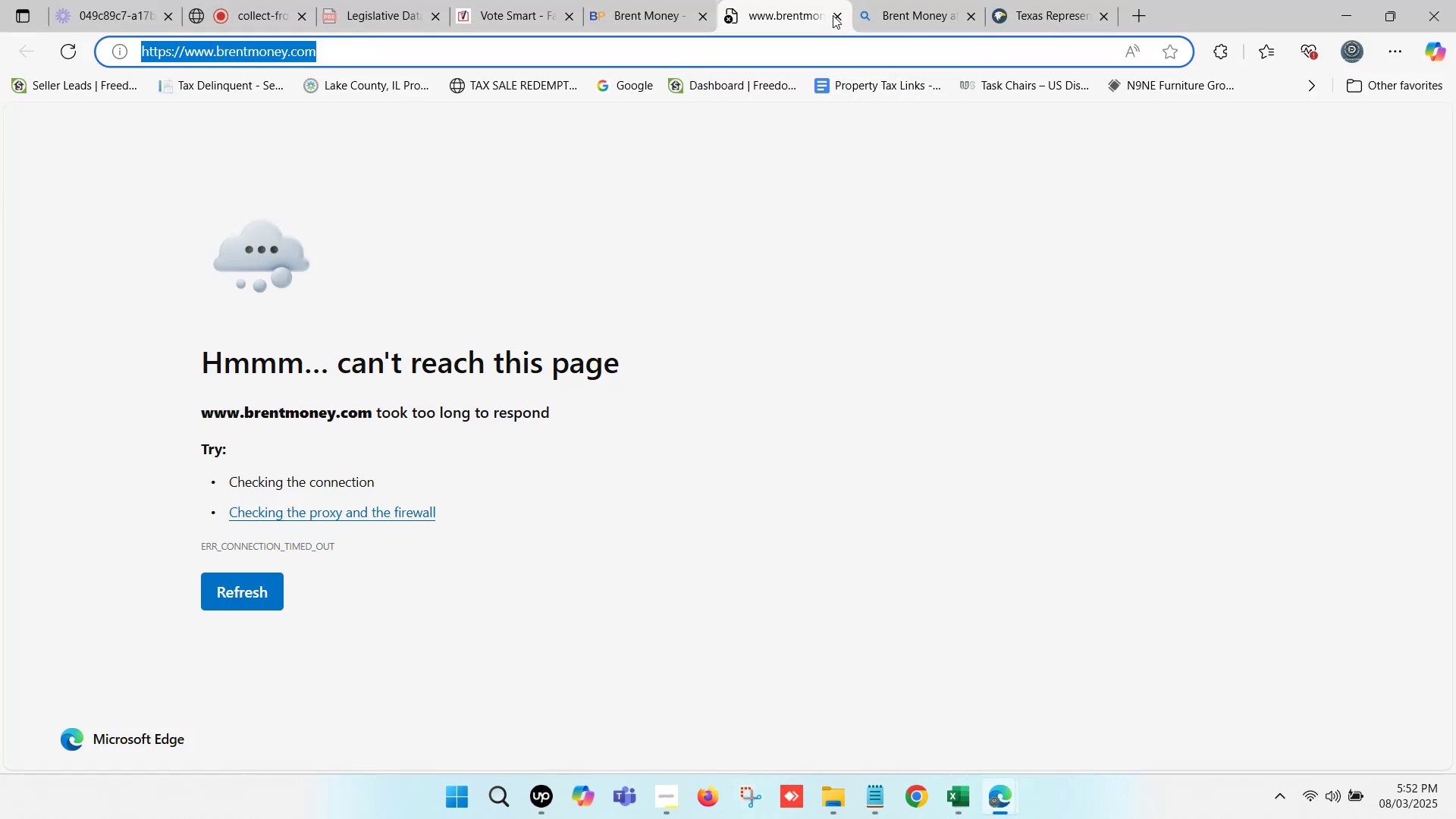 
left_click([833, 15])
 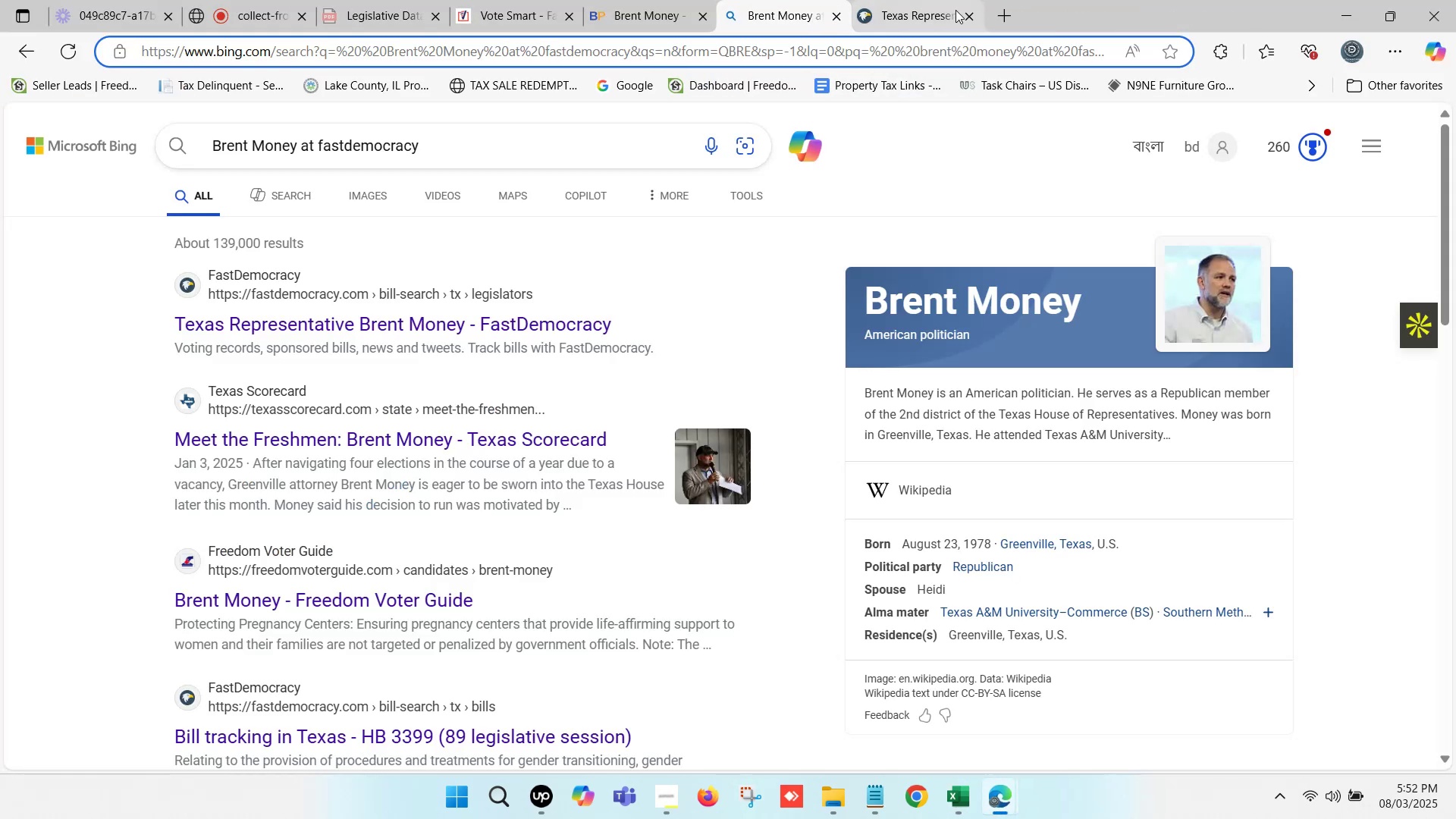 
left_click([973, 11])
 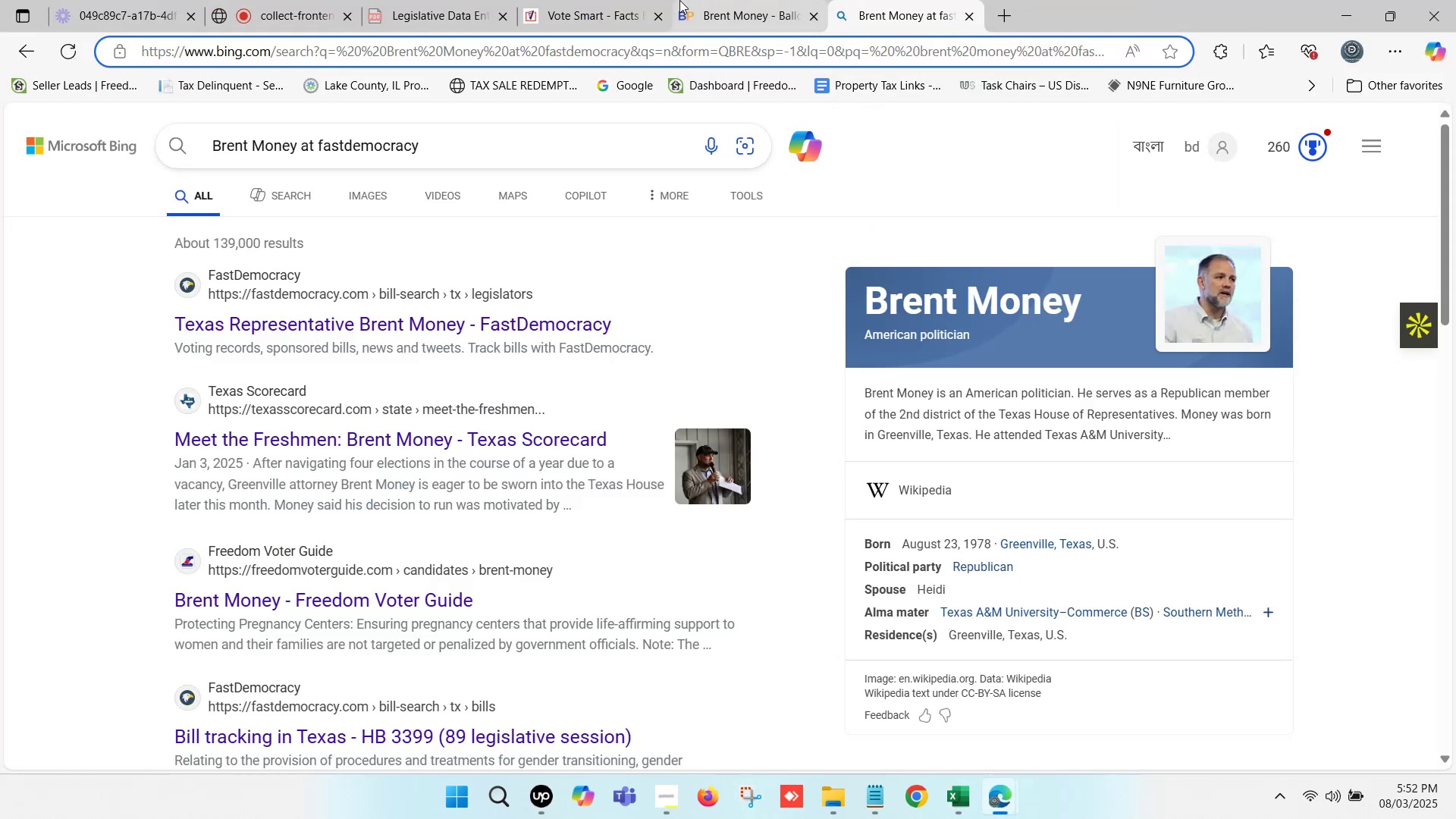 
left_click([629, 0])
 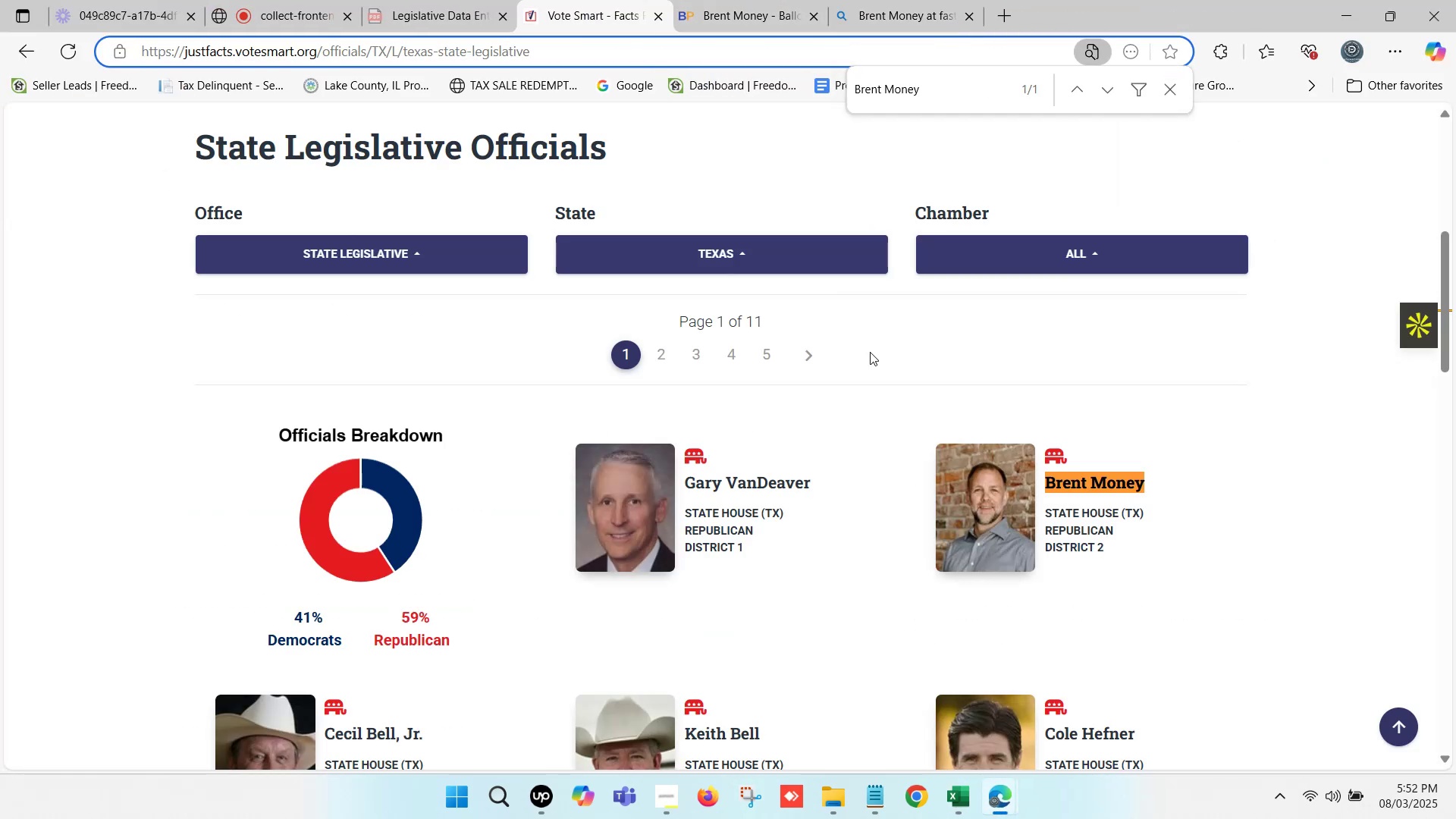 
scroll: coordinate [416, 437], scroll_direction: down, amount: 3.0
 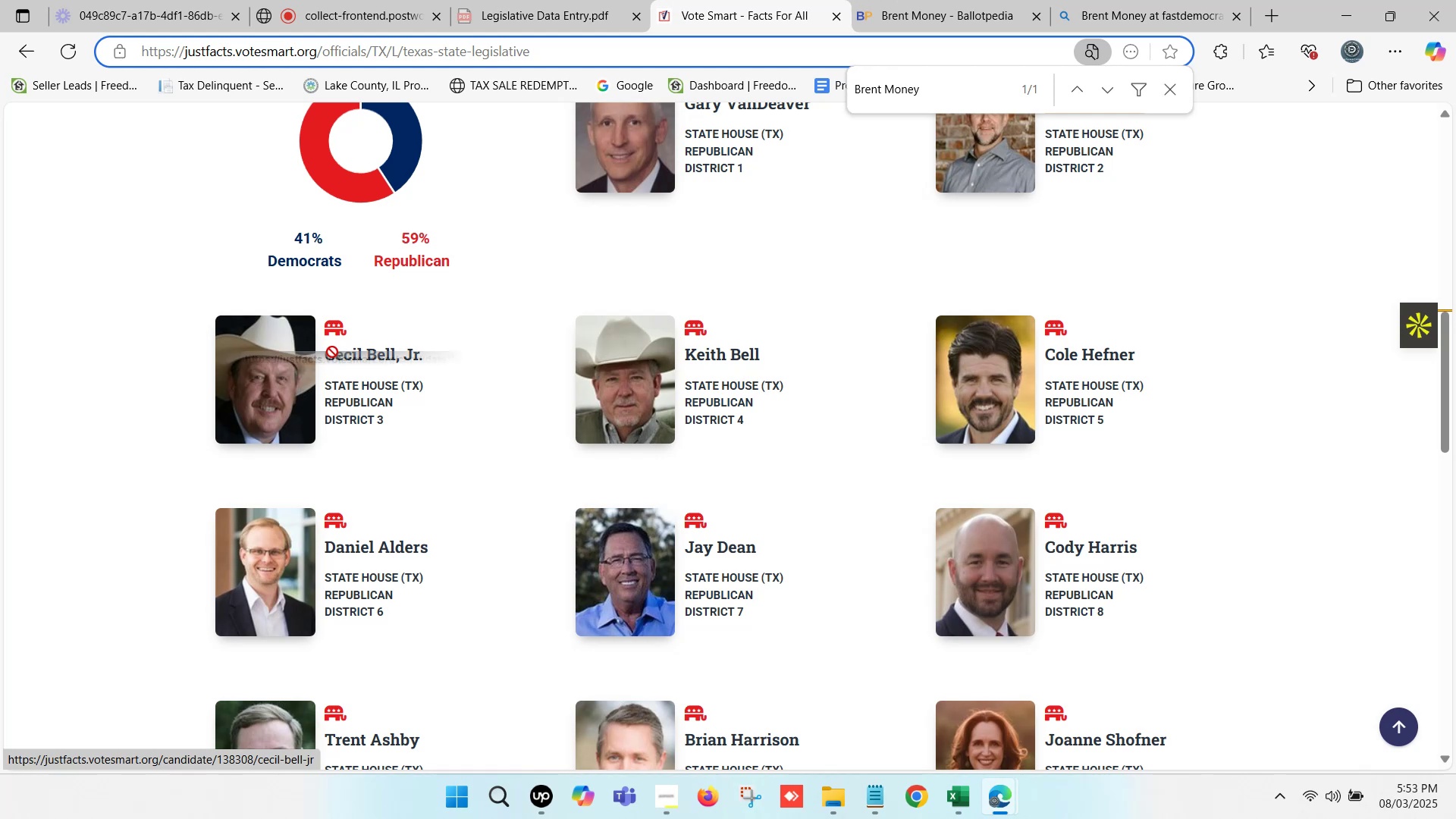 
left_click([85, 350])
 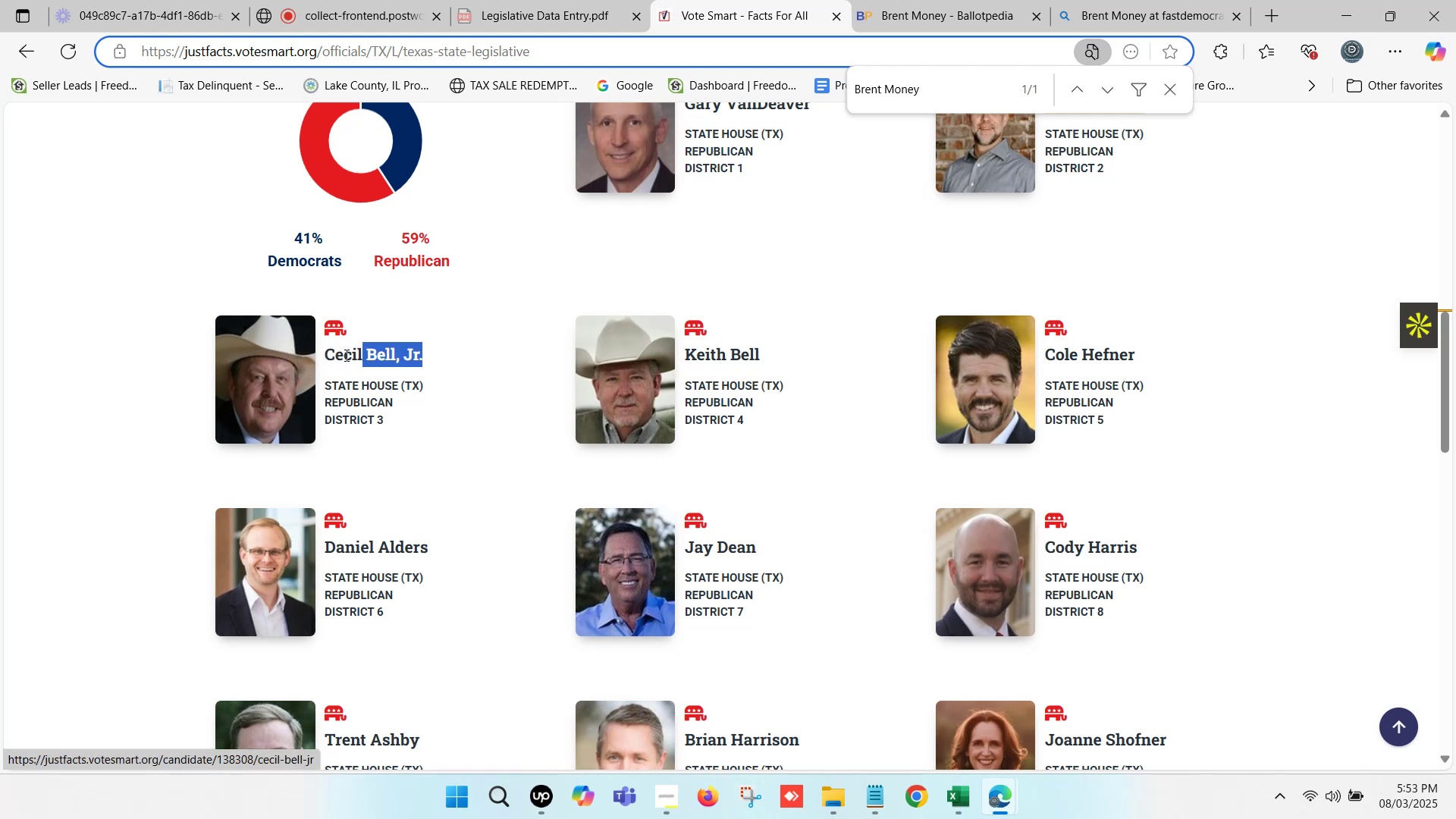 
key(Control+C)
 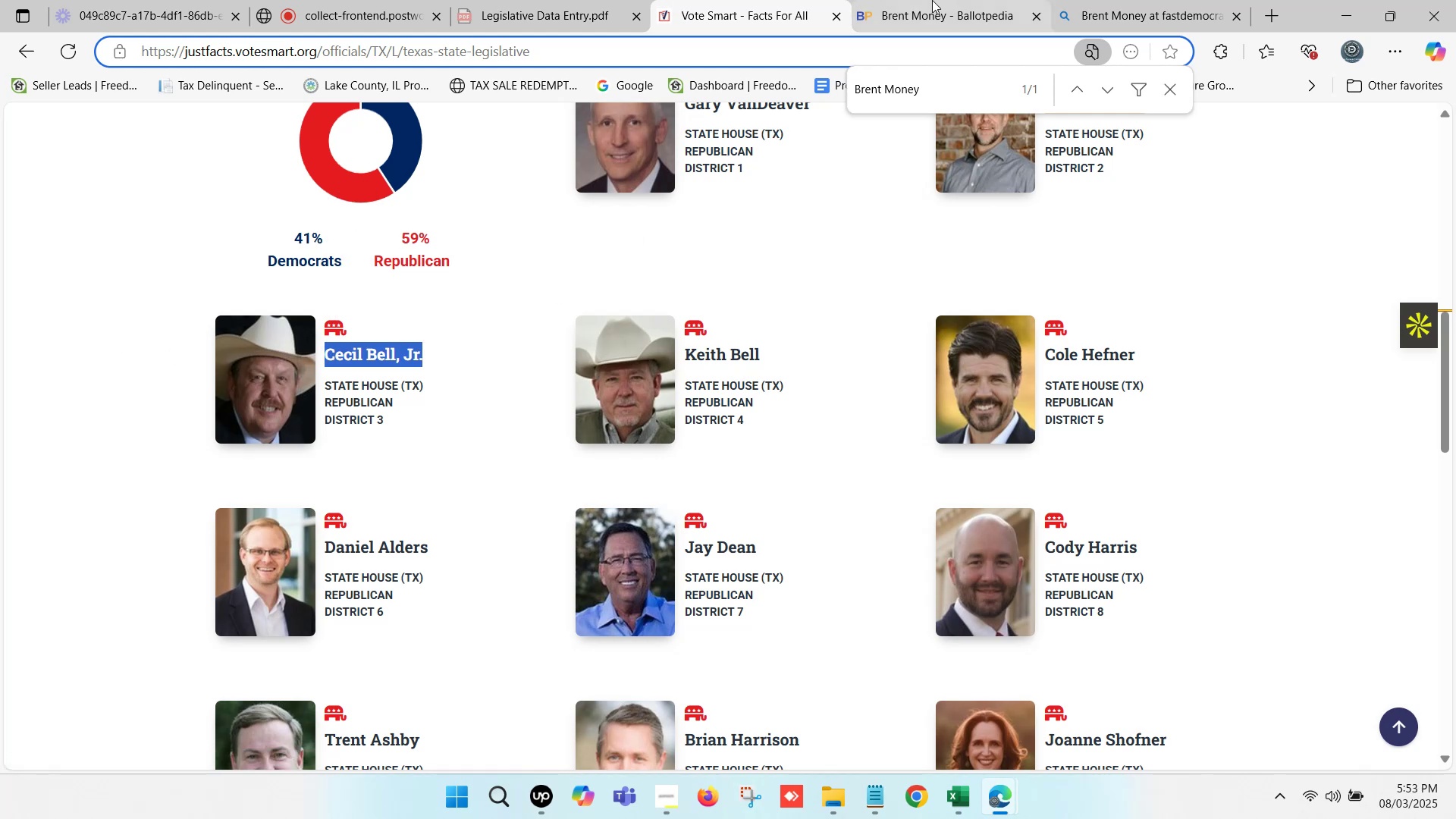 
left_click([933, 0])
 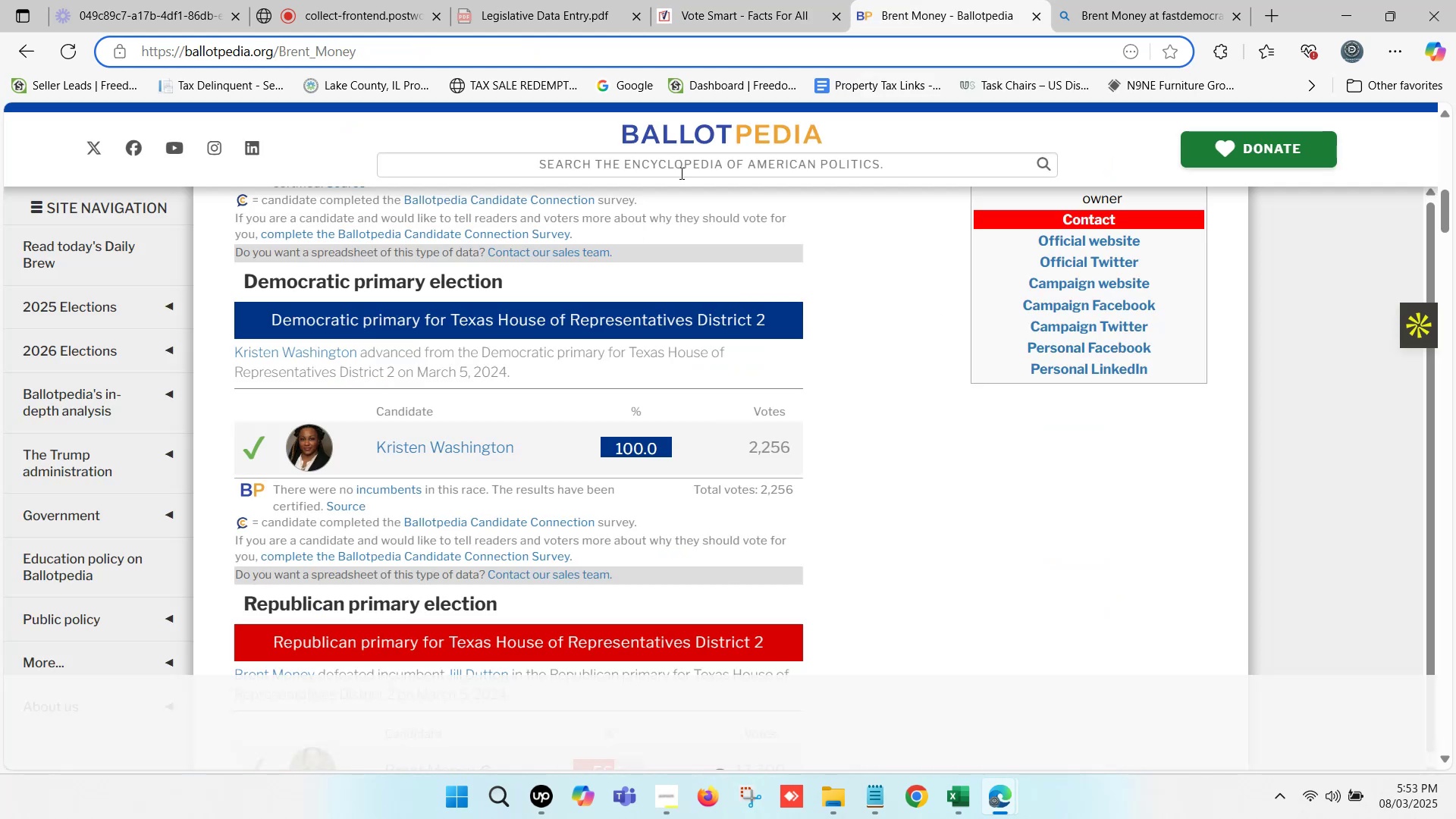 
left_click([661, 160])
 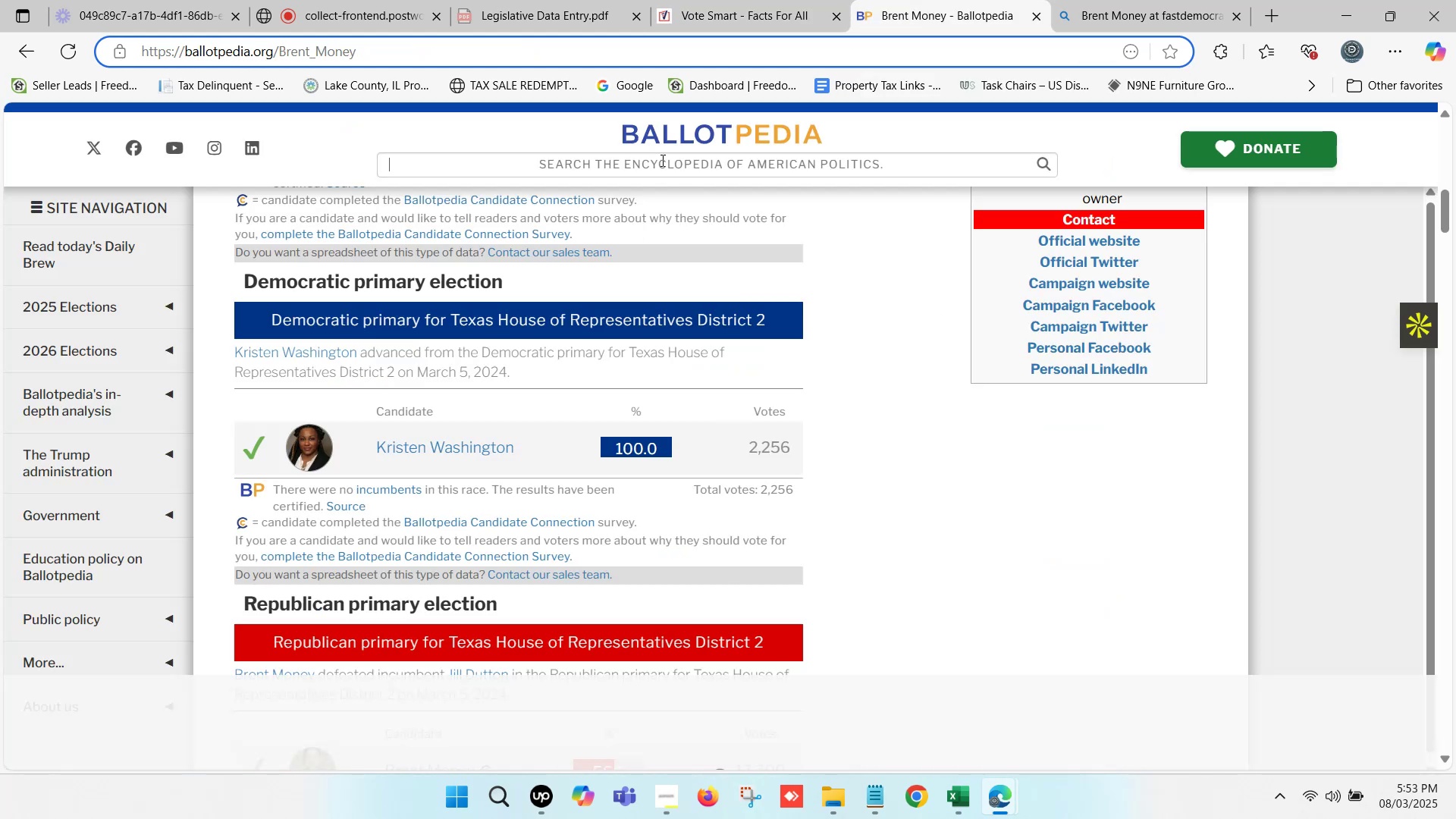 
key(Control+ControlLeft)
 